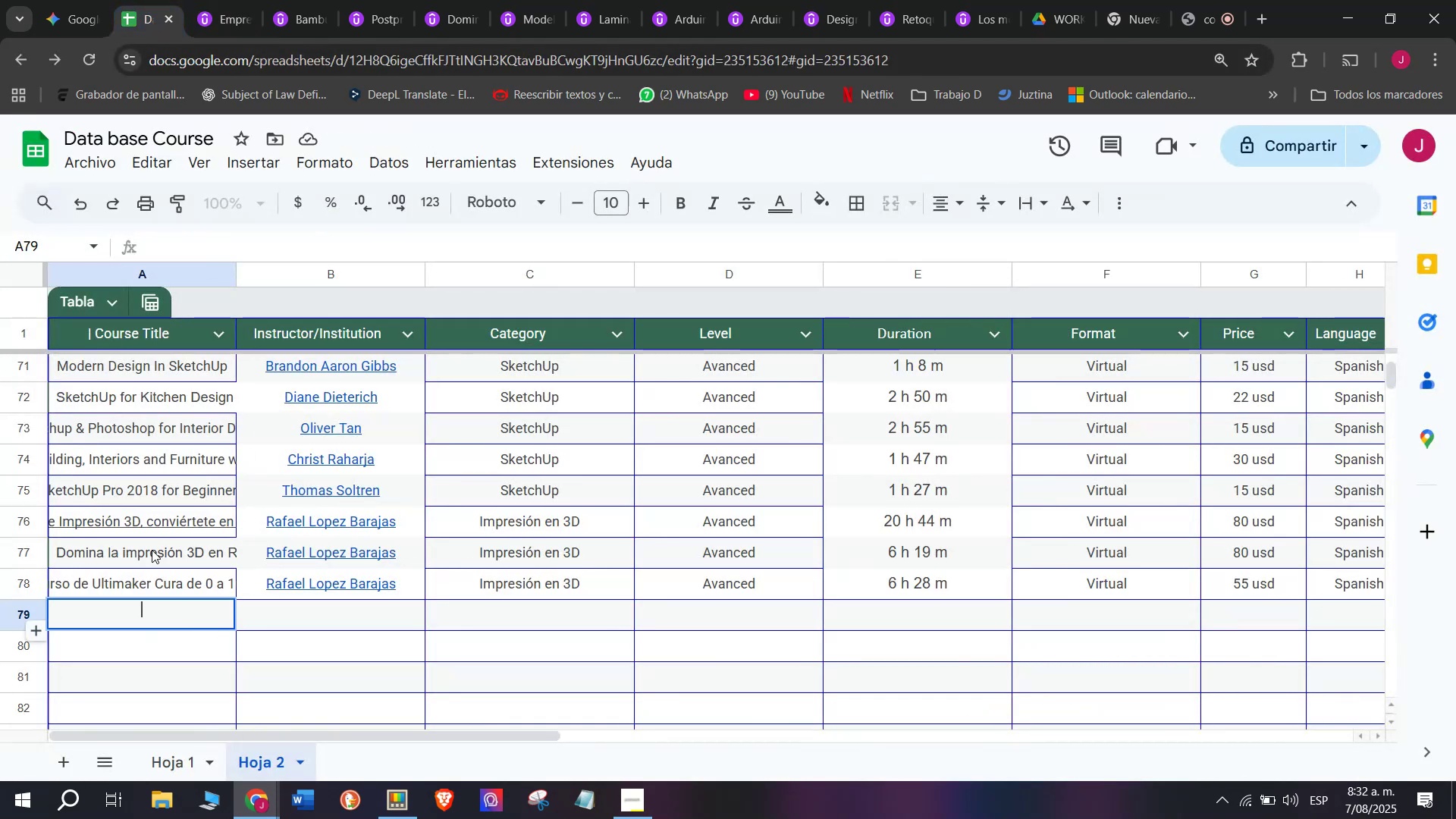 
key(Z)
 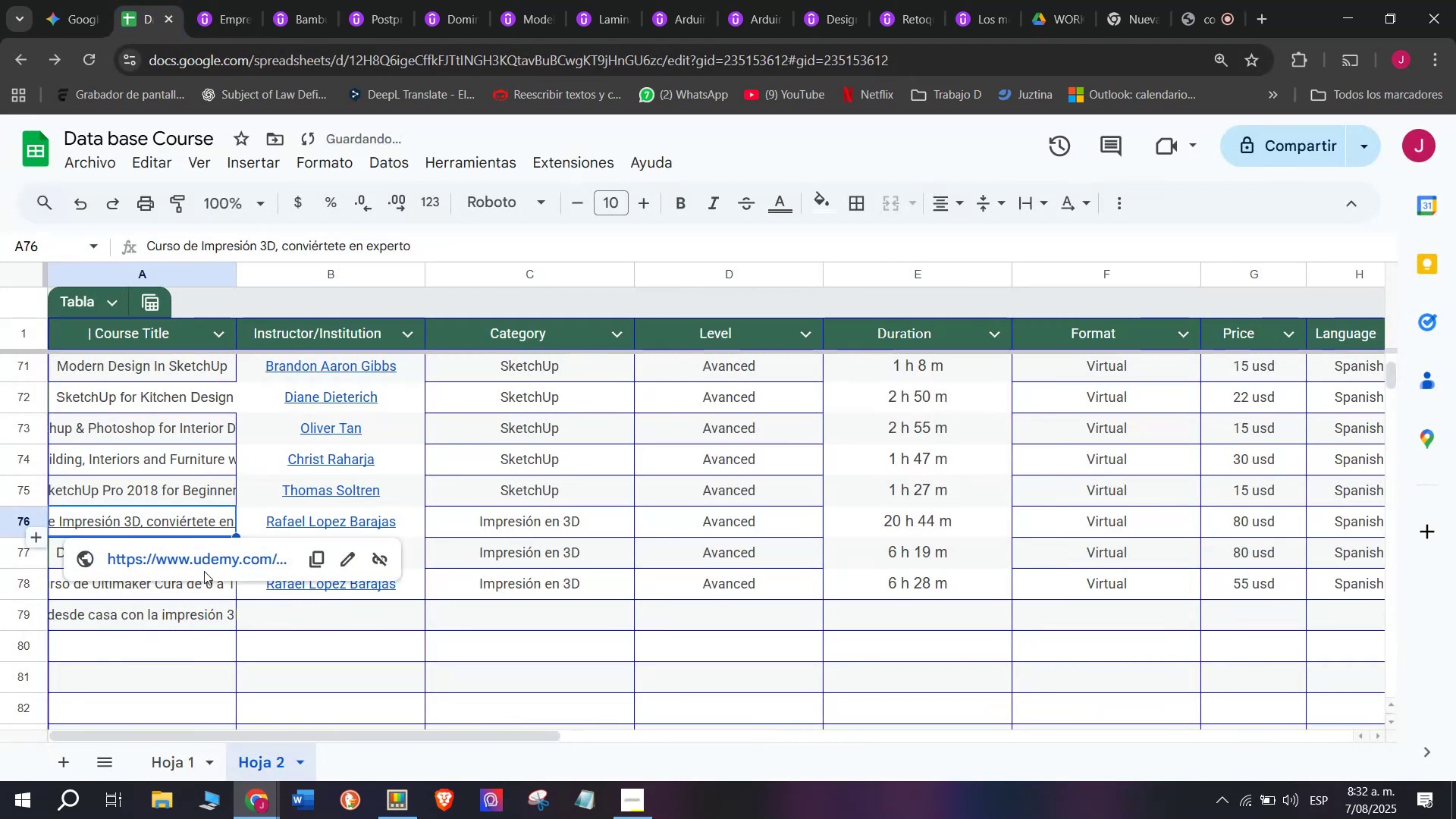 
key(Control+V)
 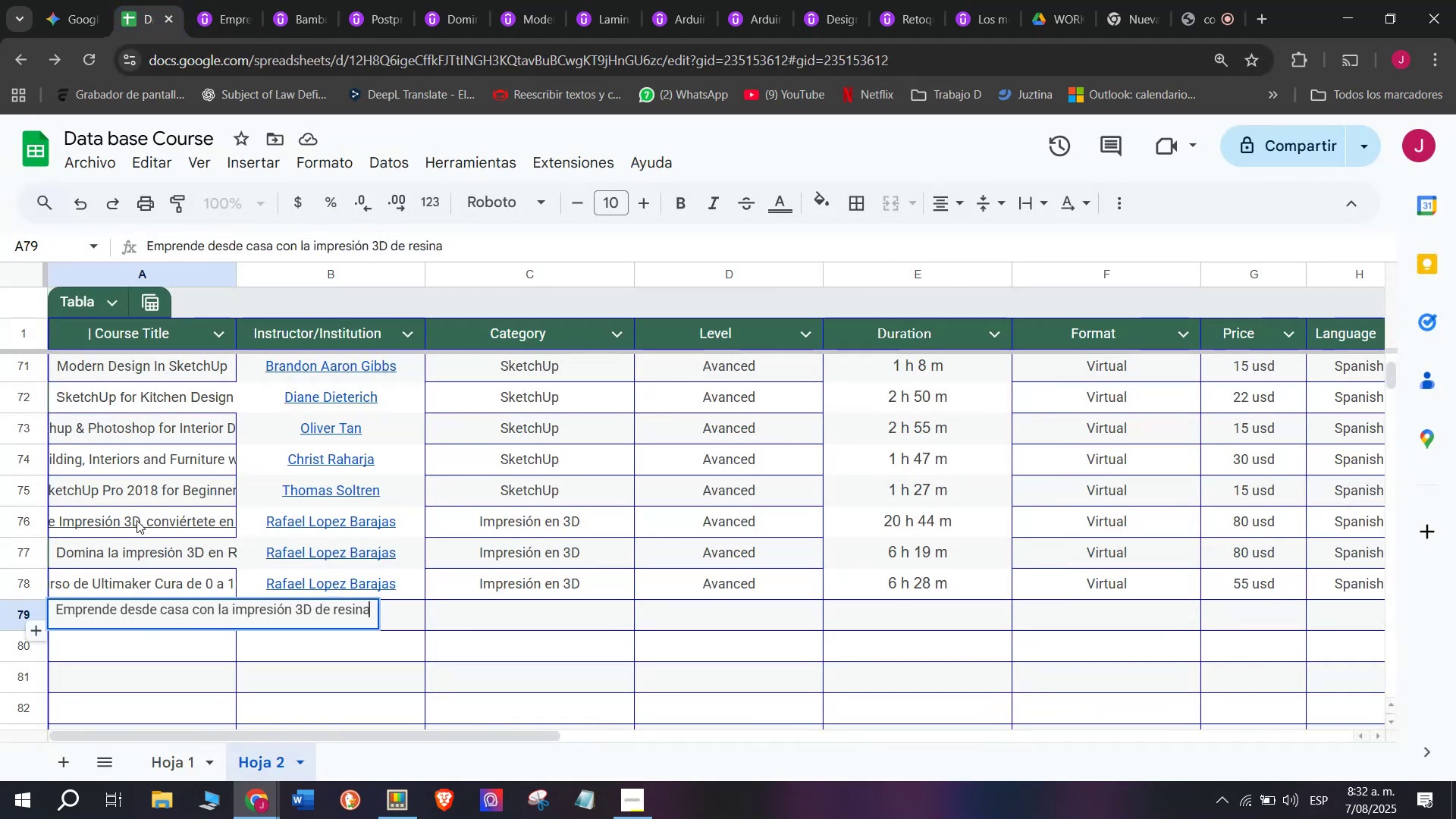 
left_click([136, 520])
 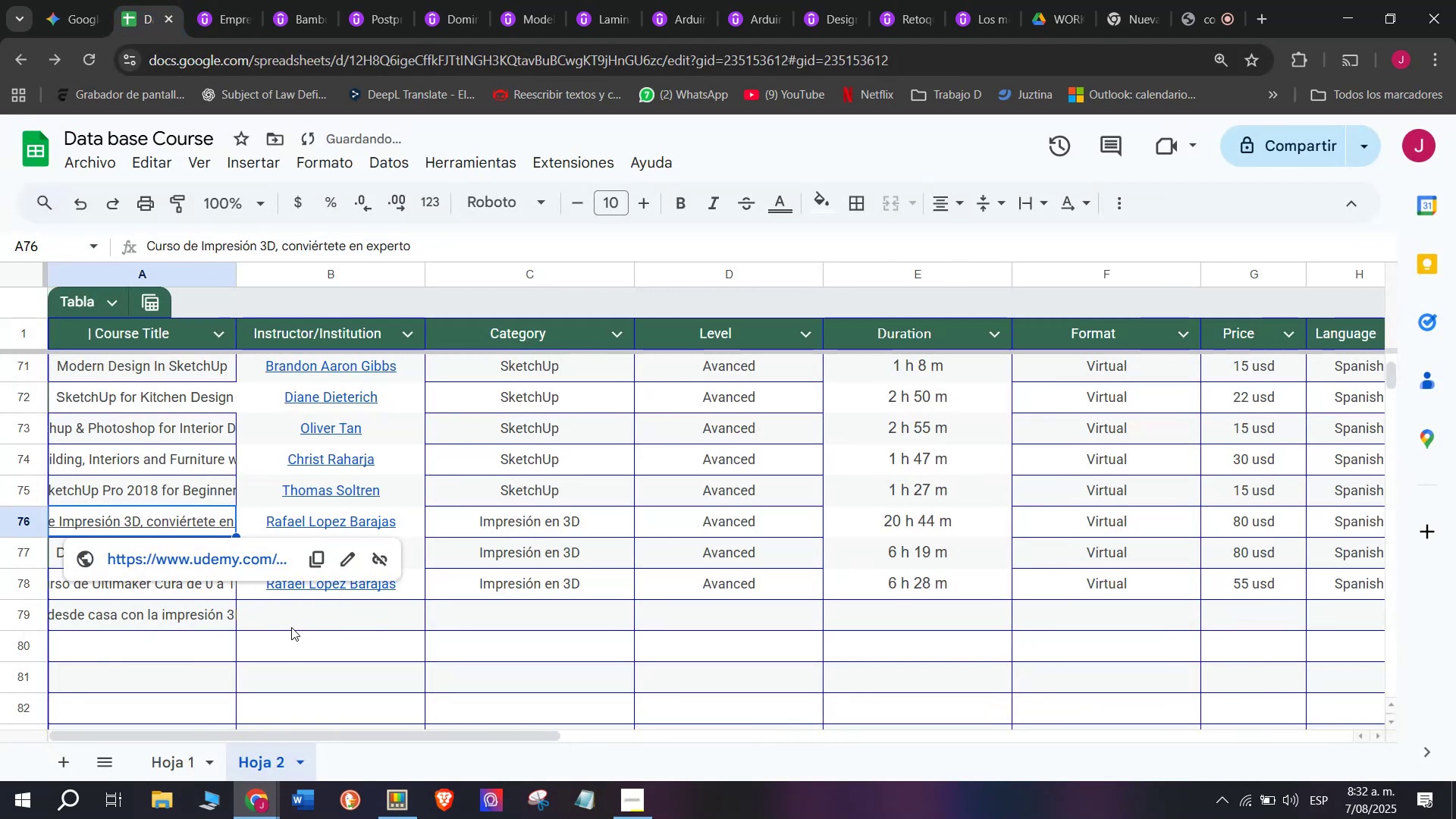 
left_click([278, 628])
 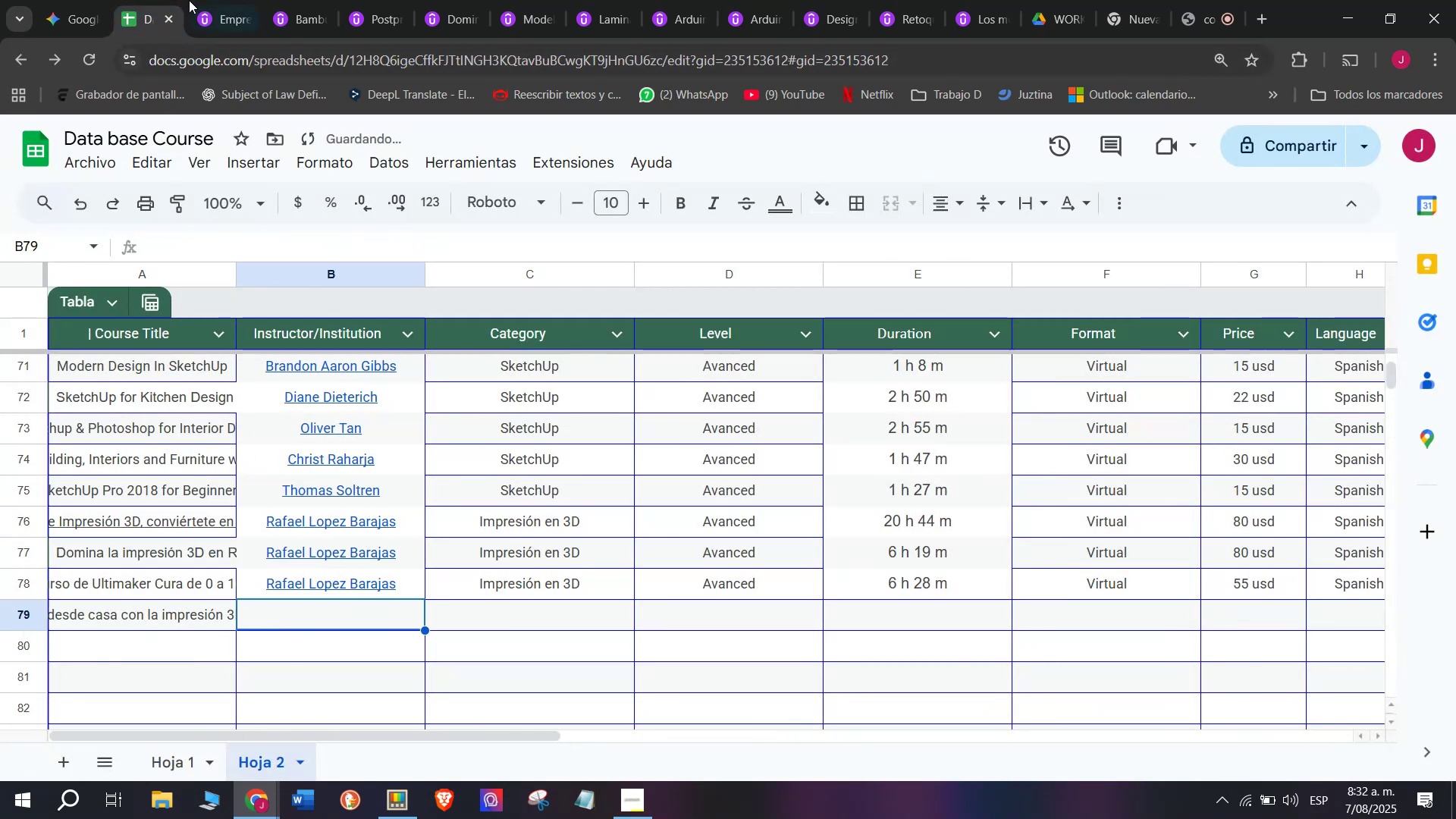 
left_click([190, 0])
 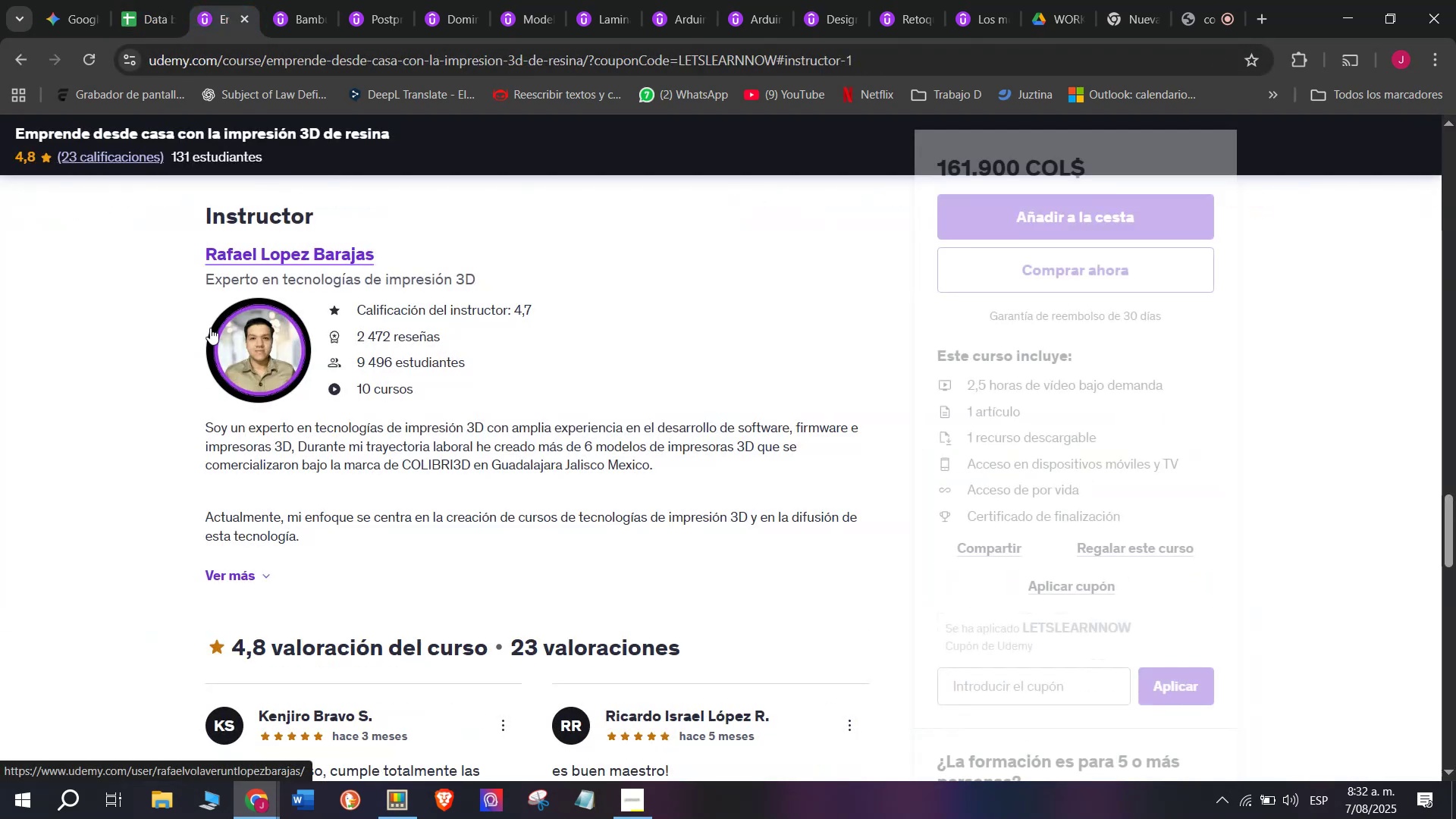 
left_click_drag(start_coordinate=[165, 252], to_coordinate=[389, 264])
 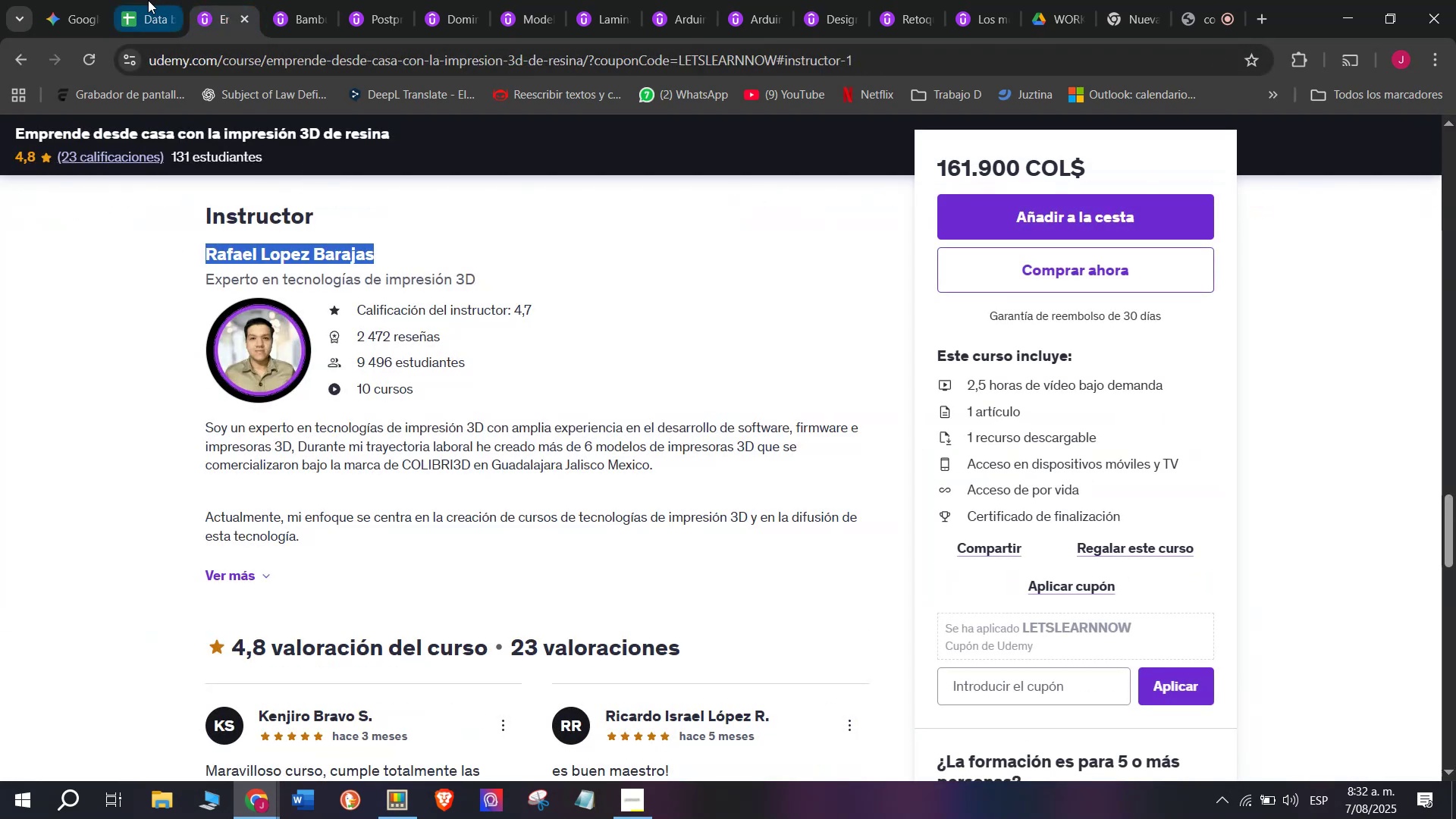 
key(Control+ControlLeft)
 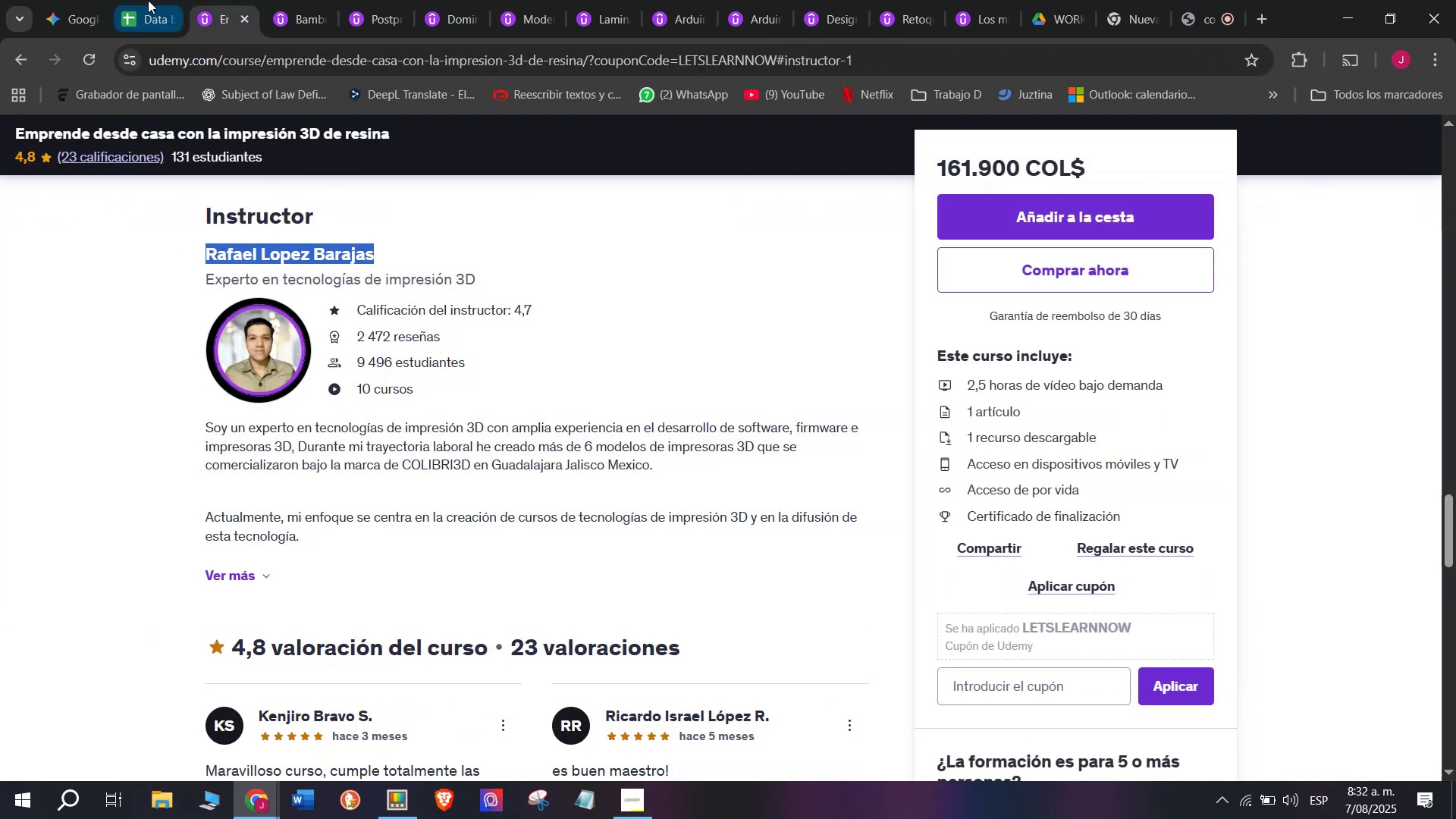 
key(Break)
 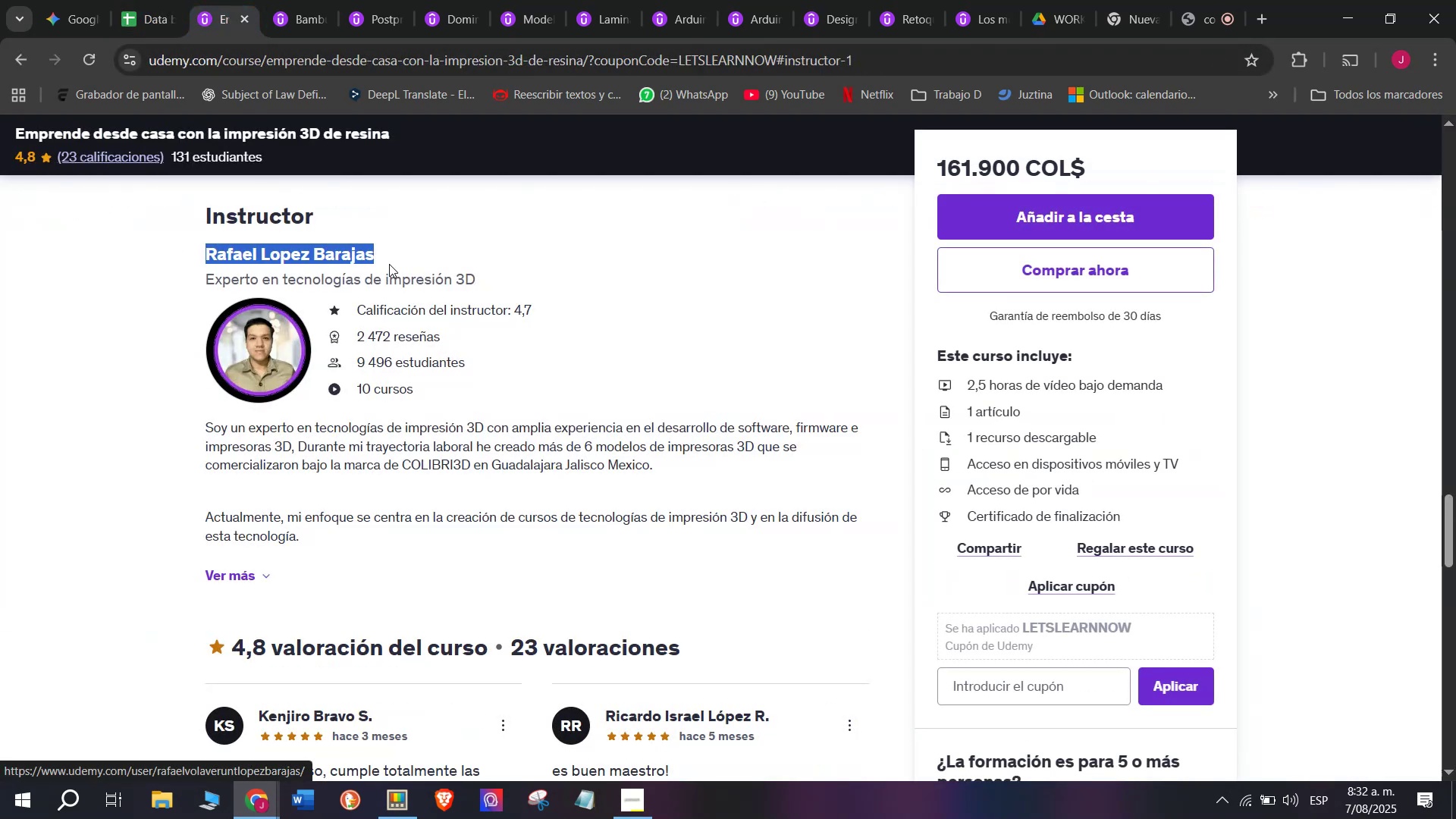 
key(Control+C)
 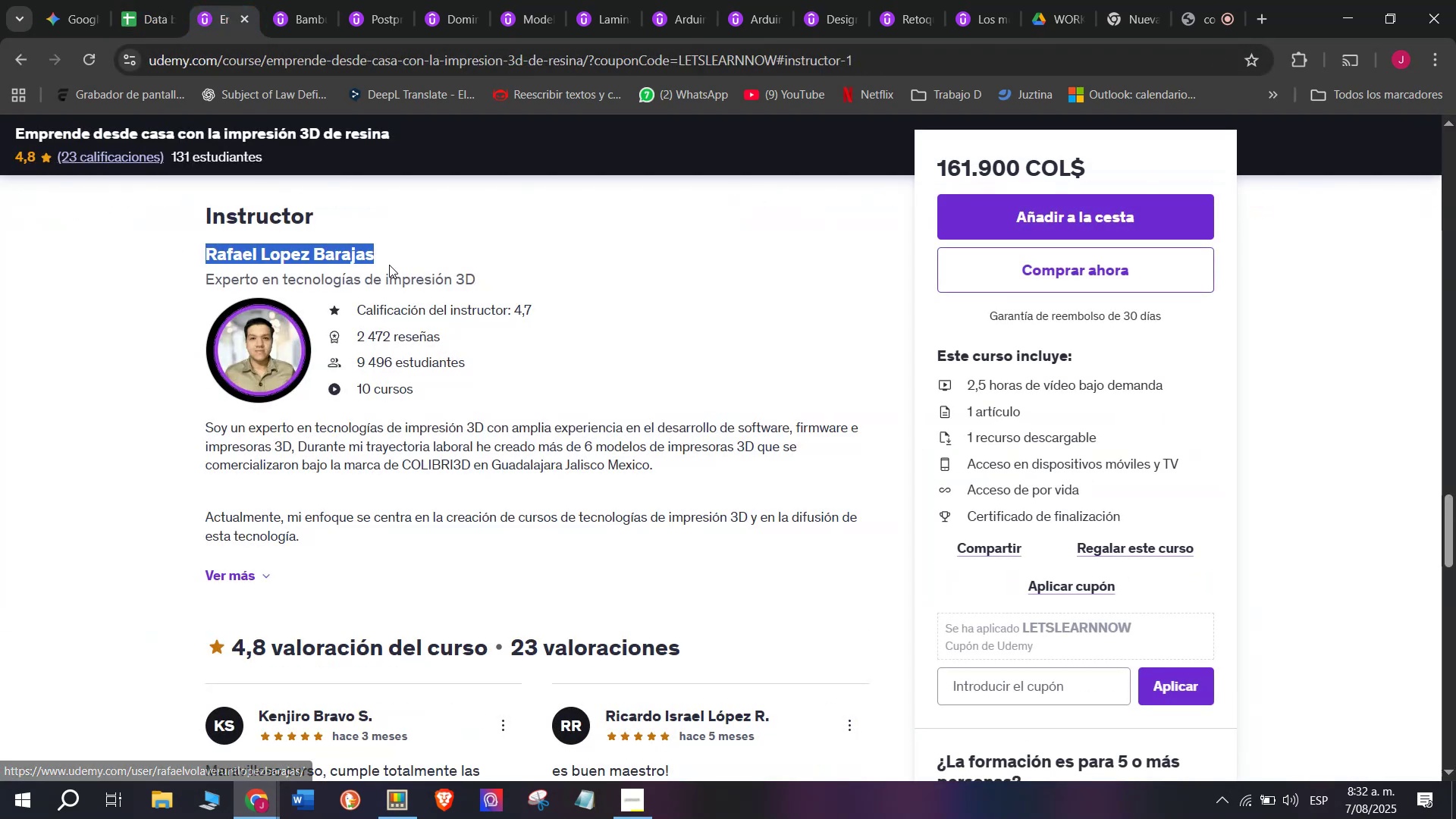 
key(Control+ControlLeft)
 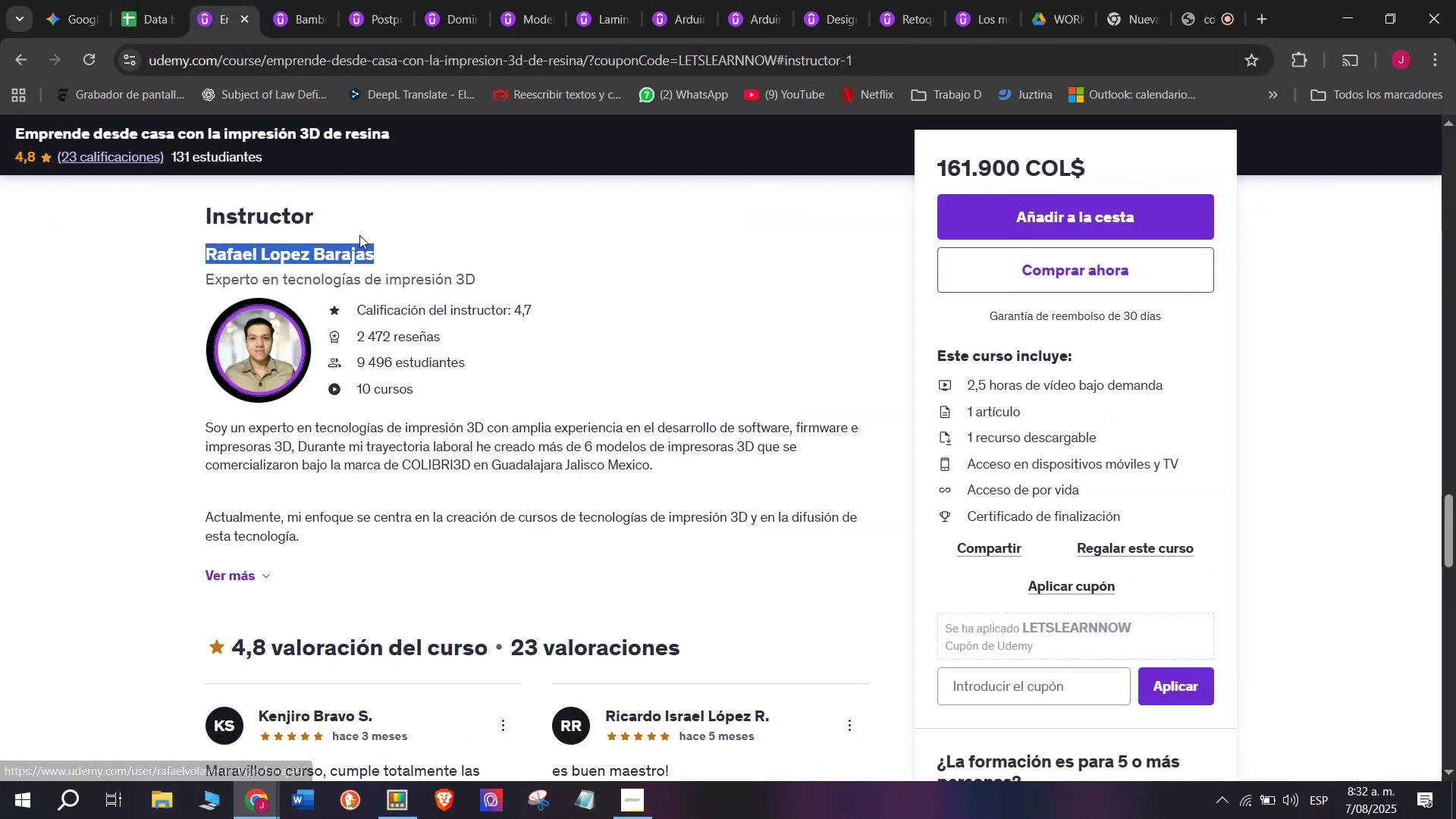 
key(Break)
 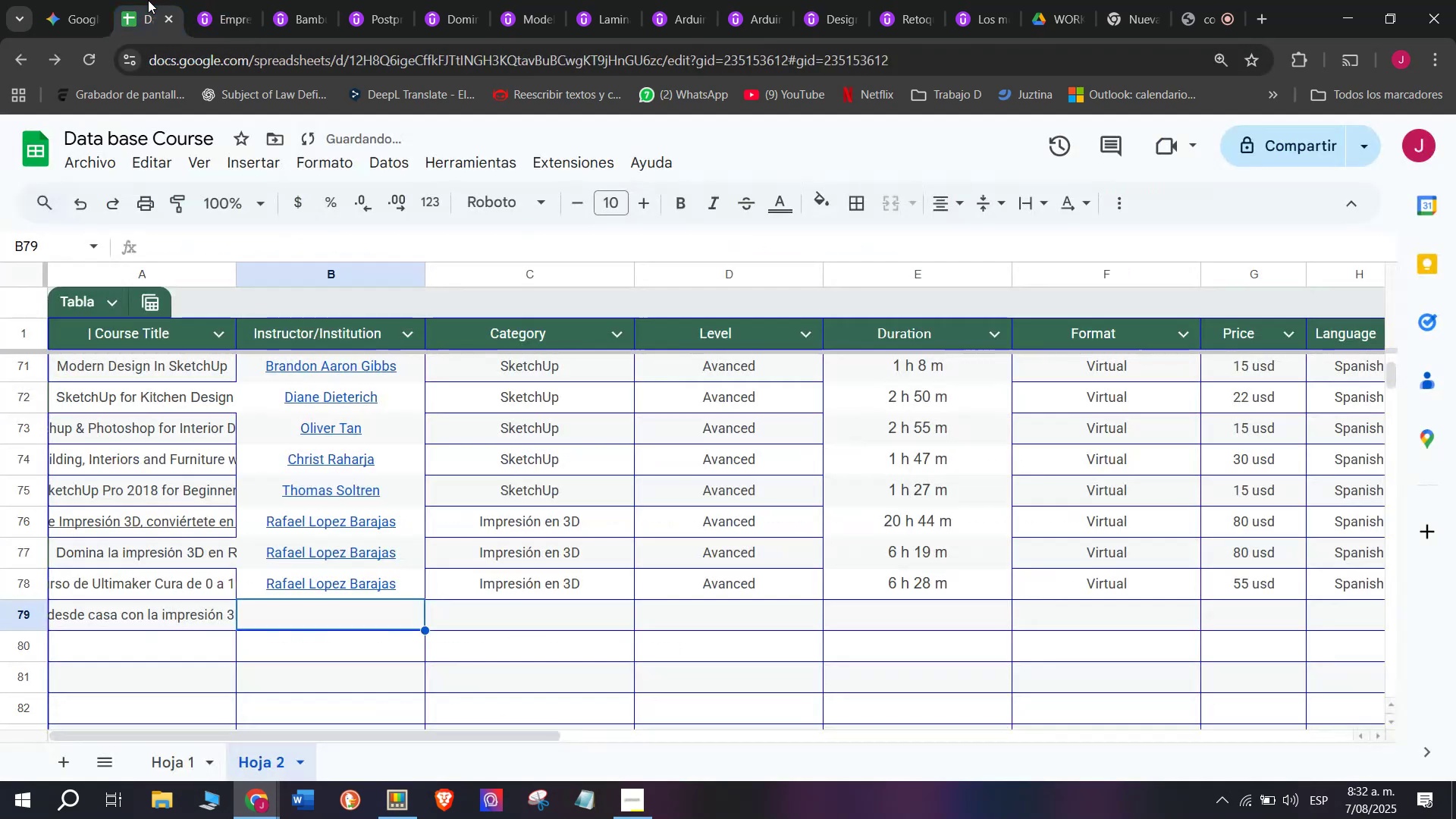 
key(Control+C)
 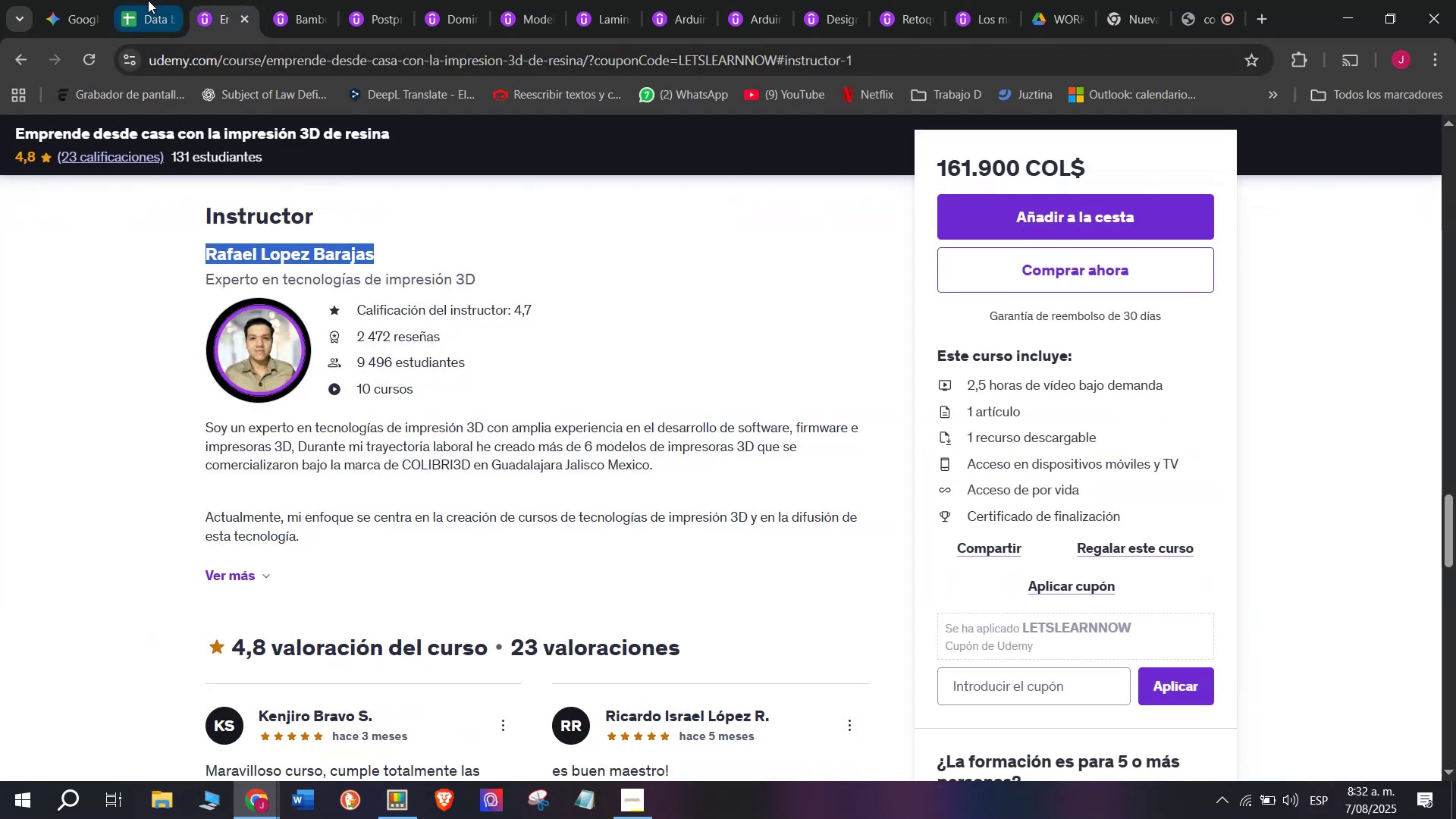 
left_click([148, 0])
 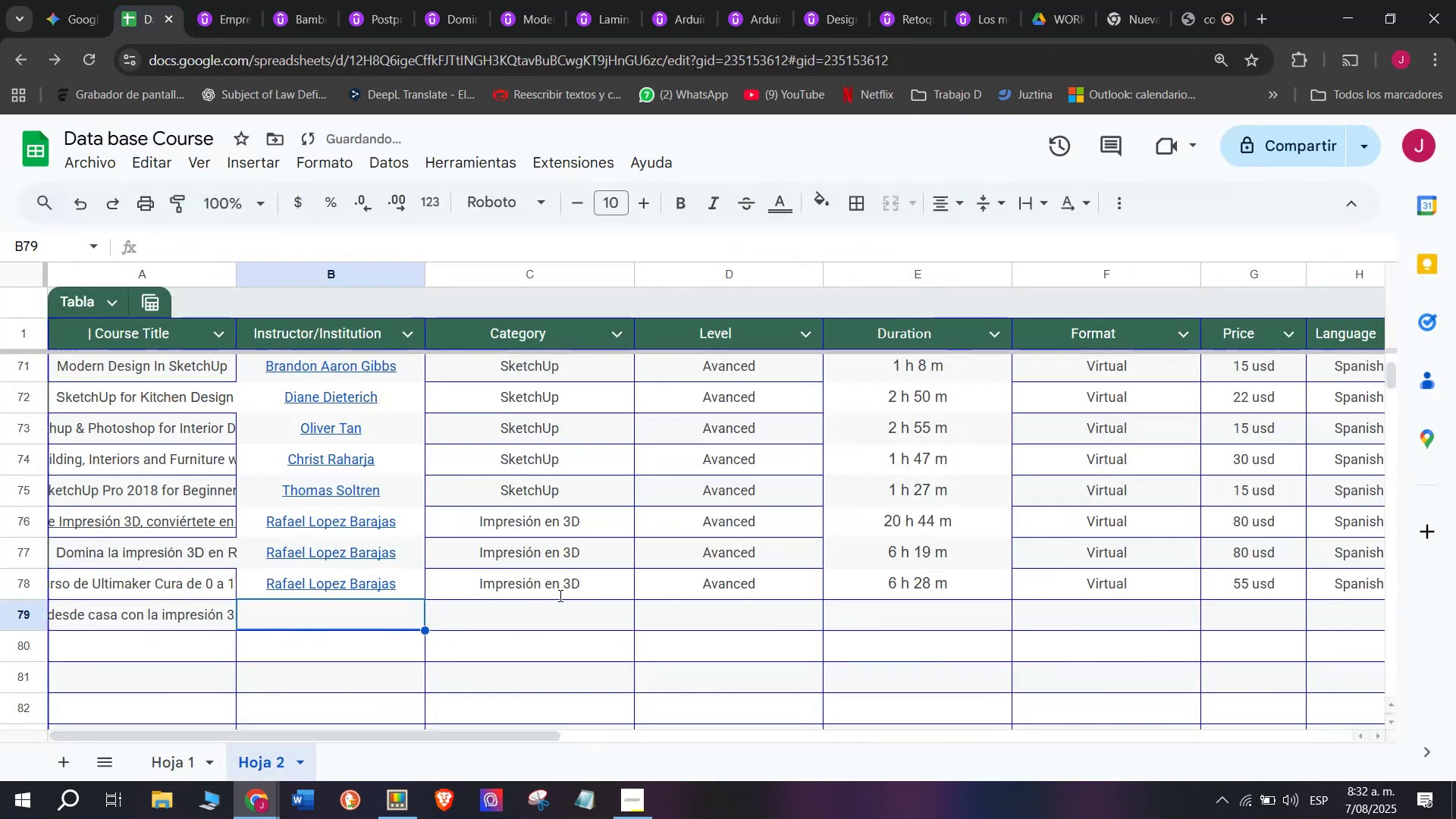 
key(Z)
 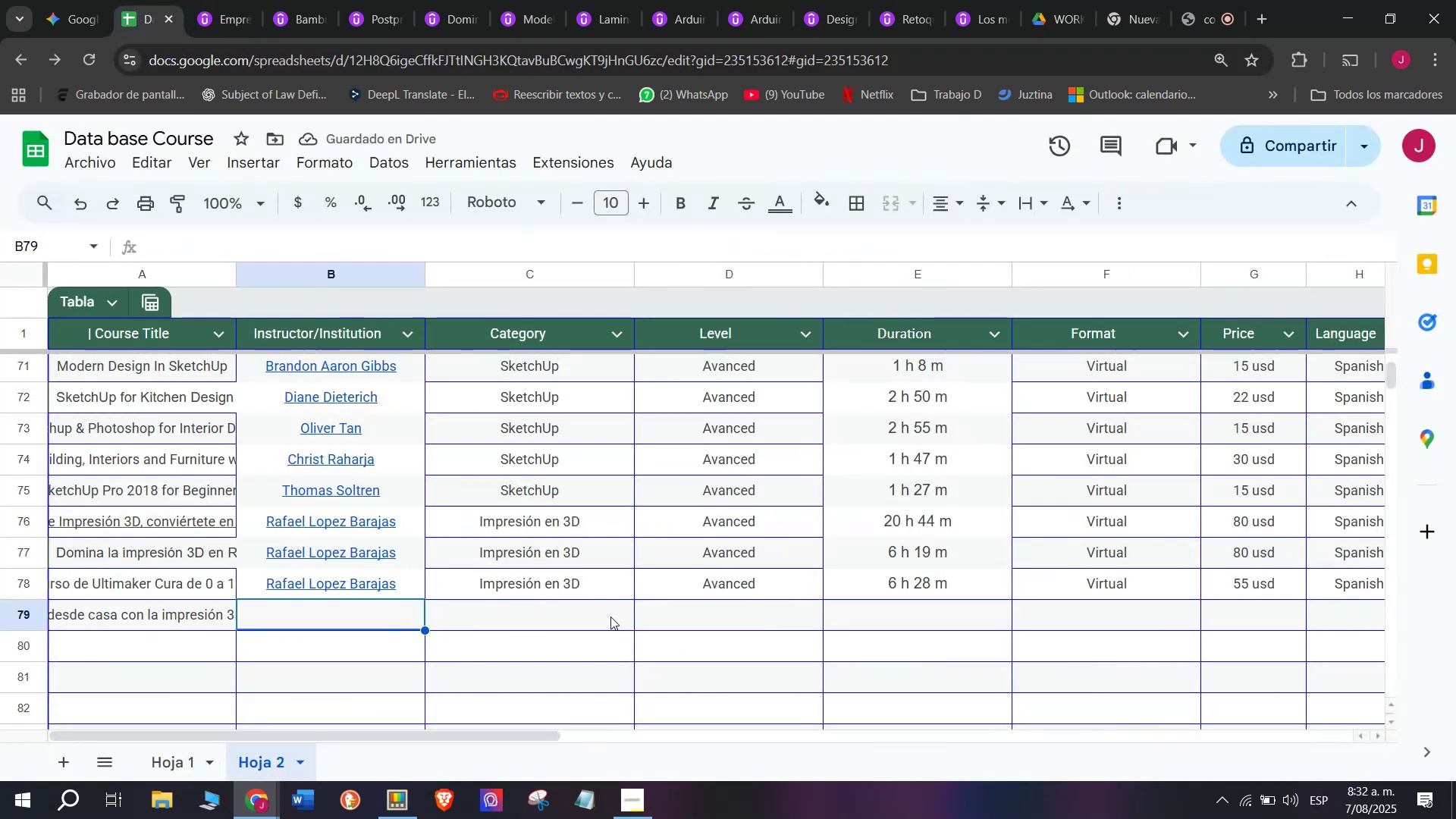 
key(Control+ControlLeft)
 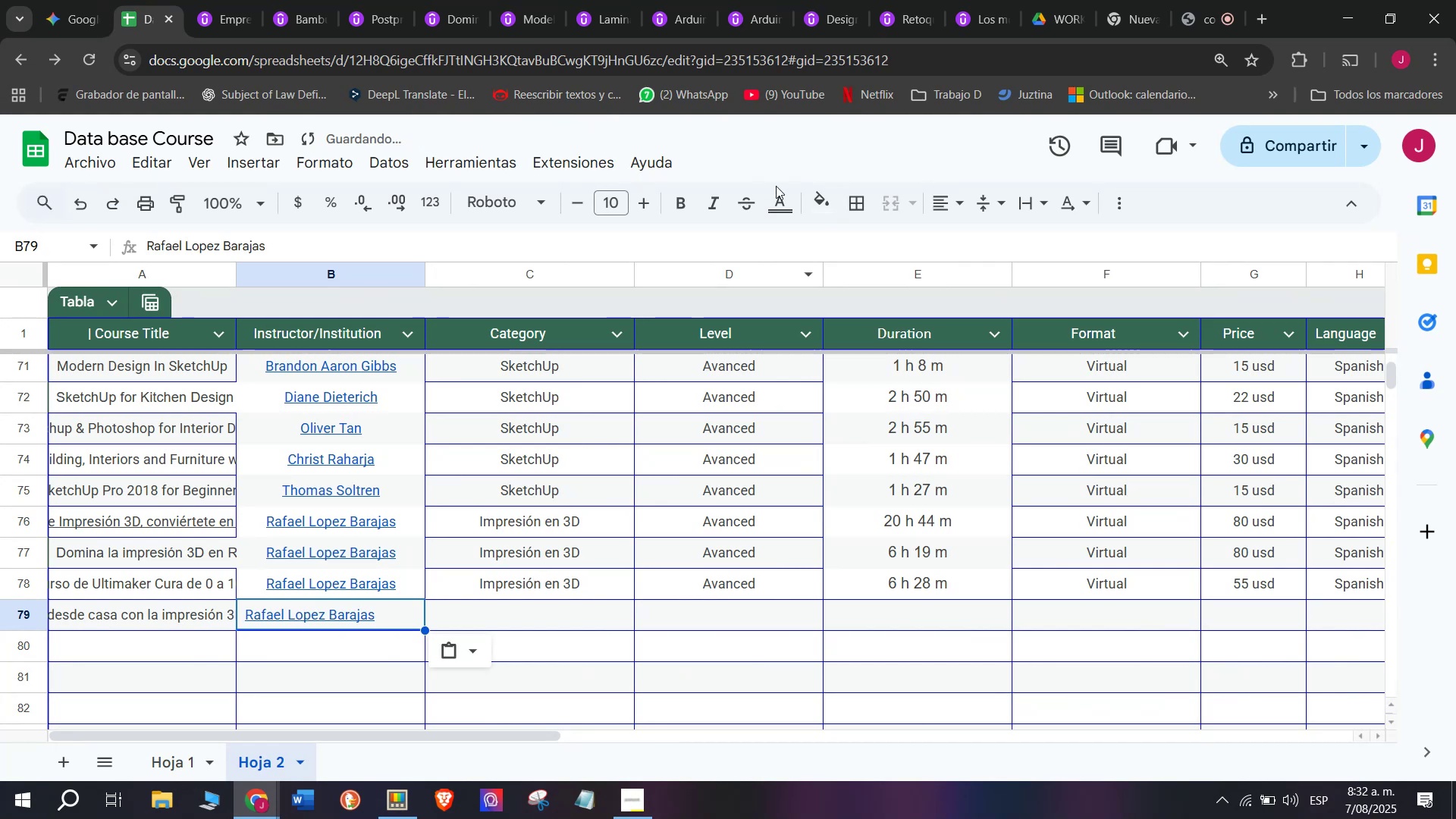 
key(Control+V)
 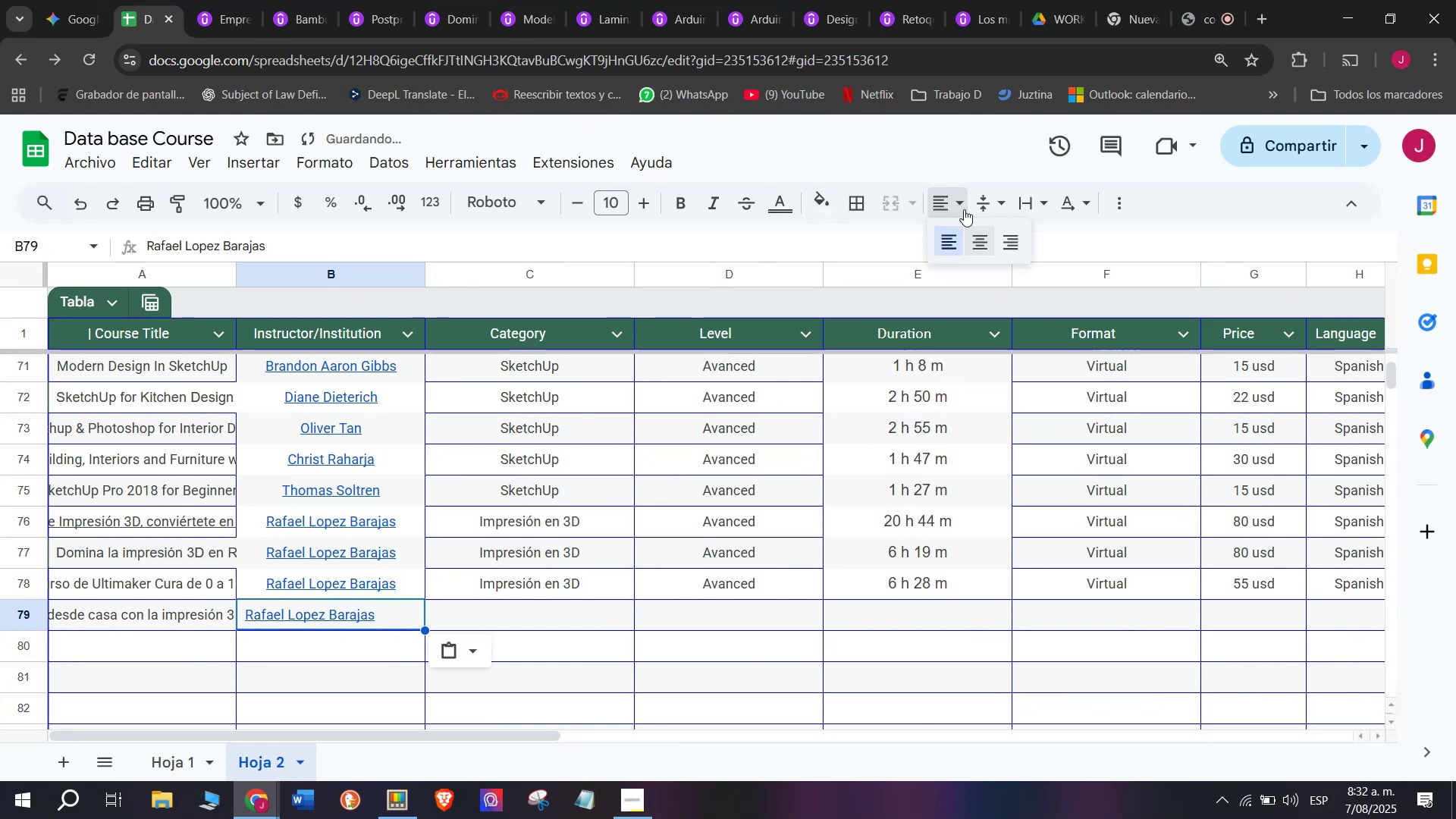 
double_click([979, 242])
 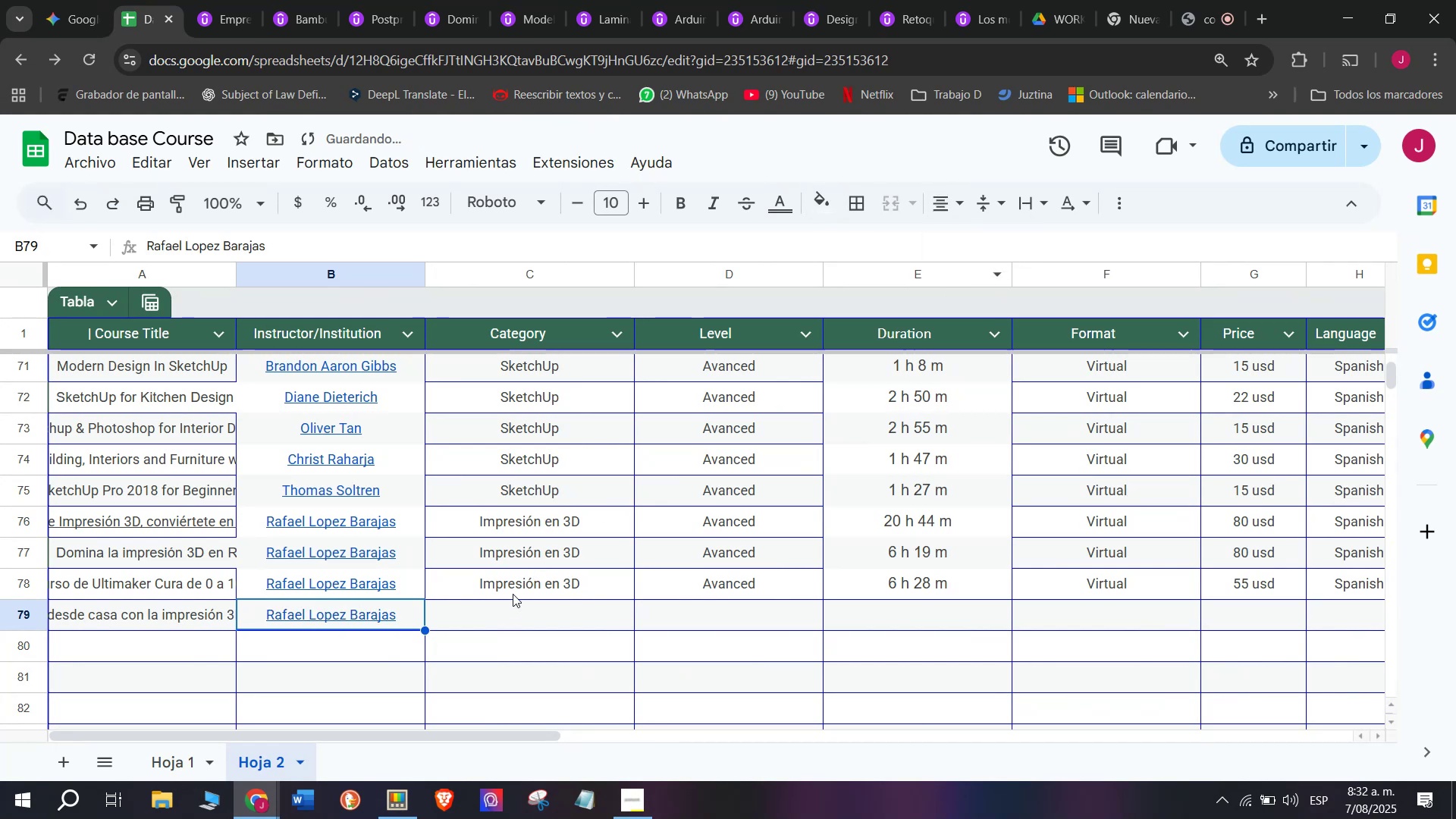 
key(Break)
 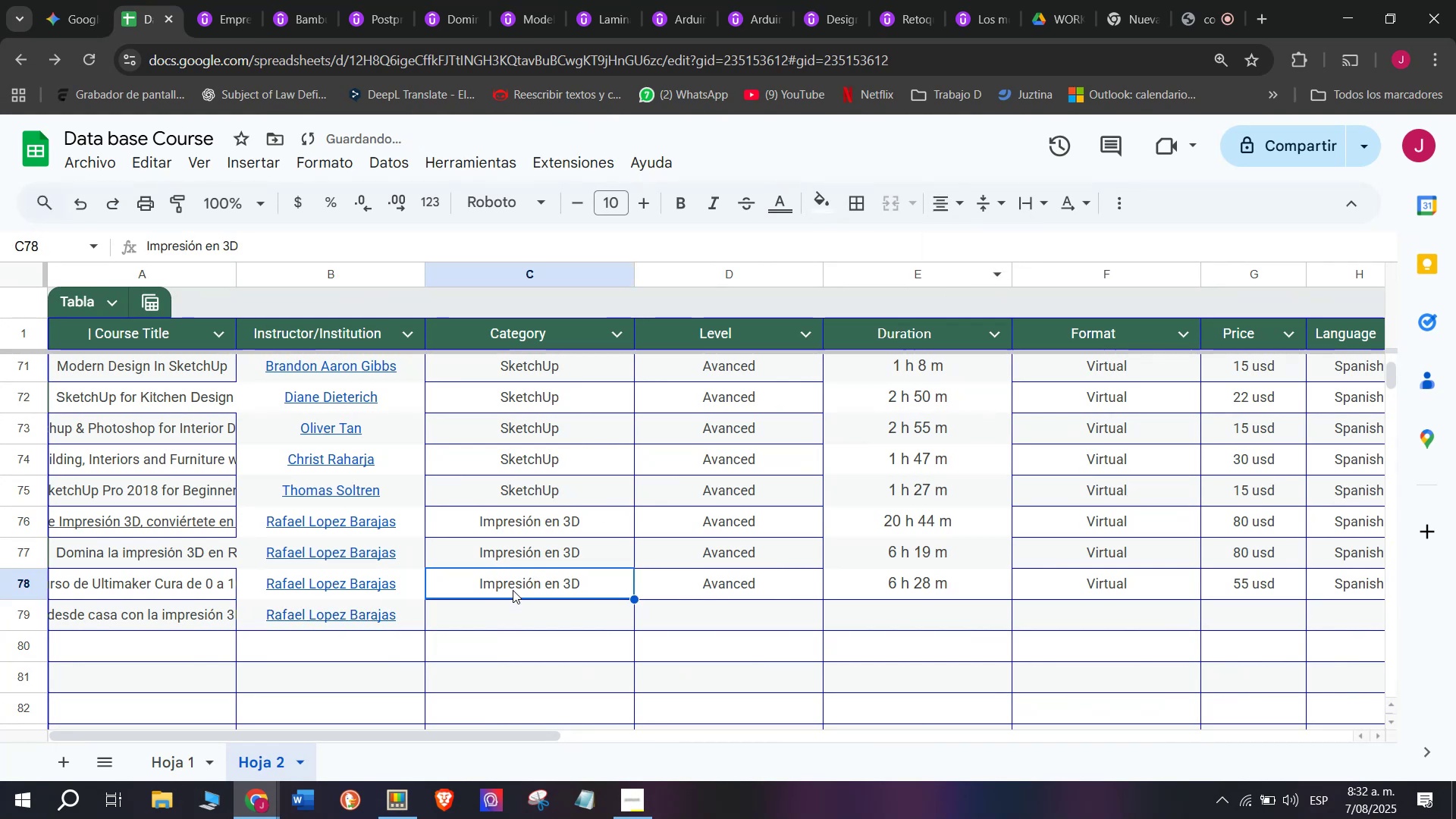 
key(Control+ControlLeft)
 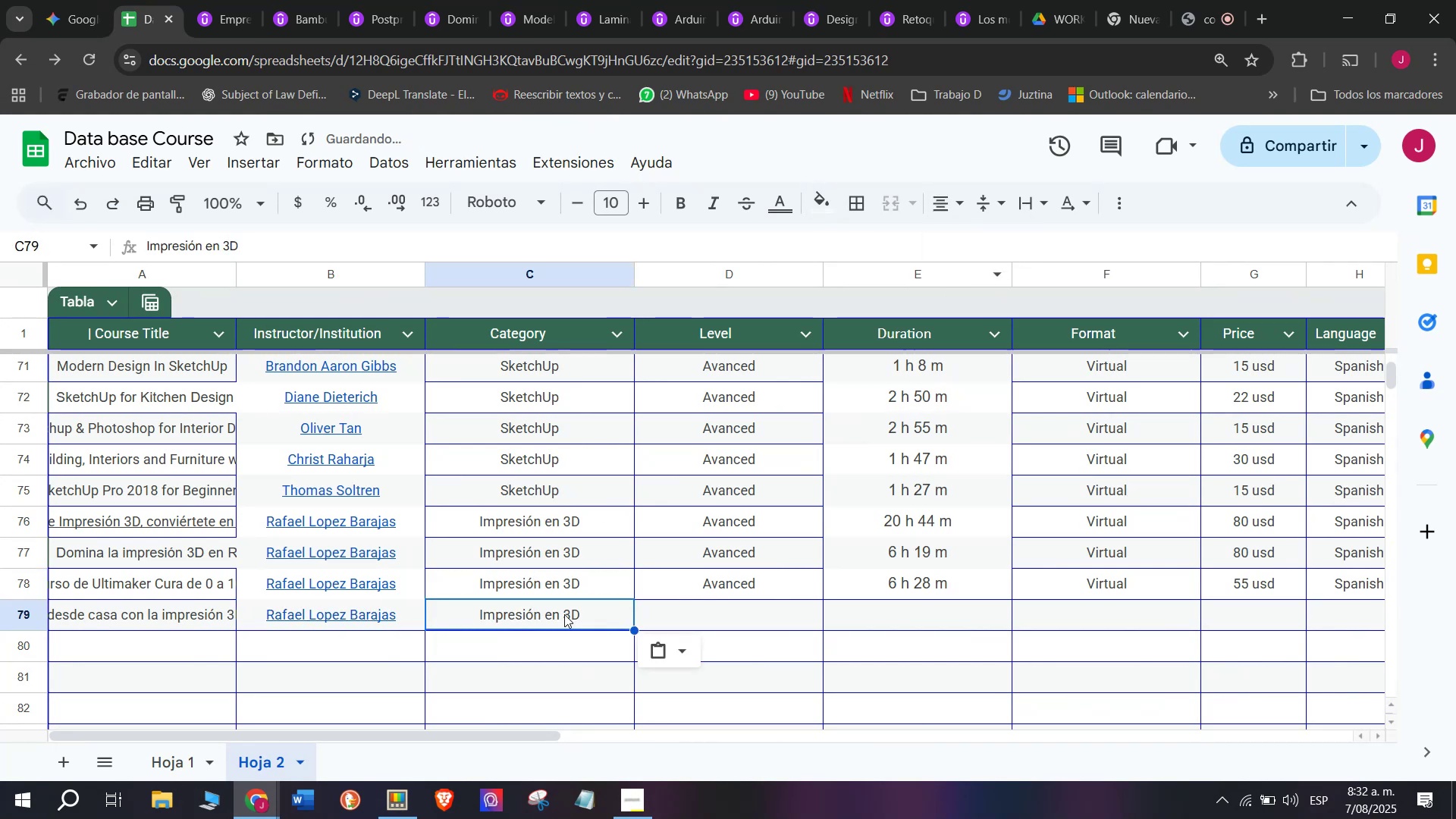 
key(Control+C)
 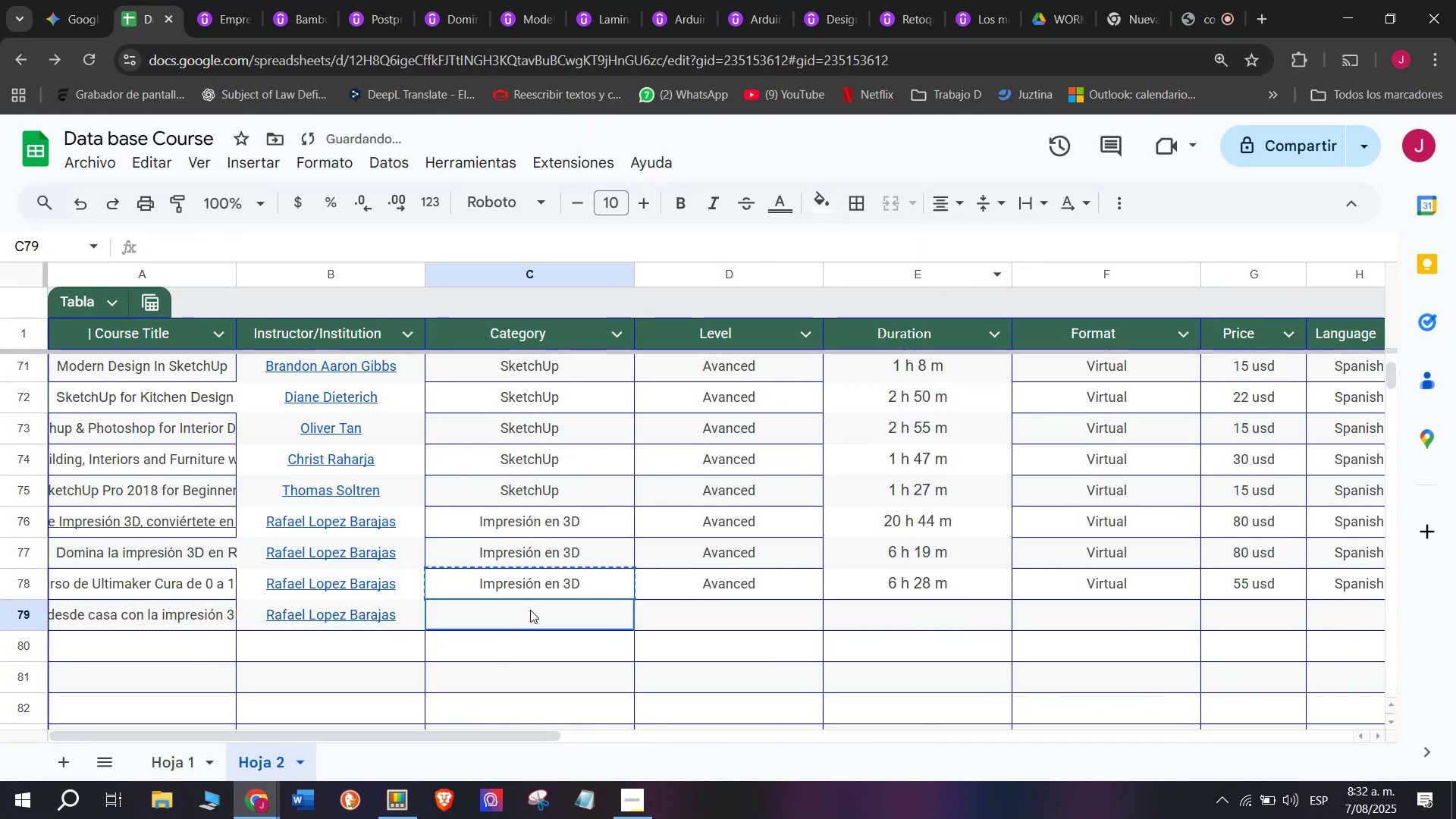 
double_click([530, 610])
 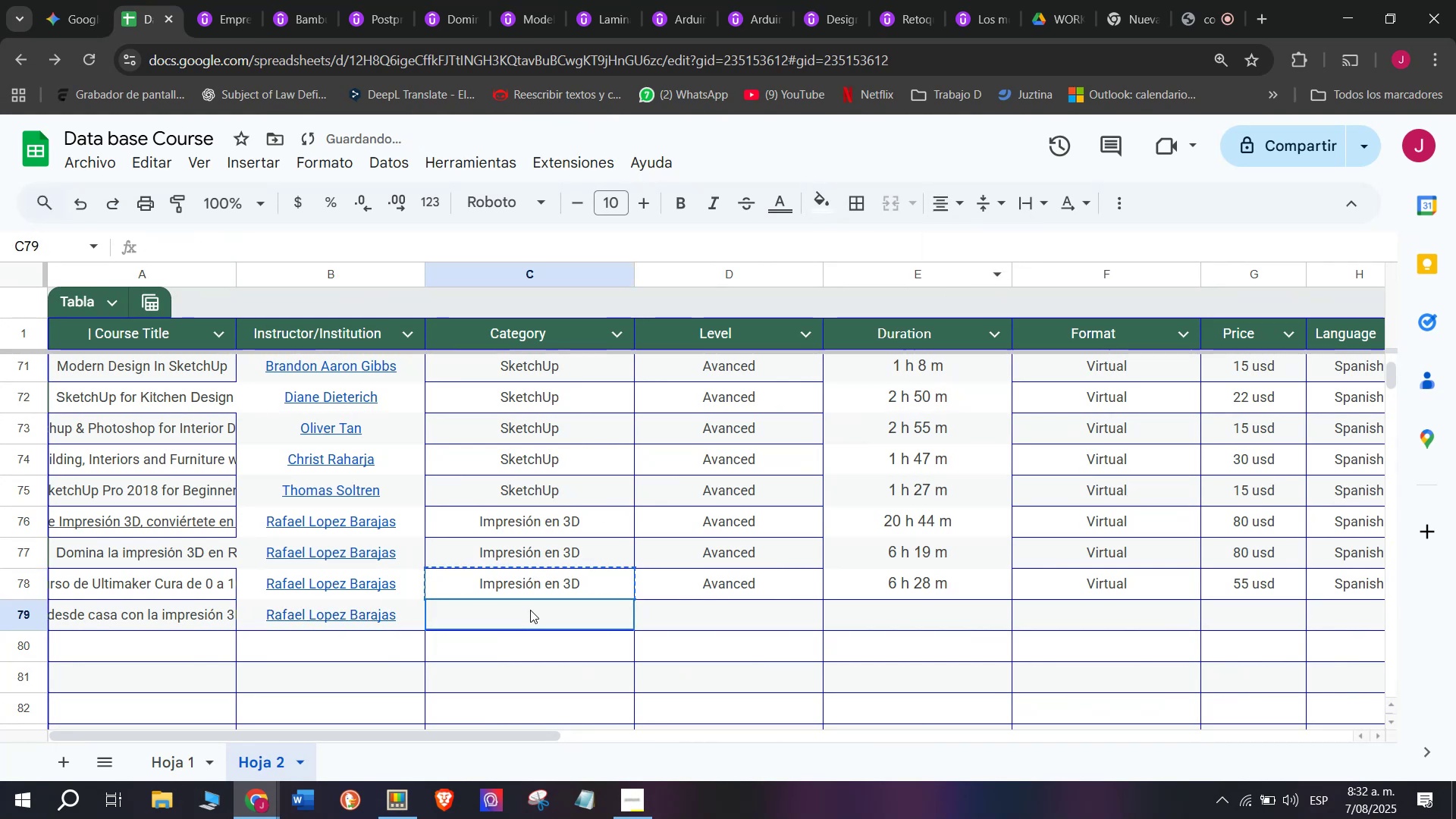 
key(Control+ControlLeft)
 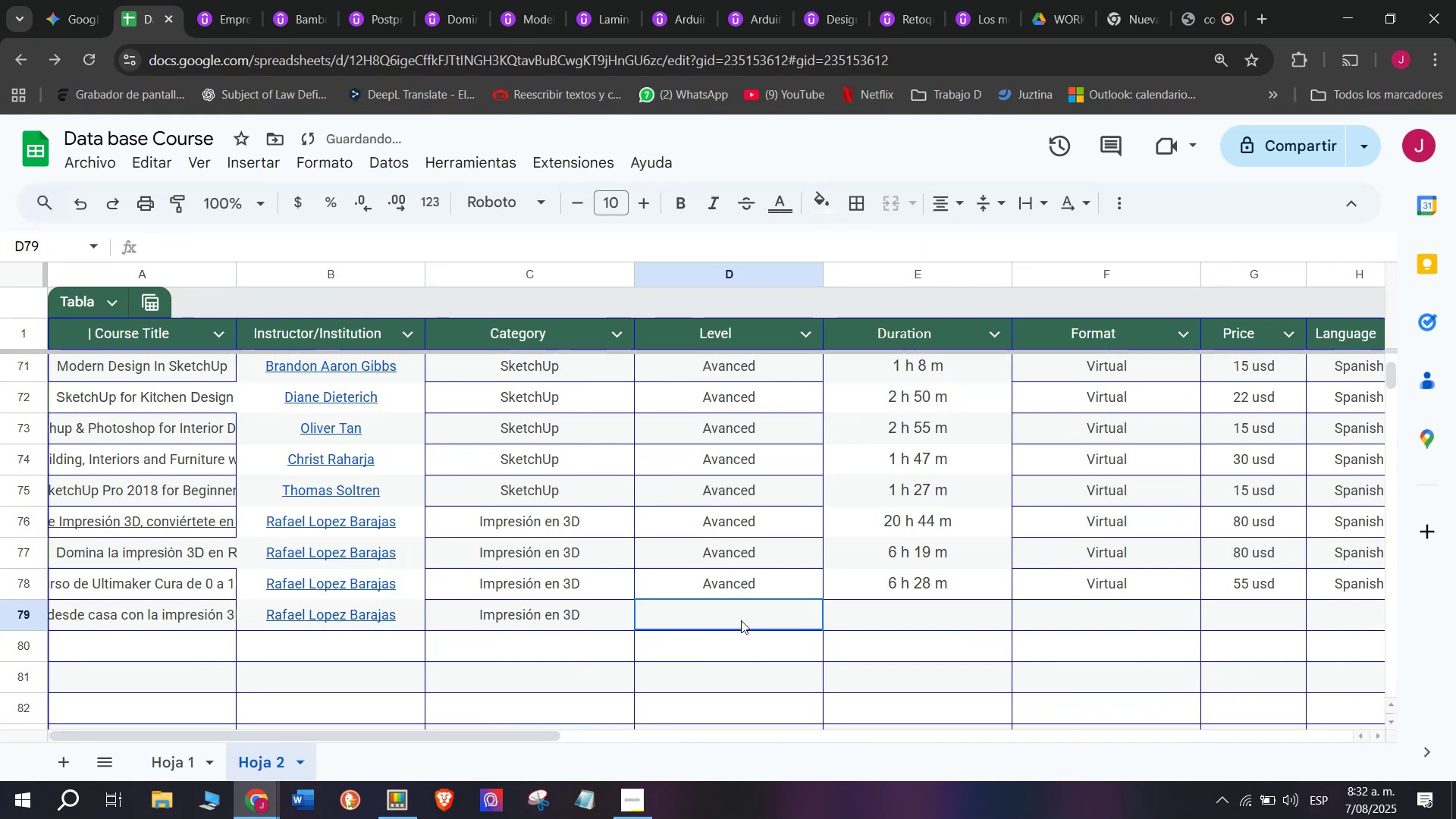 
key(Z)
 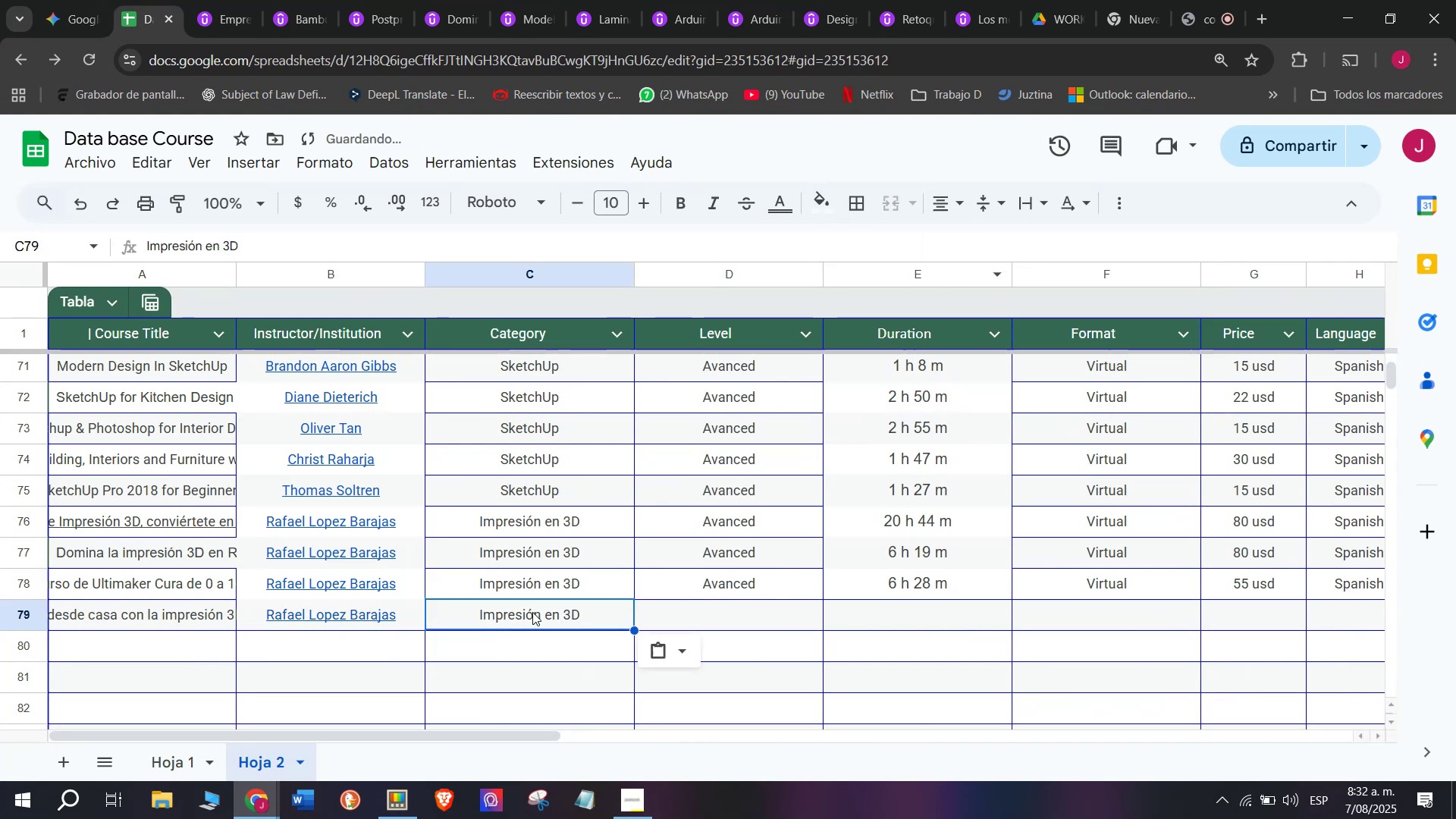 
key(Control+V)
 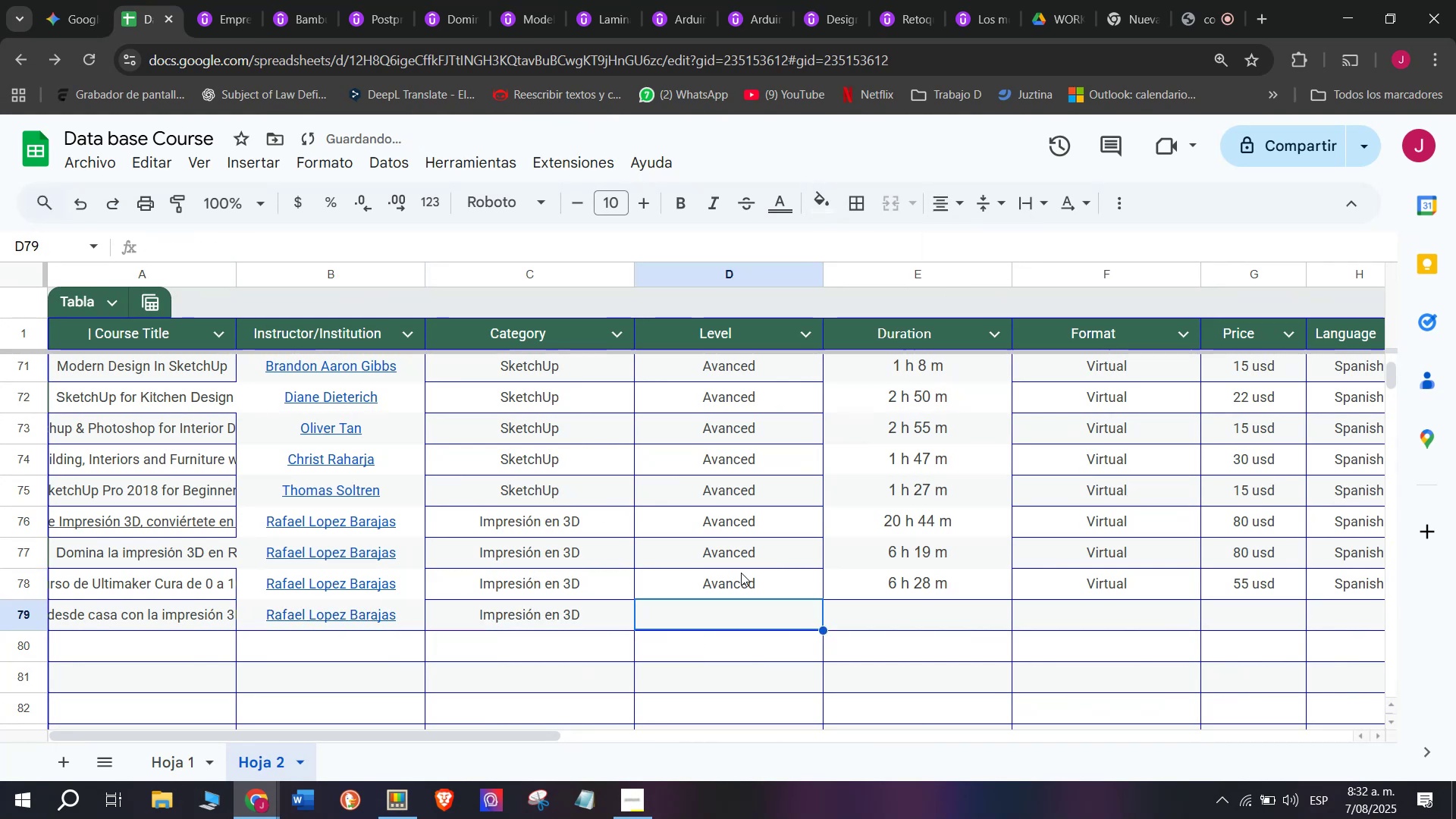 
double_click([741, 571])
 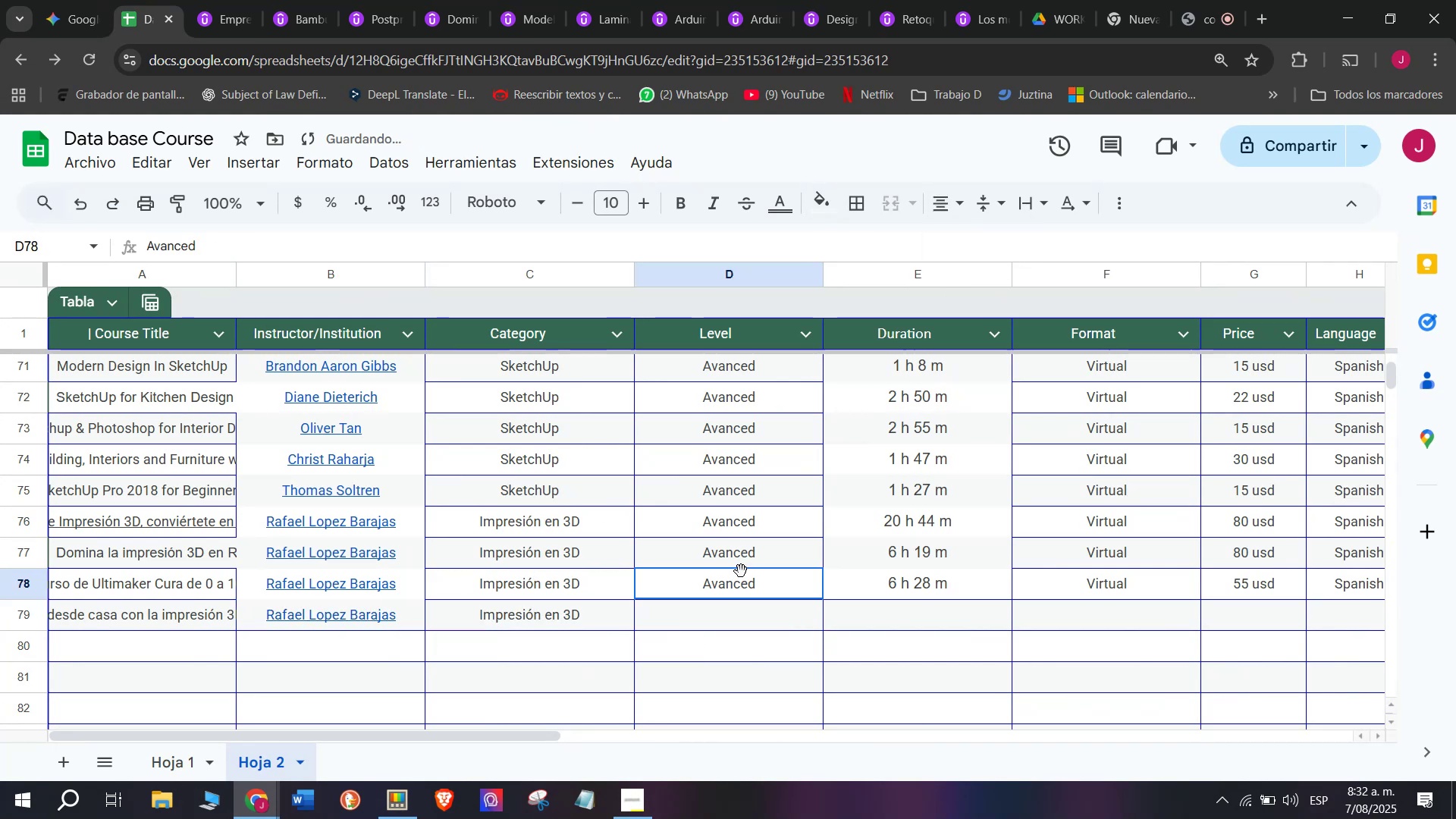 
key(Break)
 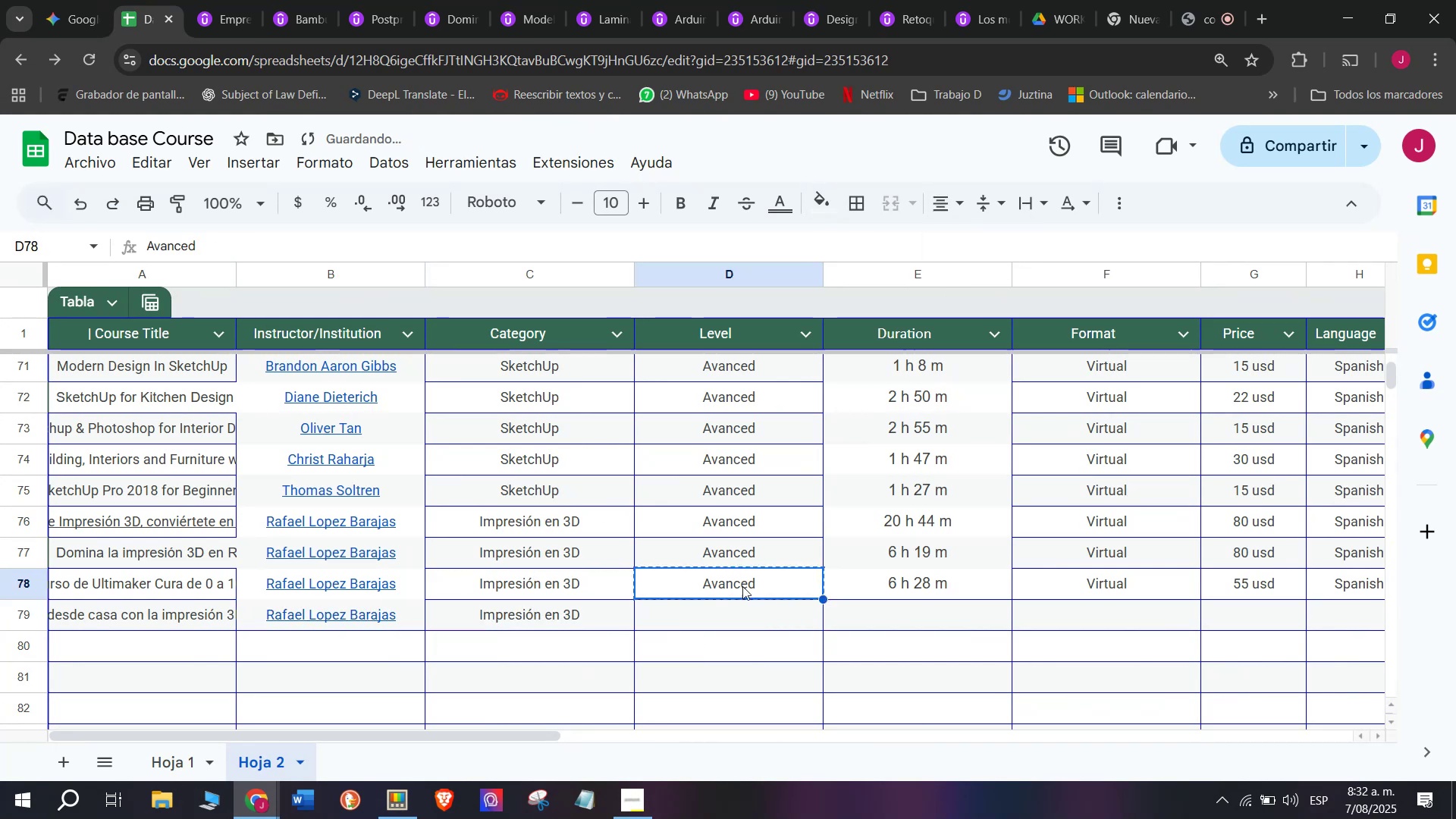 
key(Control+ControlLeft)
 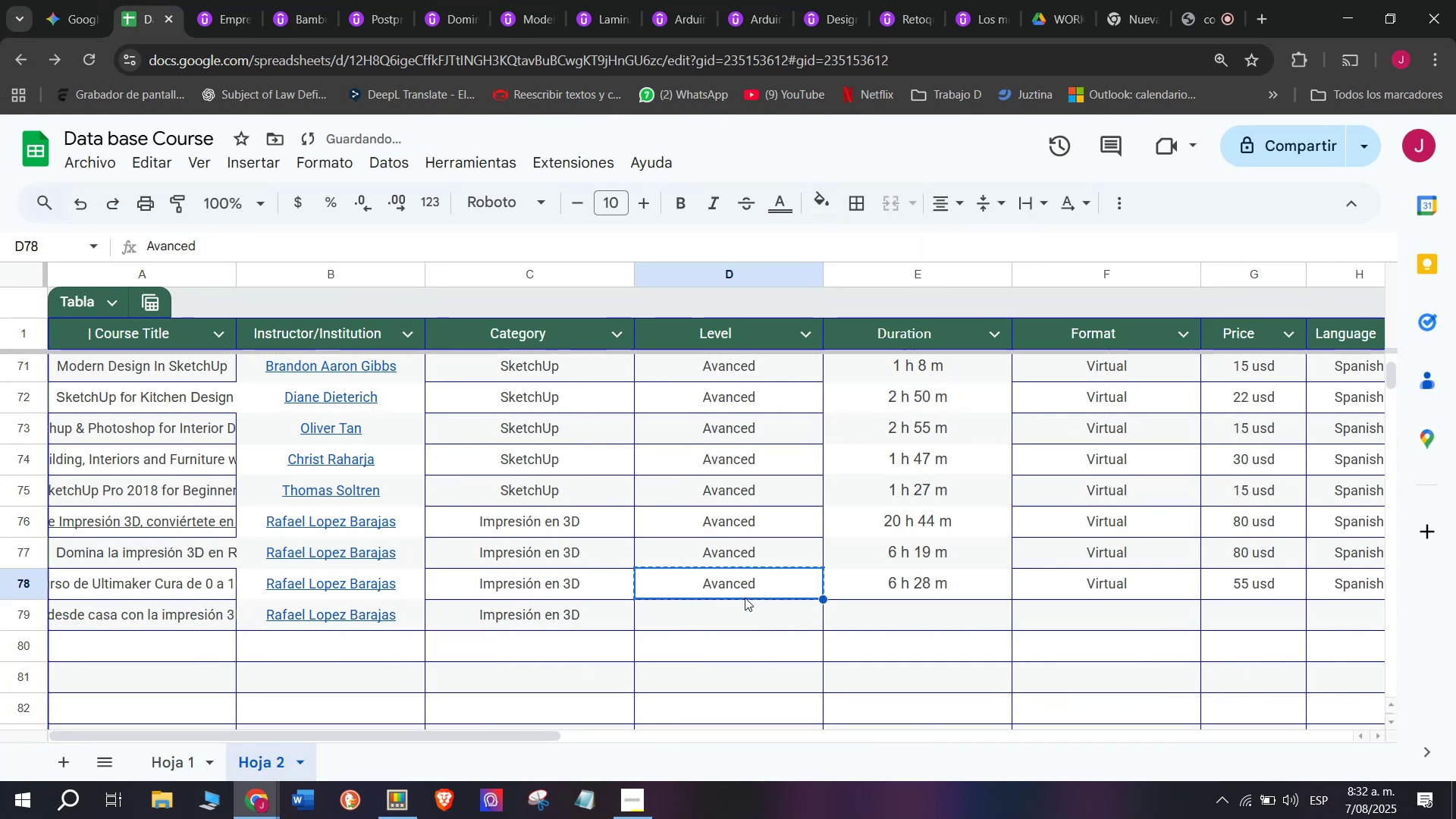 
key(Control+C)
 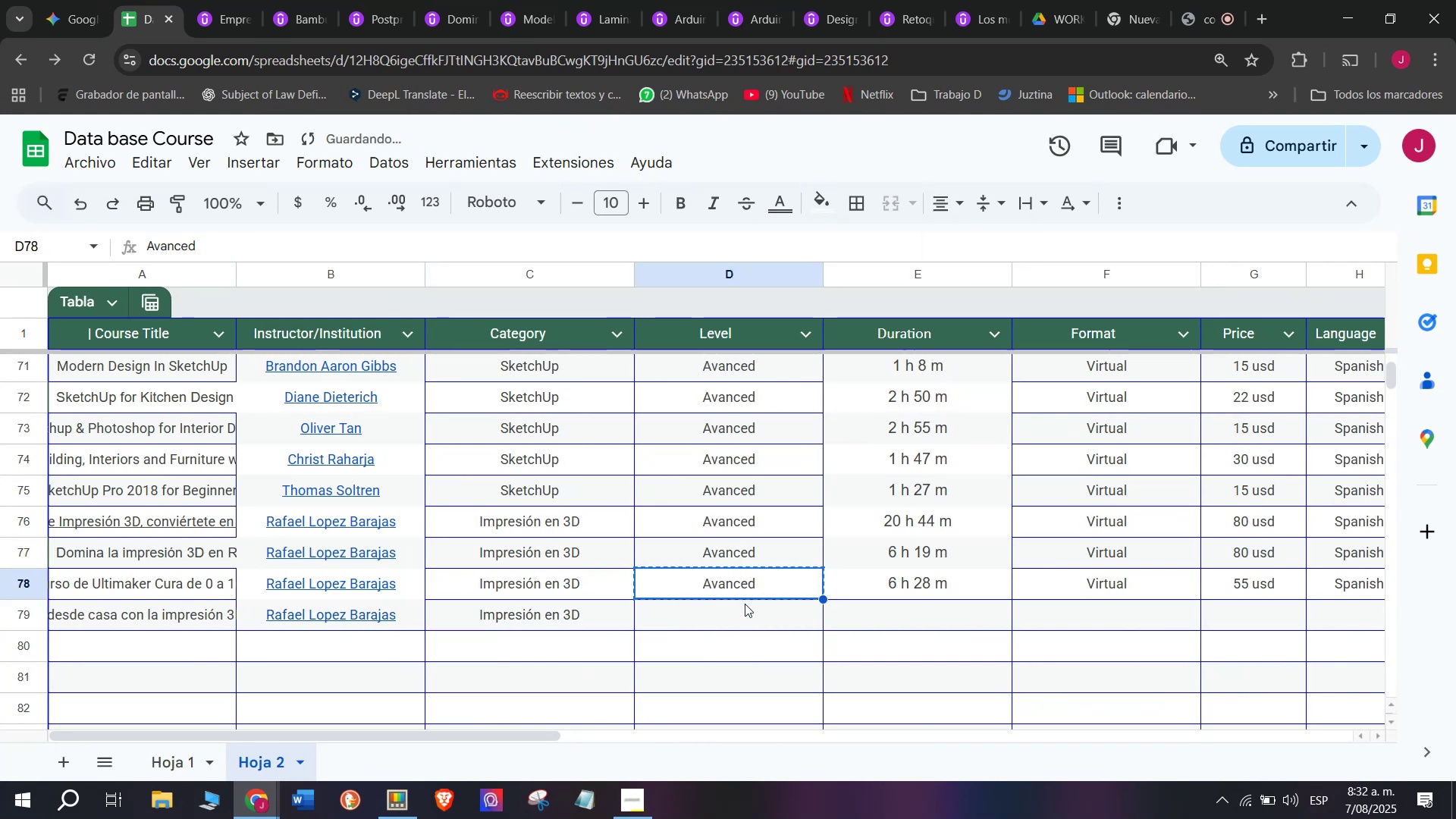 
key(Z)
 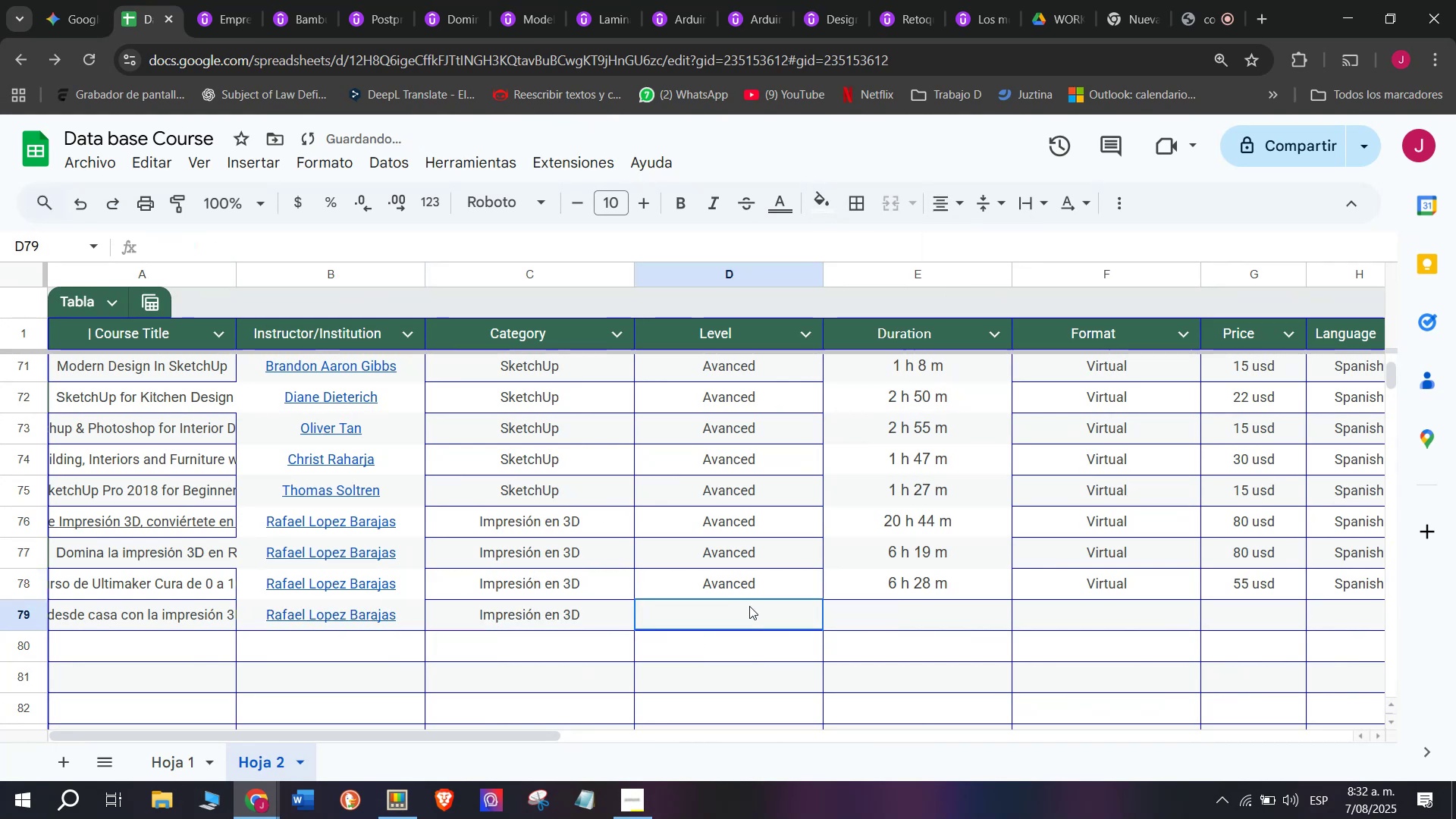 
key(Control+ControlLeft)
 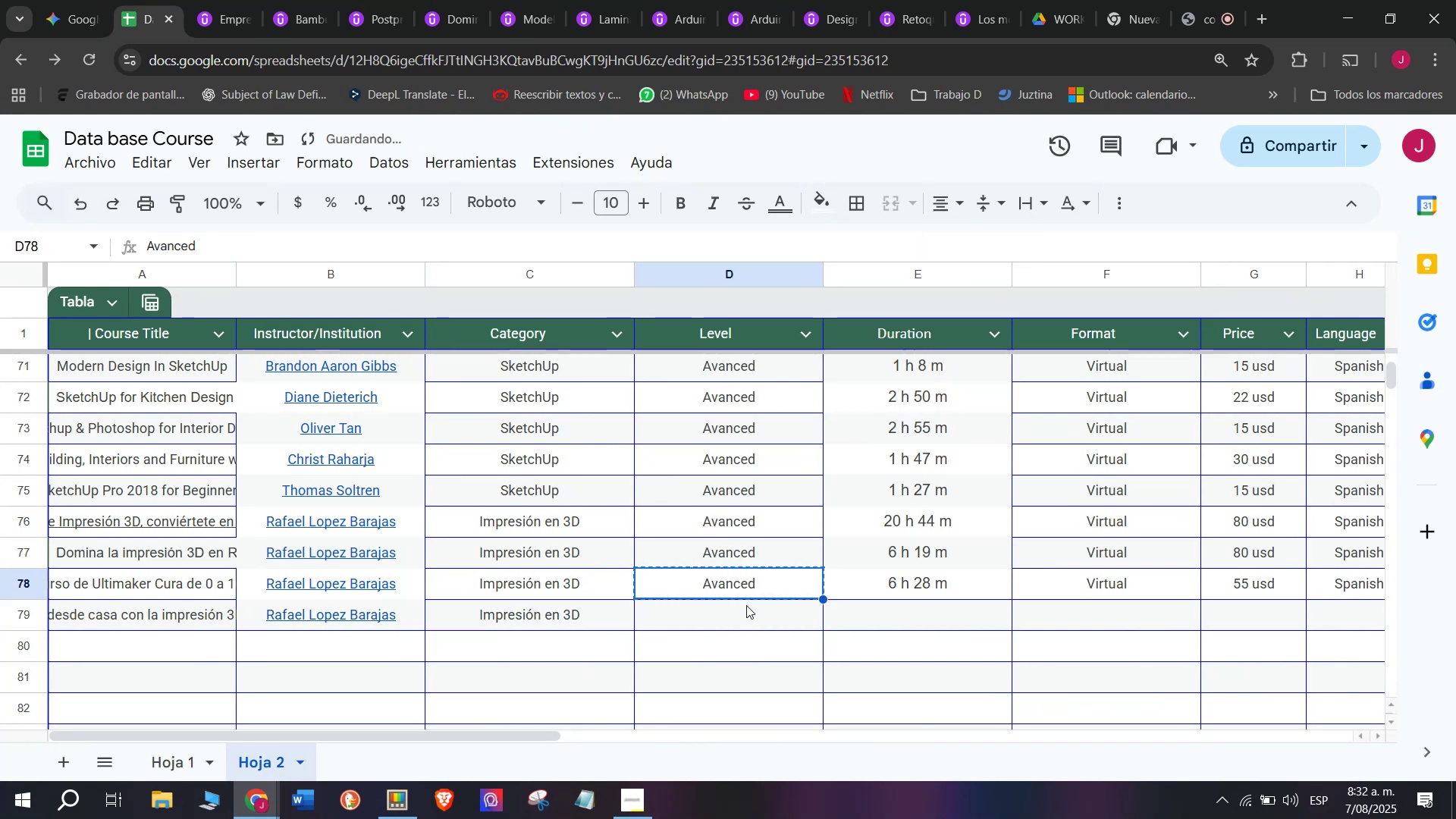 
key(Control+V)
 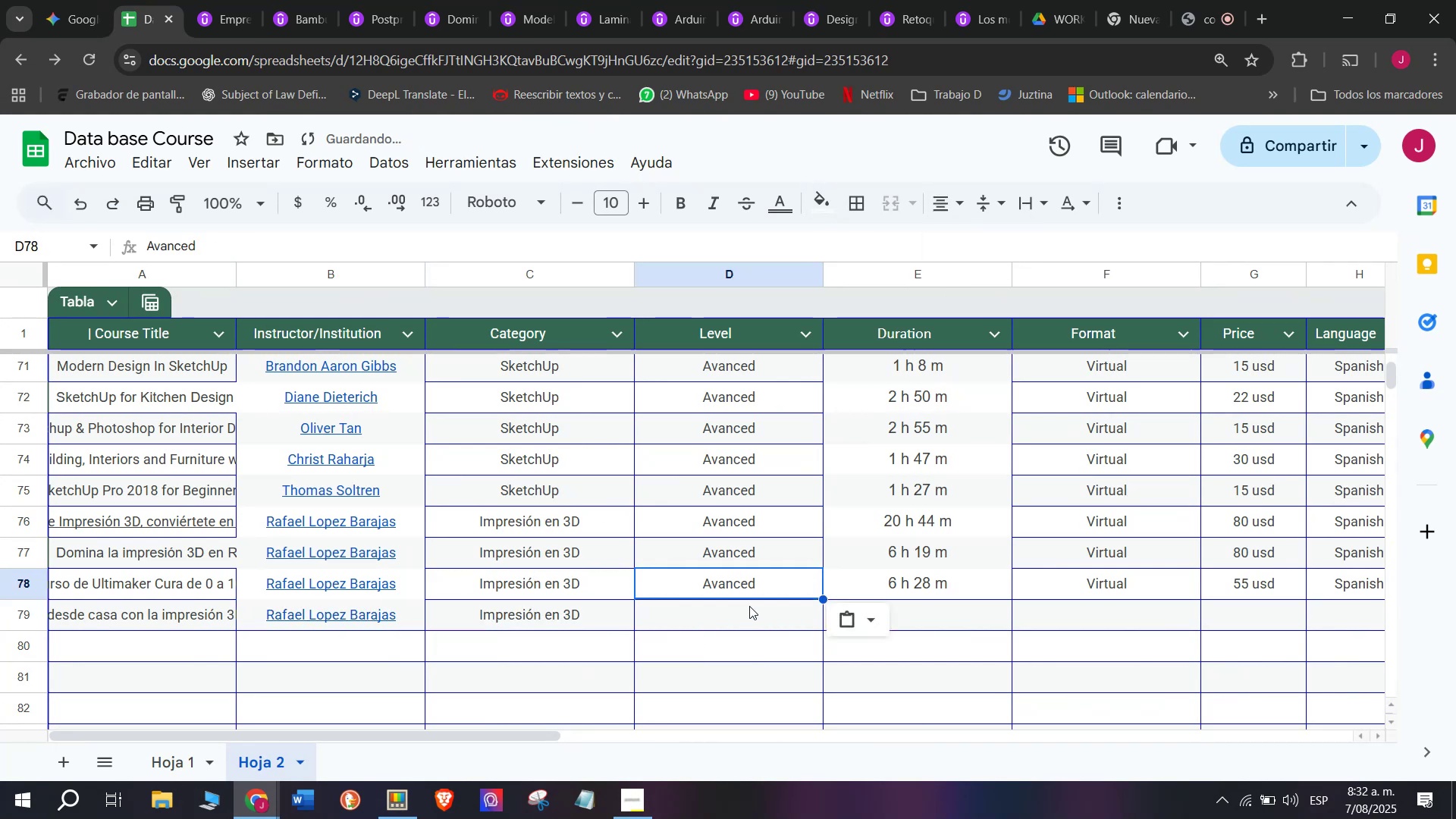 
left_click([749, 606])
 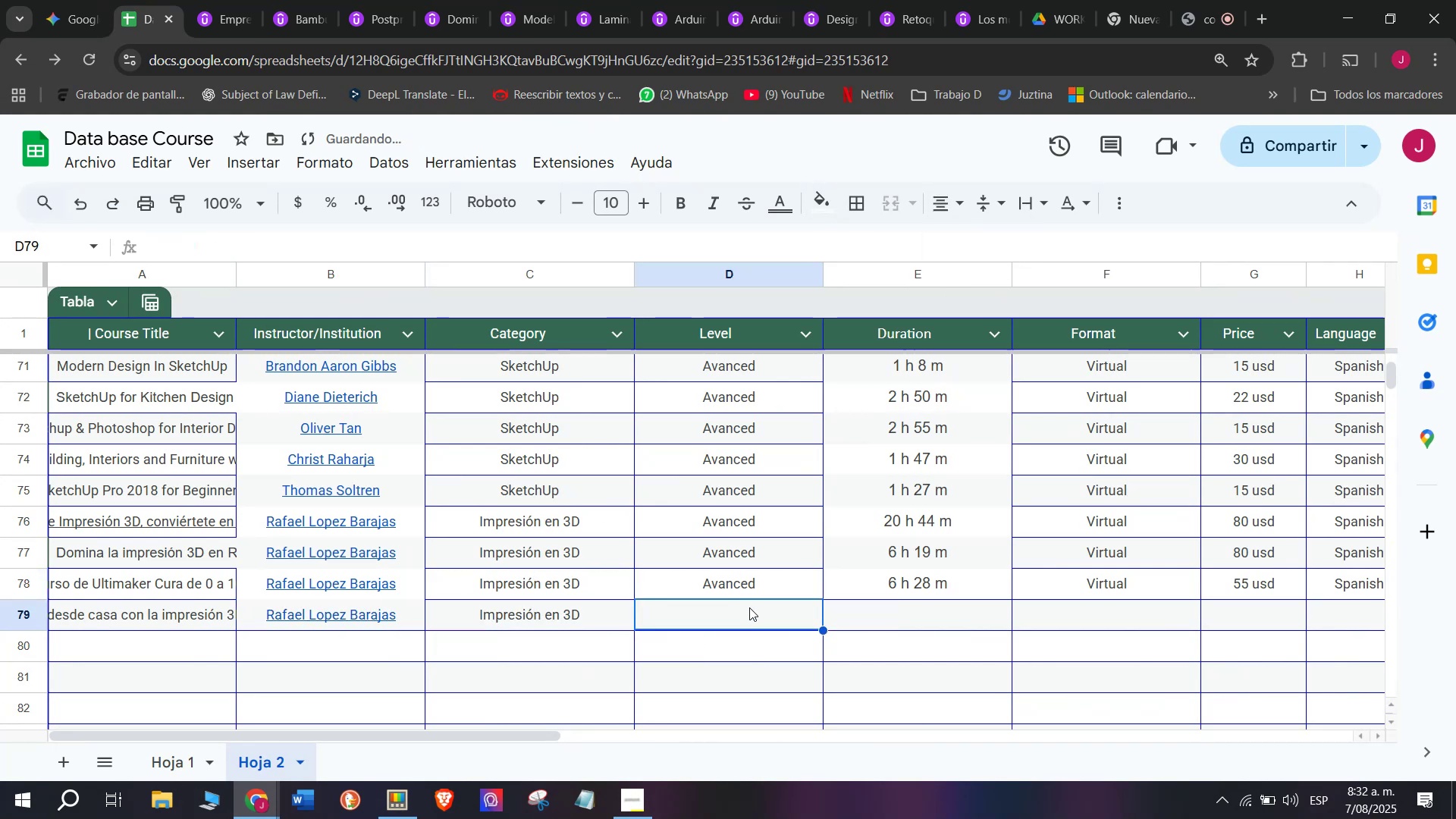 
key(Z)
 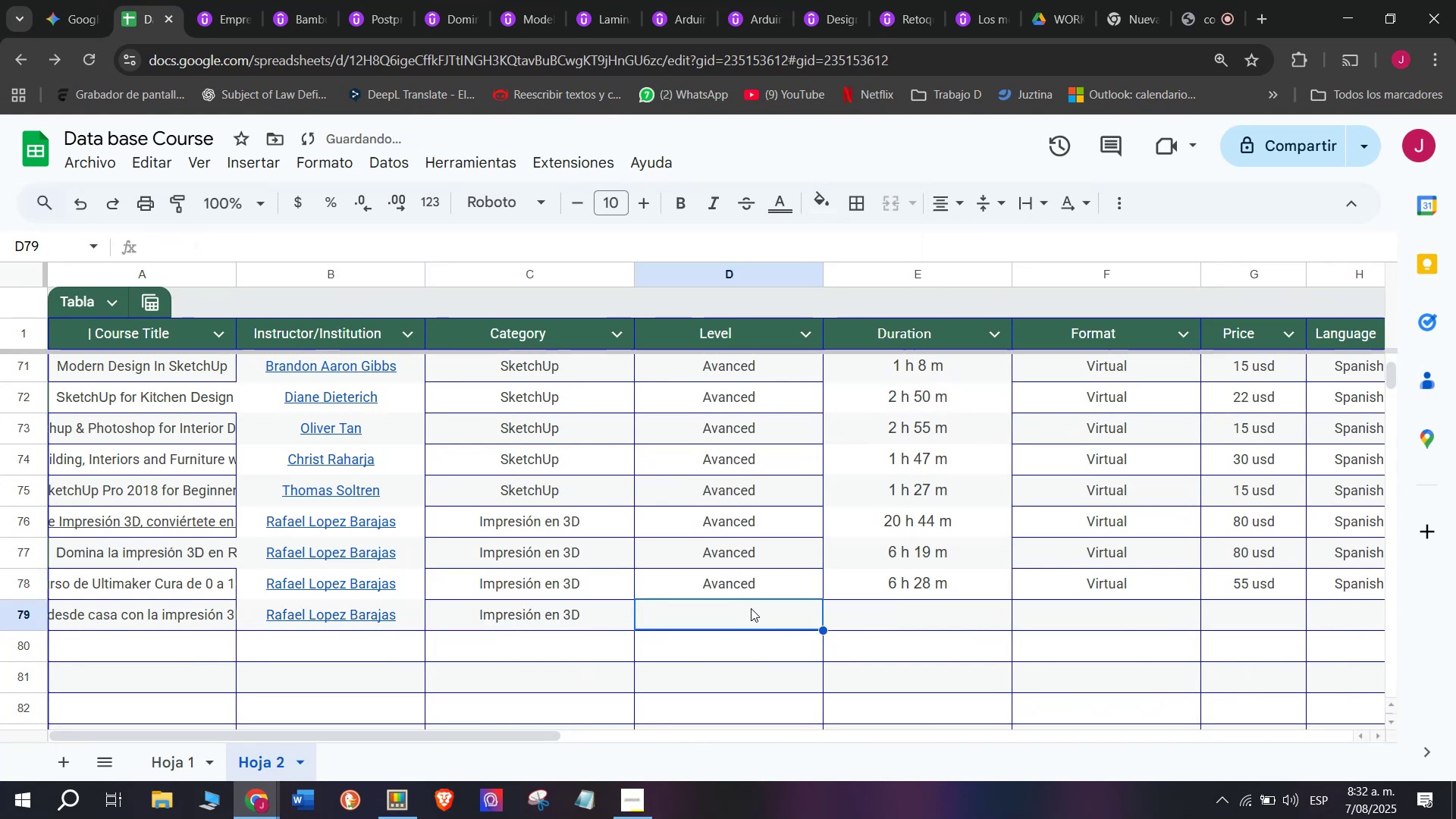 
key(Control+ControlLeft)
 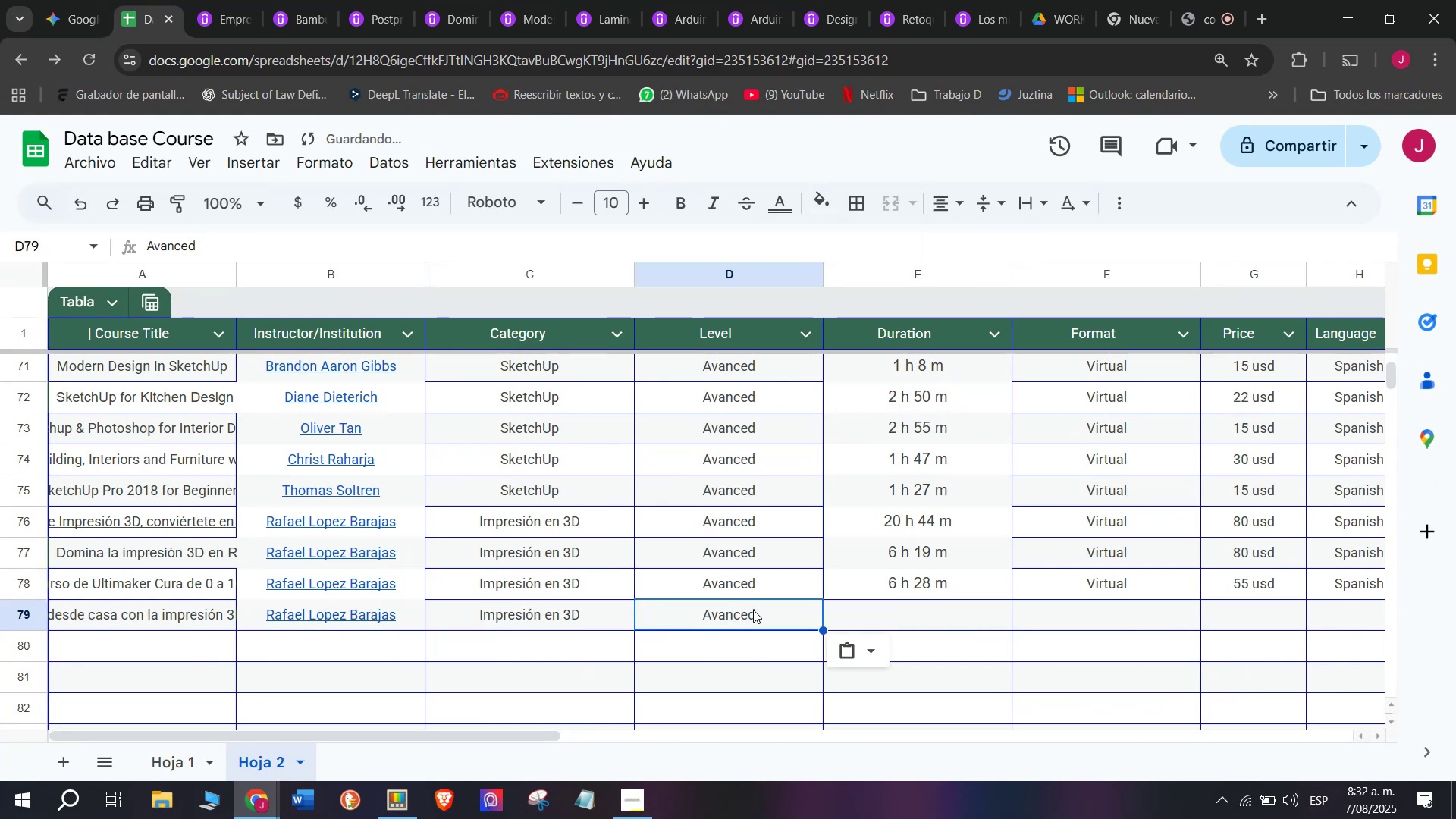 
key(Control+V)
 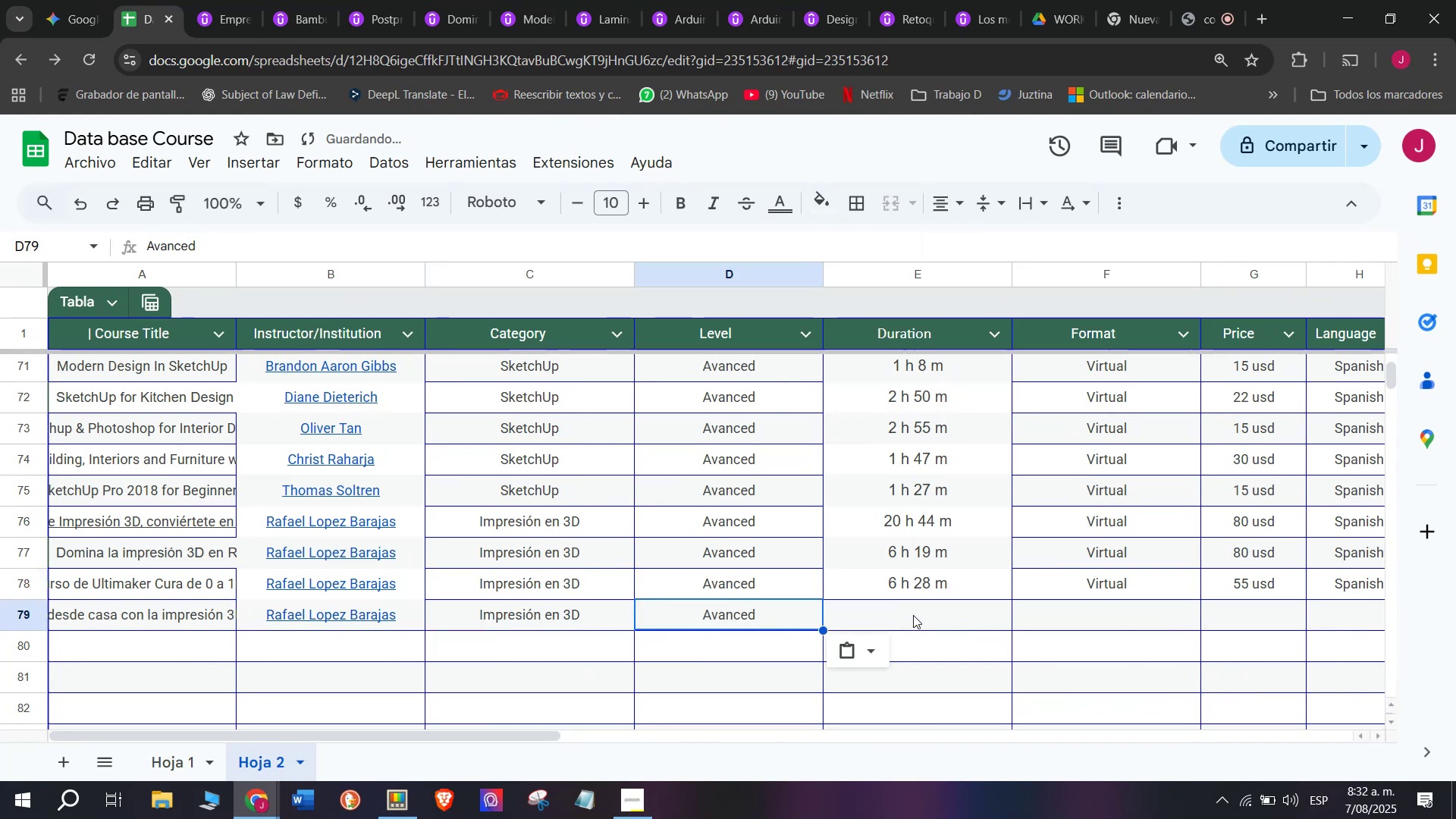 
left_click([913, 615])
 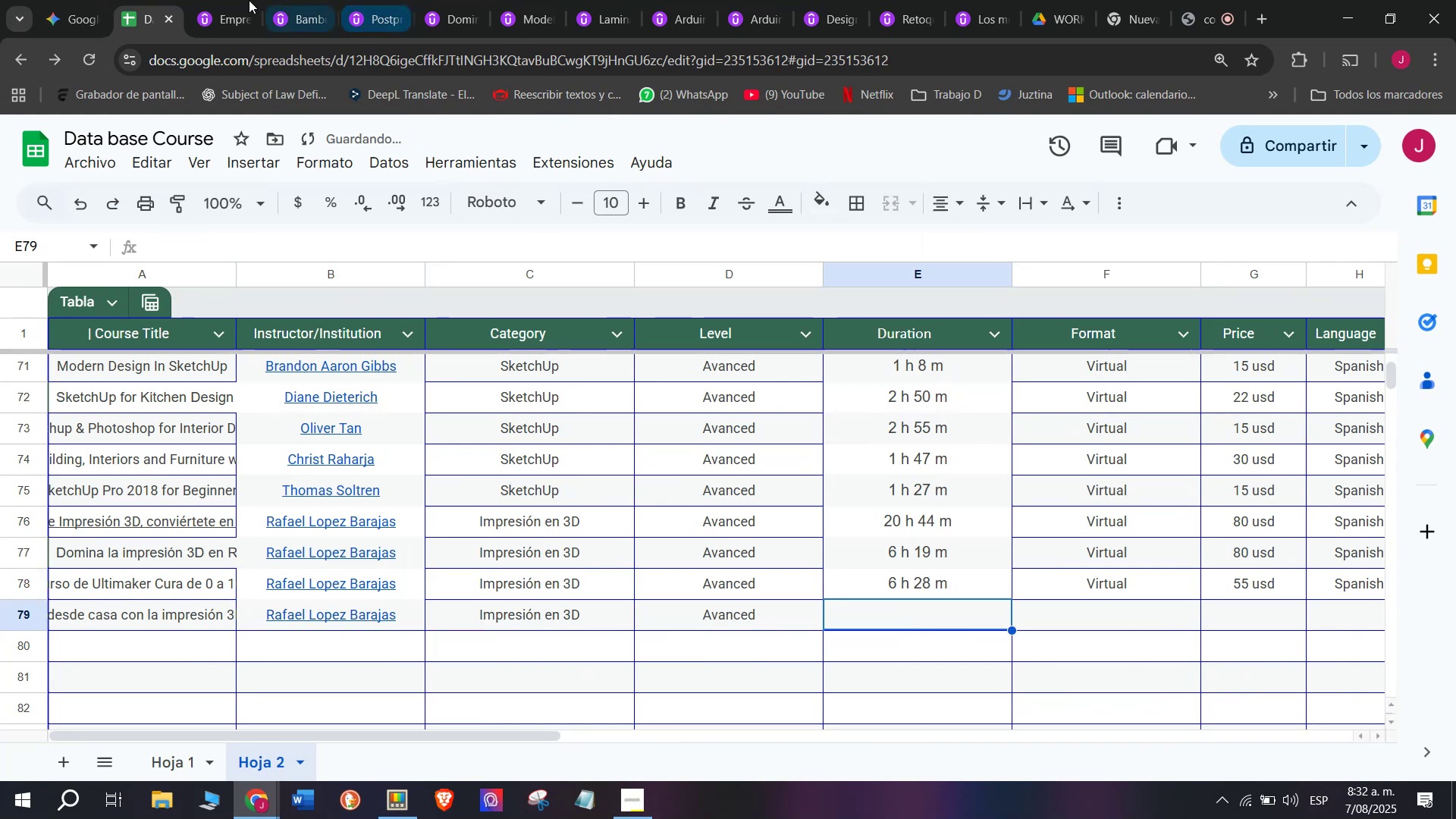 
left_click([225, 0])
 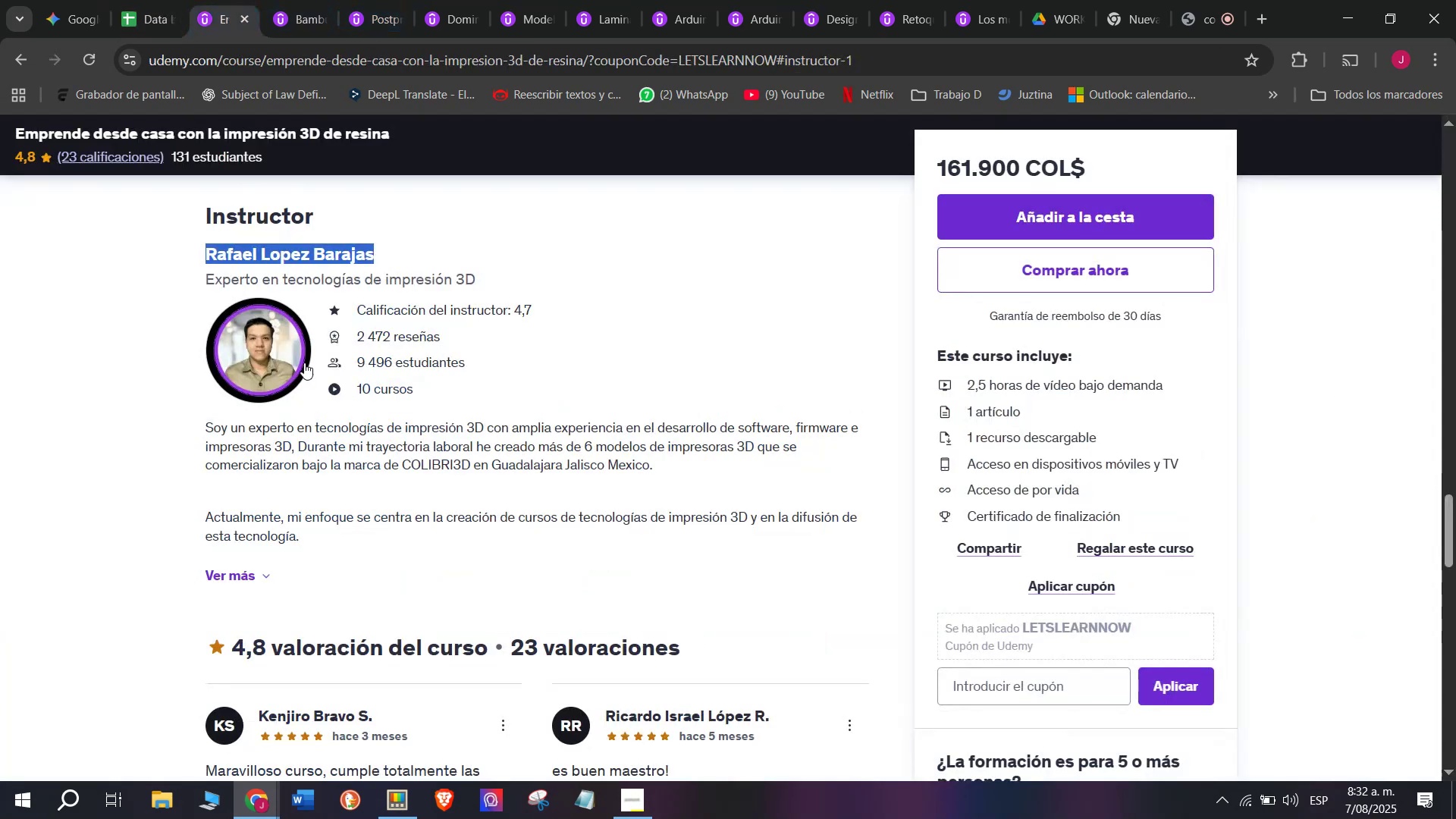 
scroll: coordinate [374, 612], scroll_direction: up, amount: 10.0
 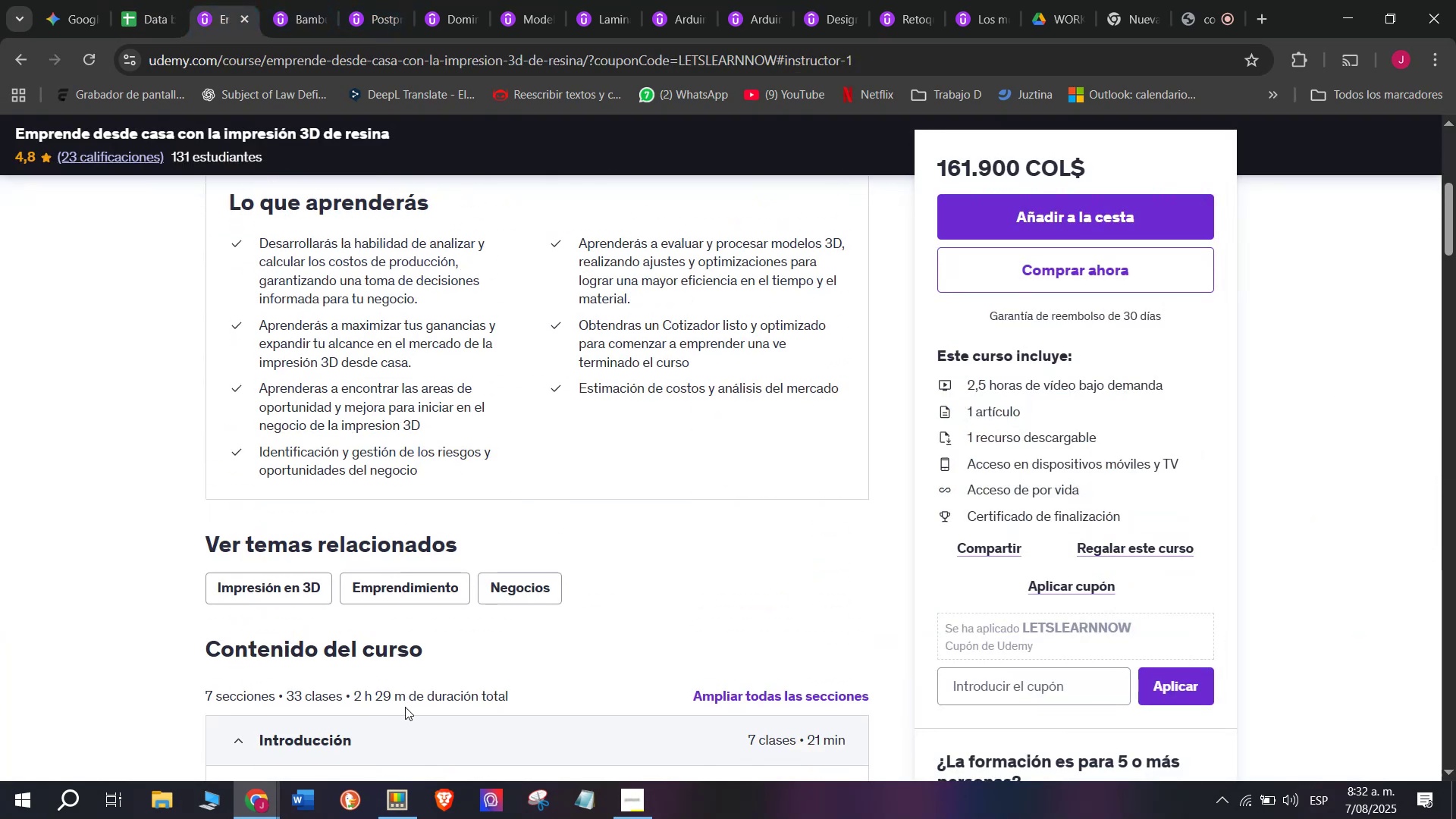 
left_click_drag(start_coordinate=[407, 698], to_coordinate=[354, 698])
 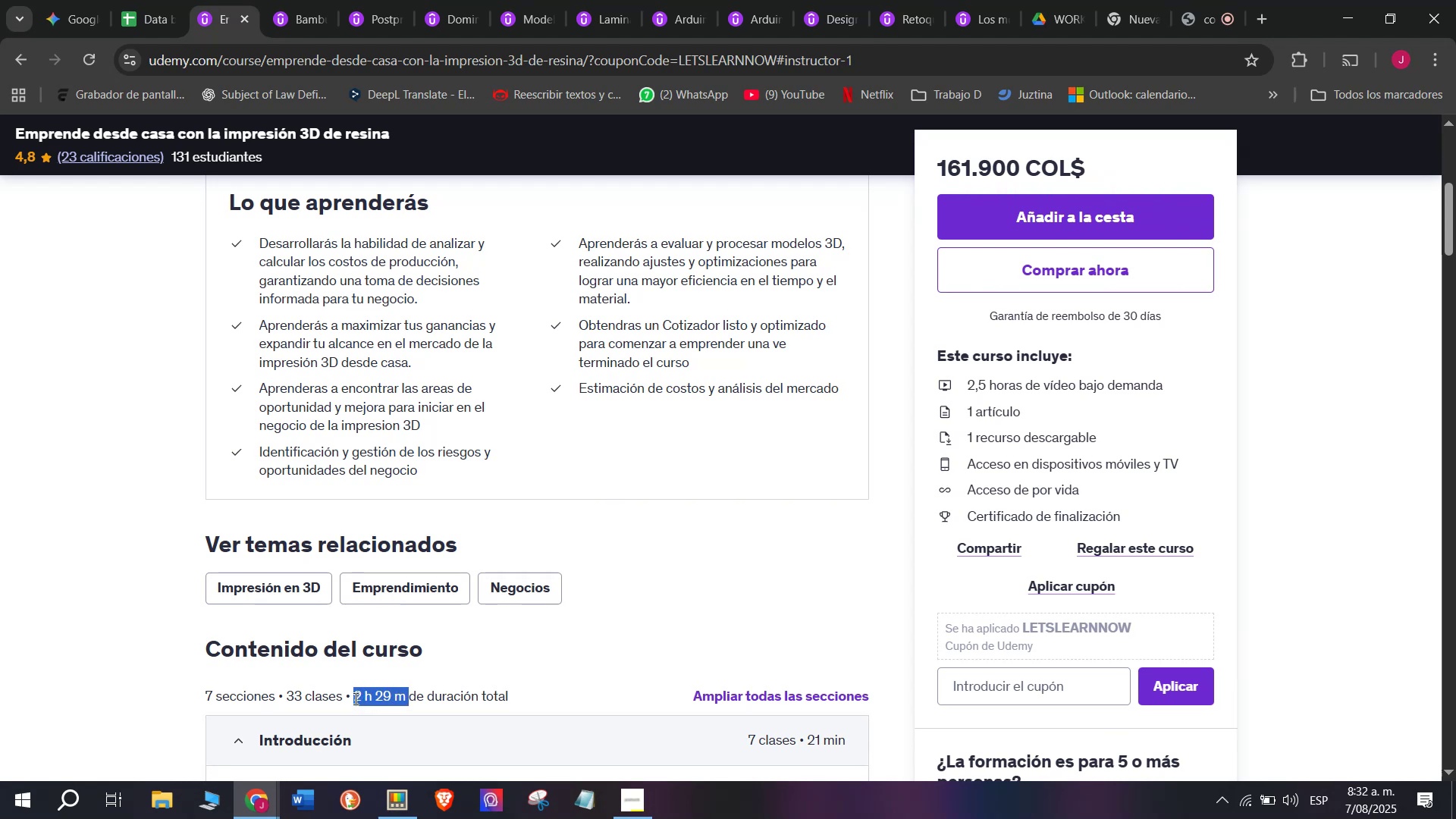 
key(Control+ControlLeft)
 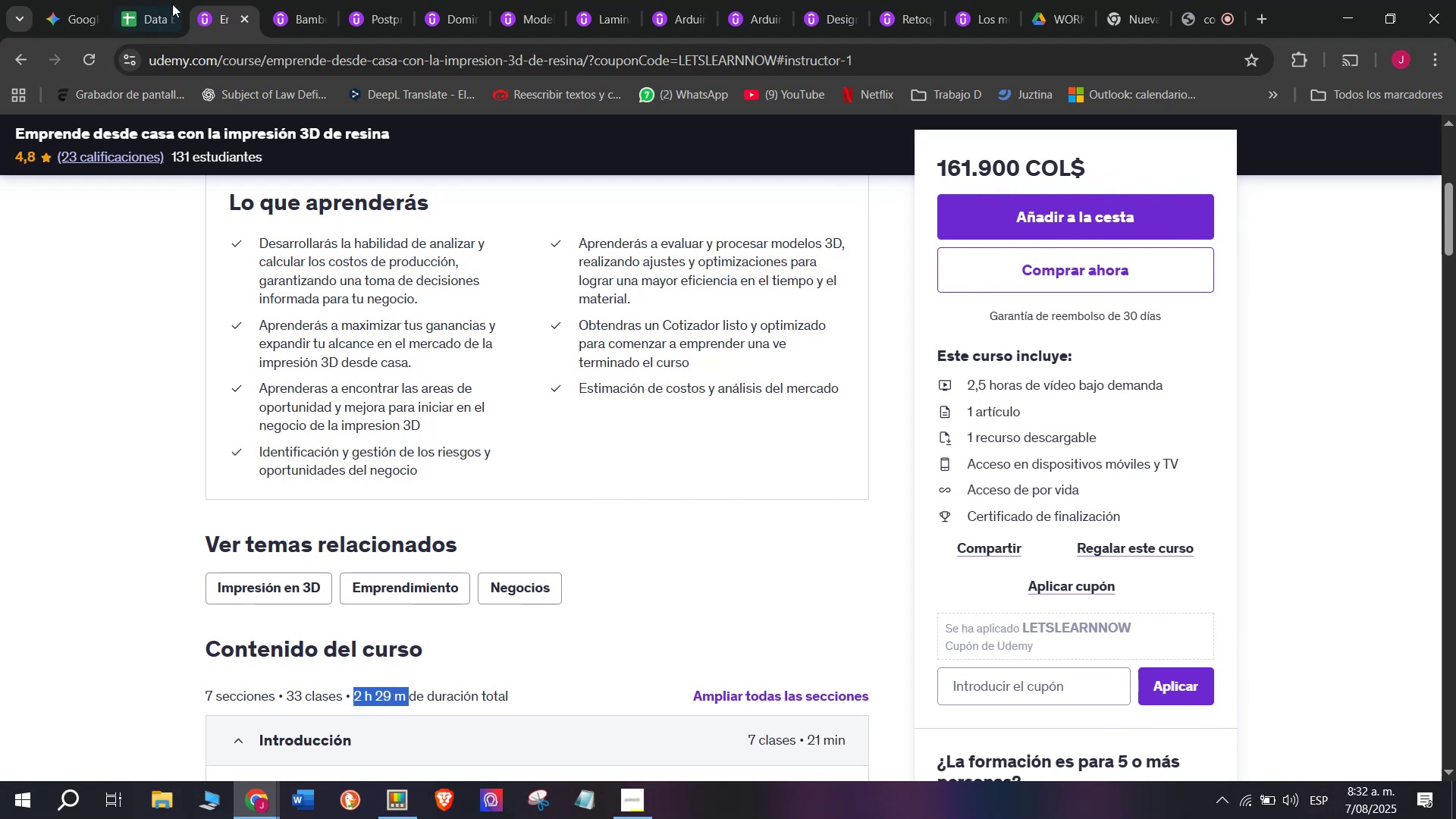 
key(Break)
 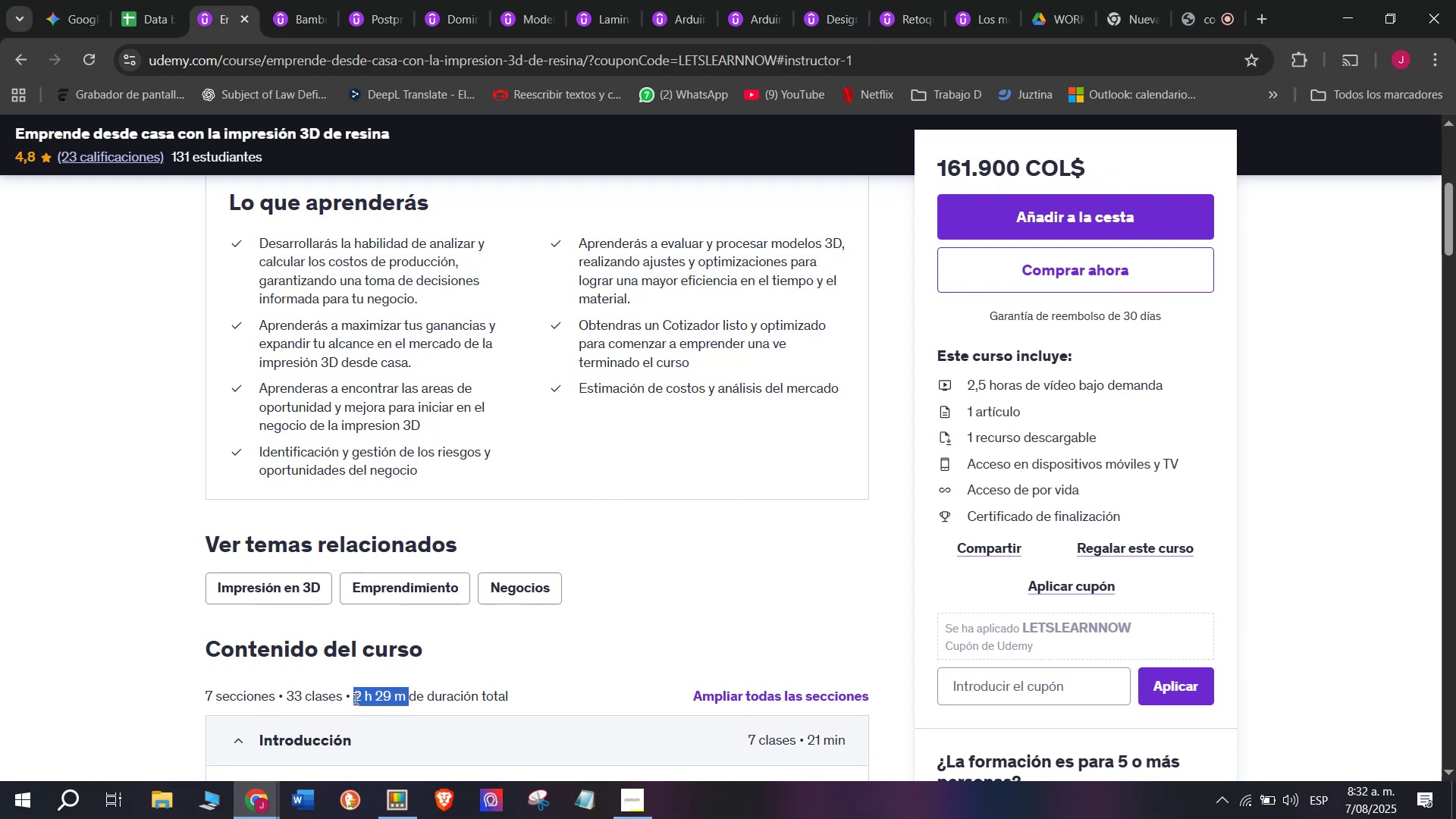 
key(Control+C)
 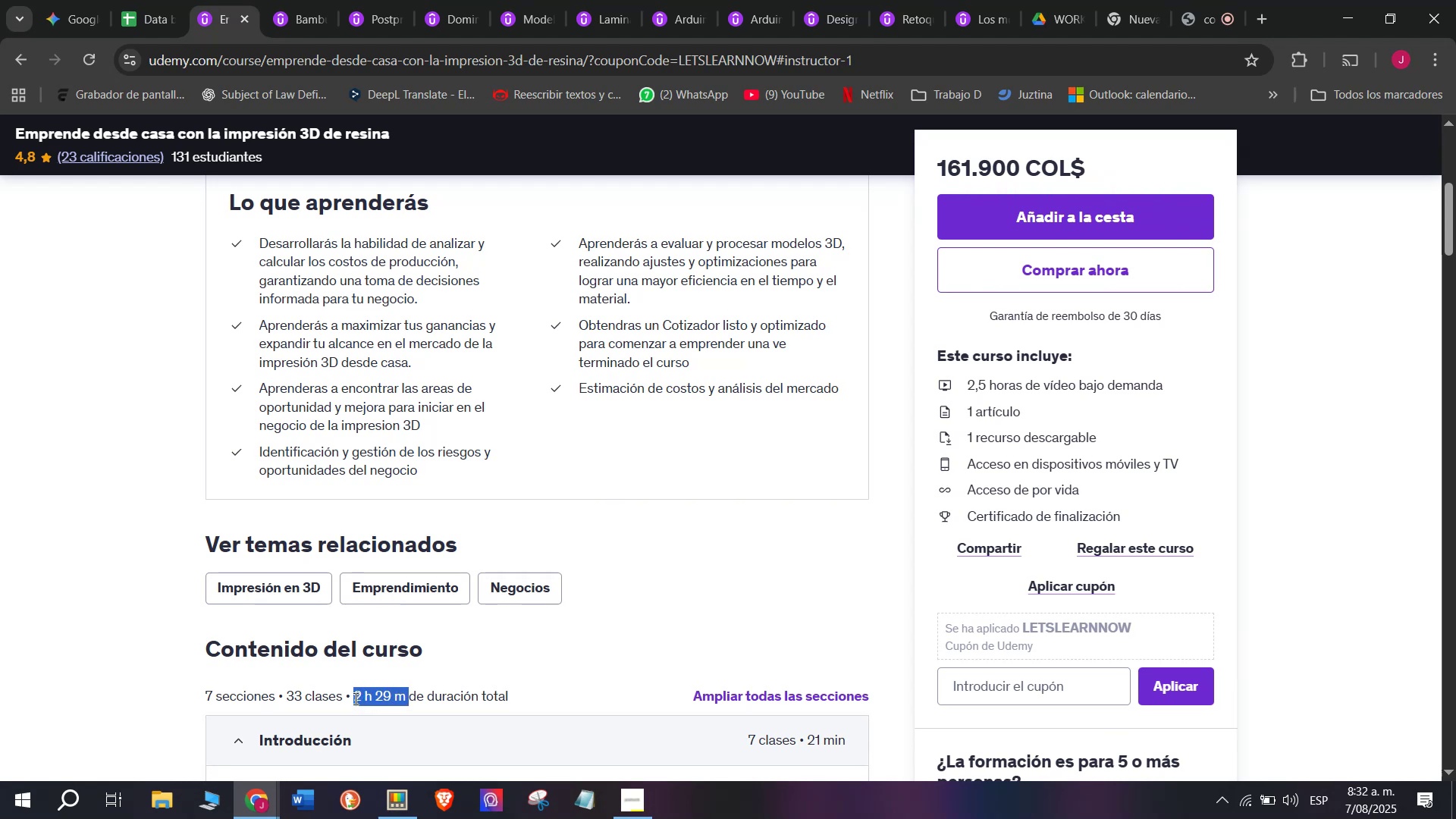 
key(Break)
 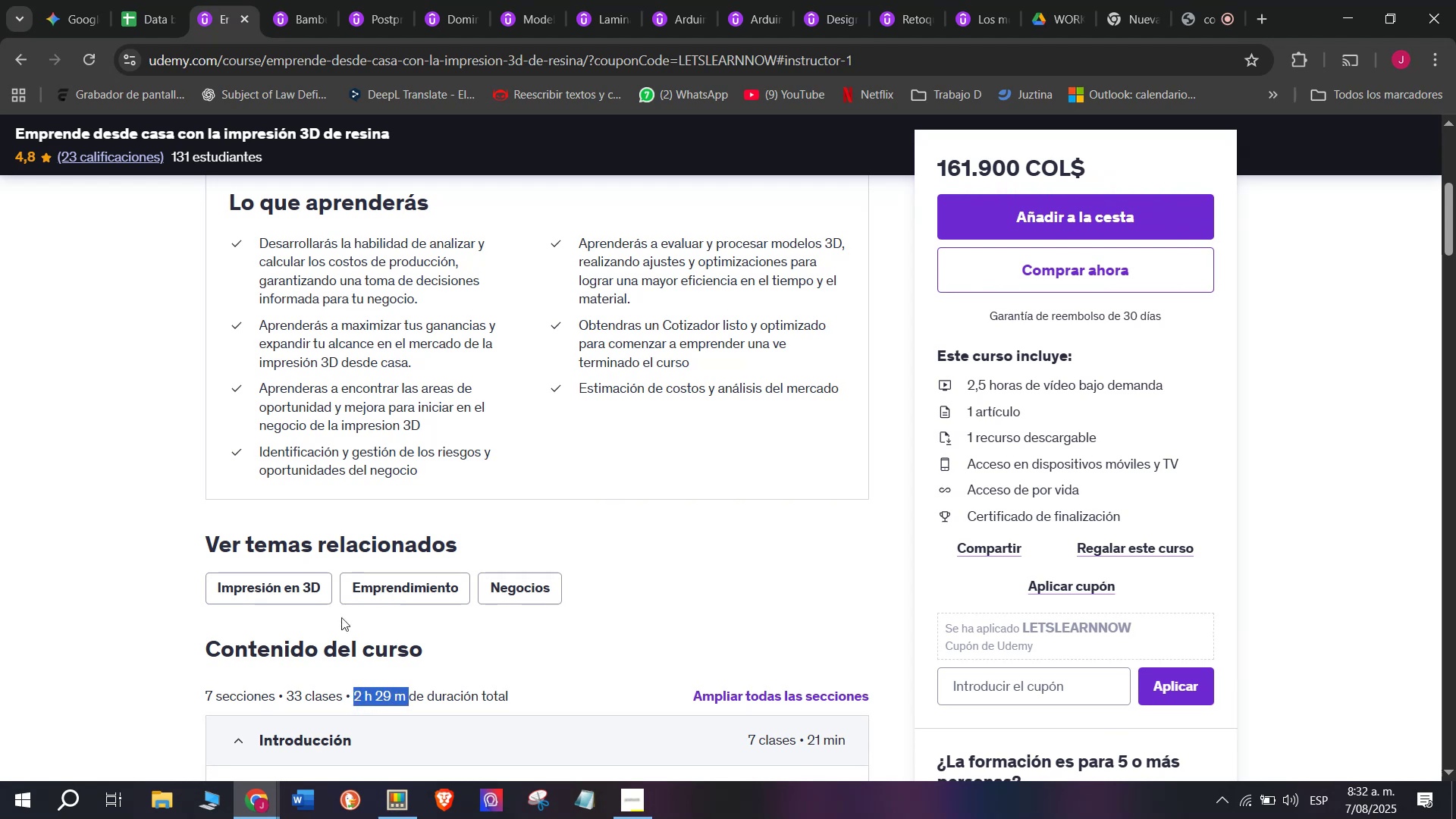 
key(Control+ControlLeft)
 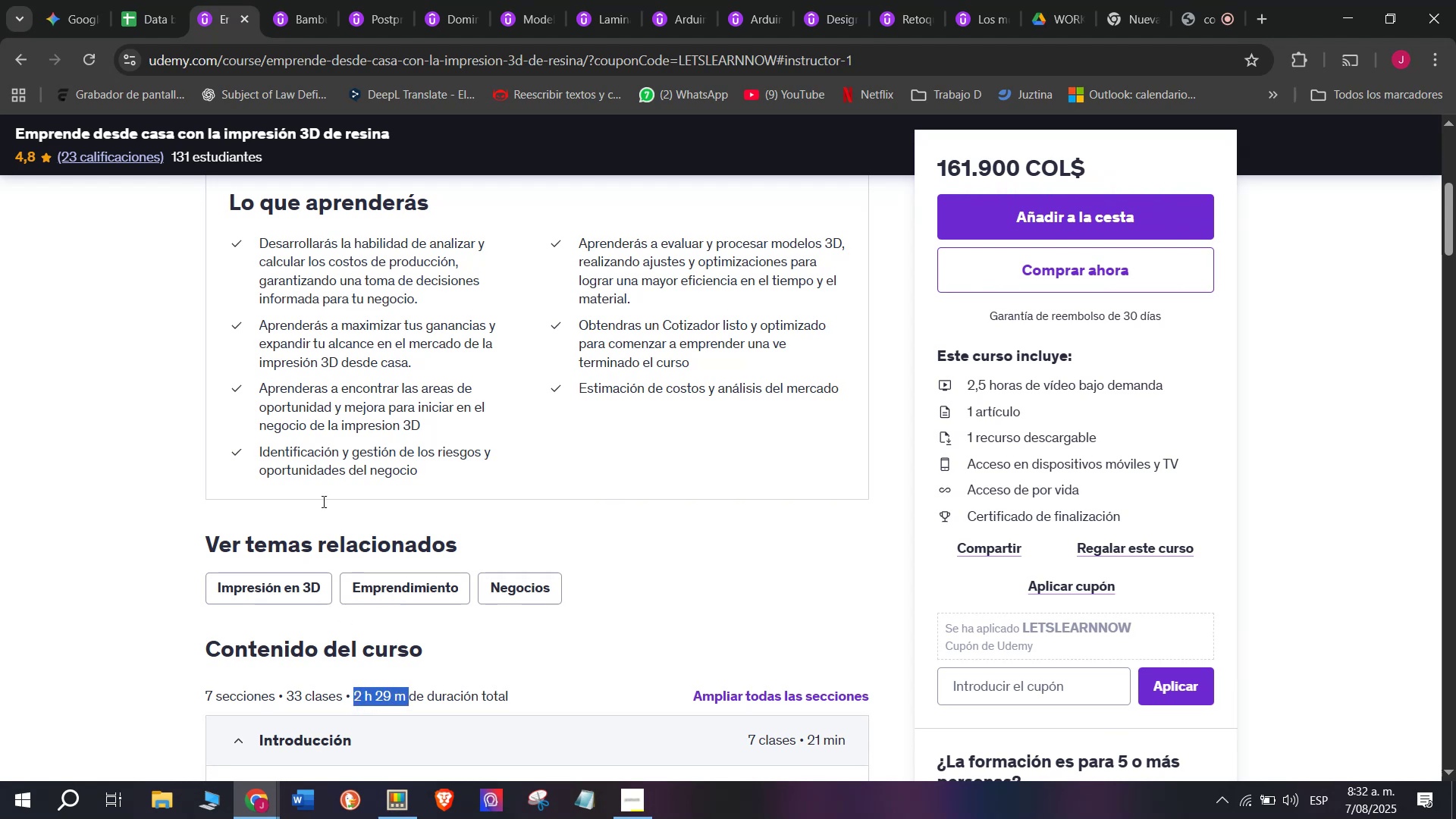 
key(Control+C)
 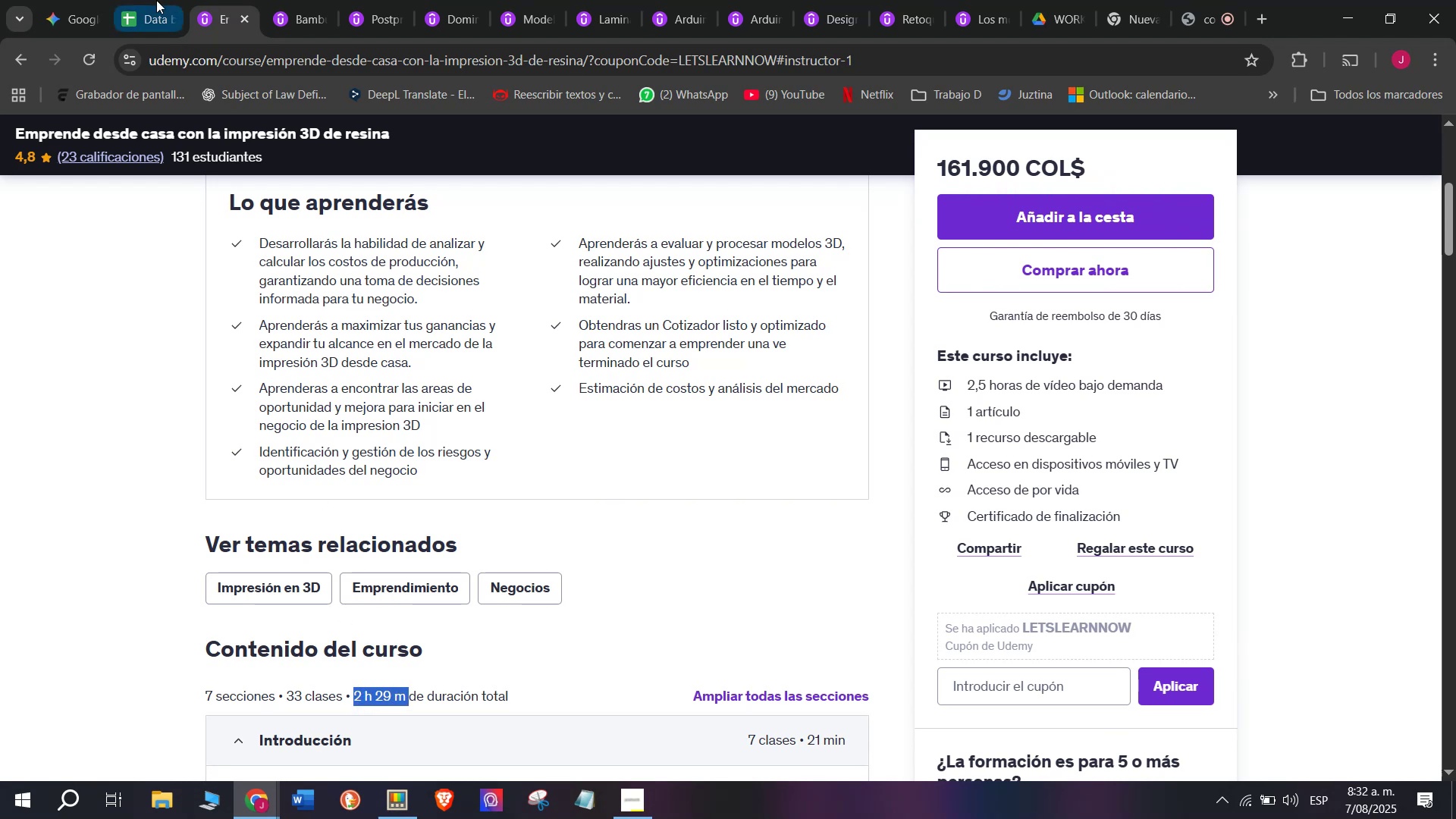 
left_click([154, 0])
 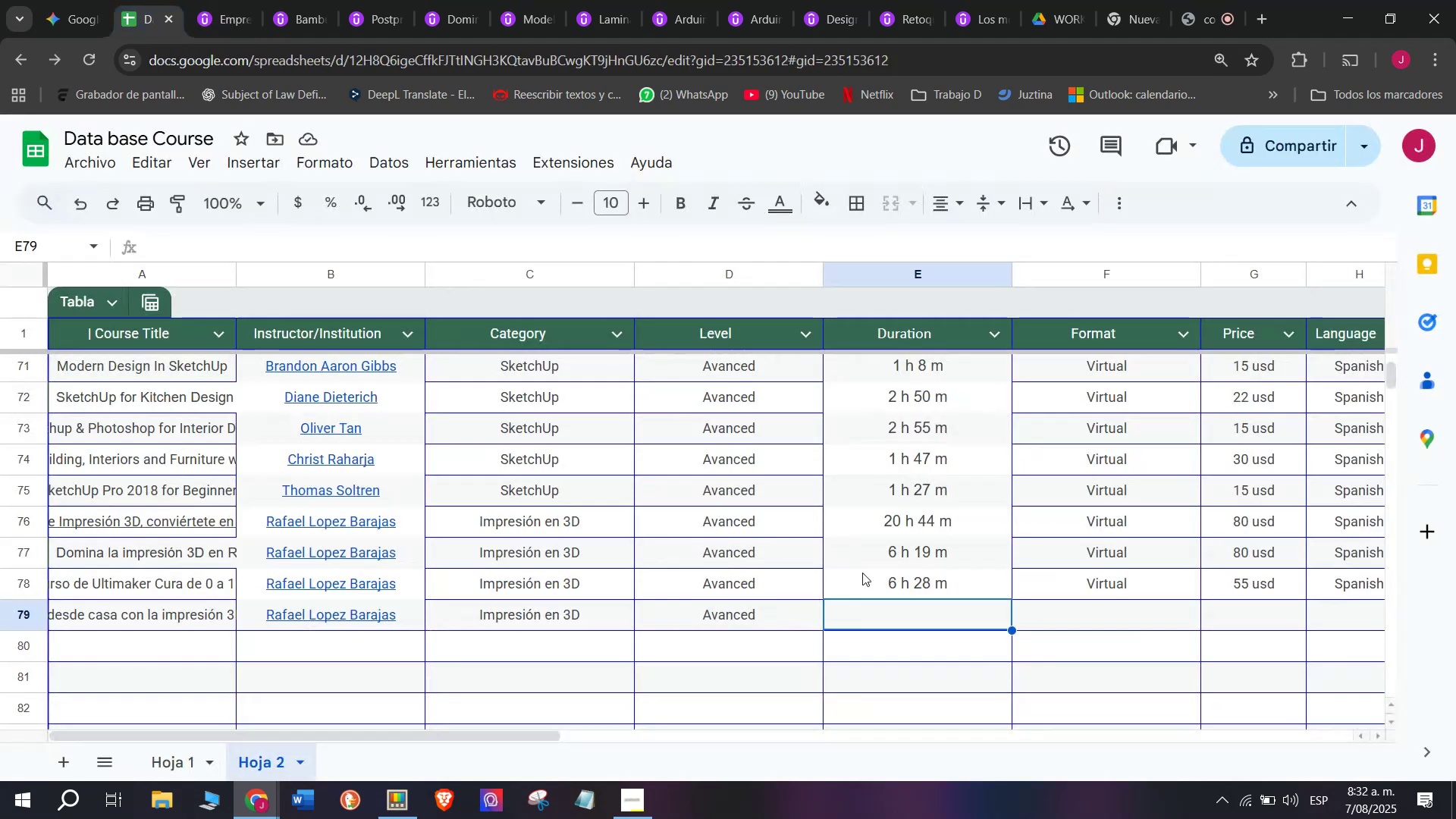 
key(Z)
 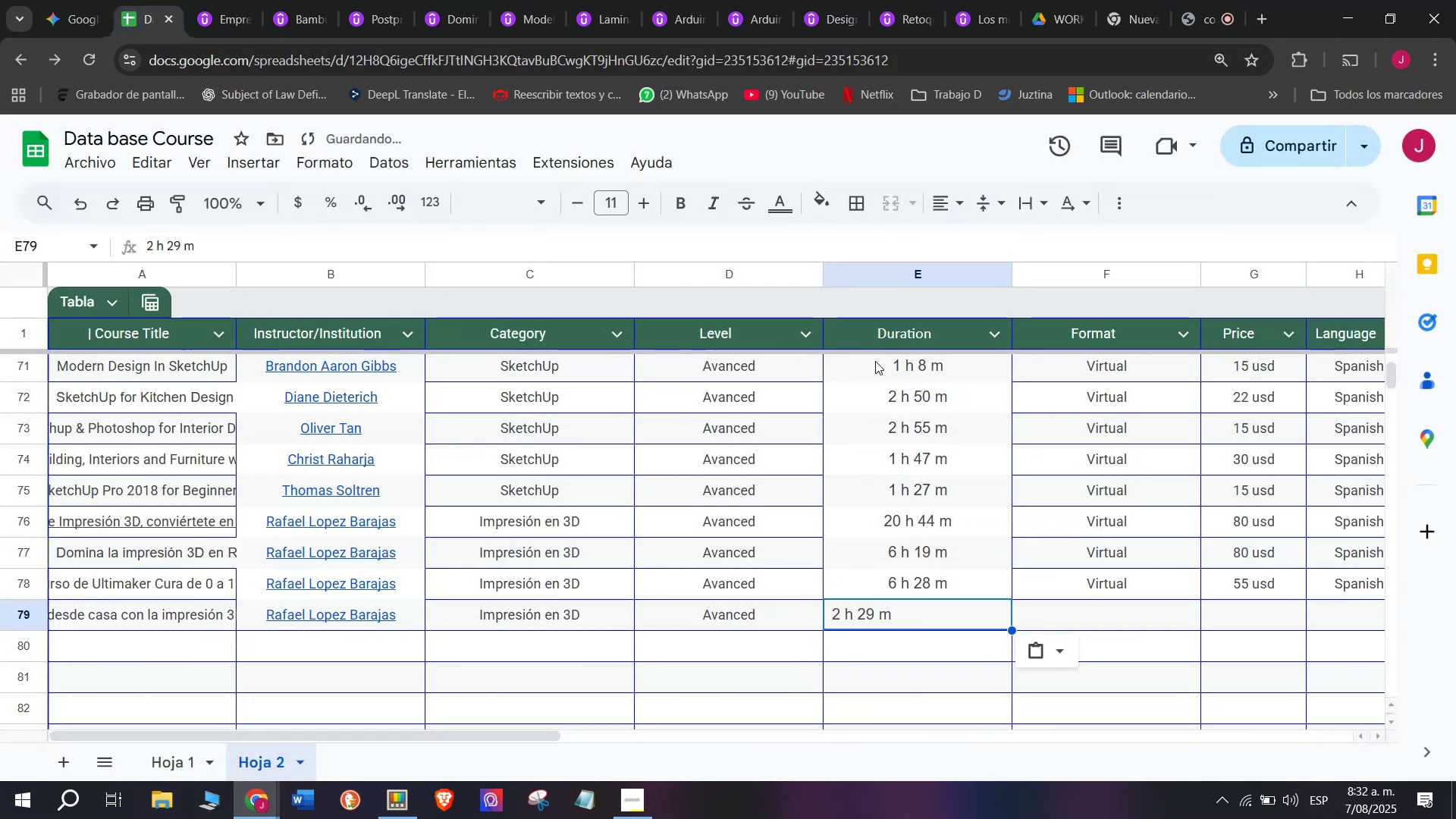 
key(Control+ControlLeft)
 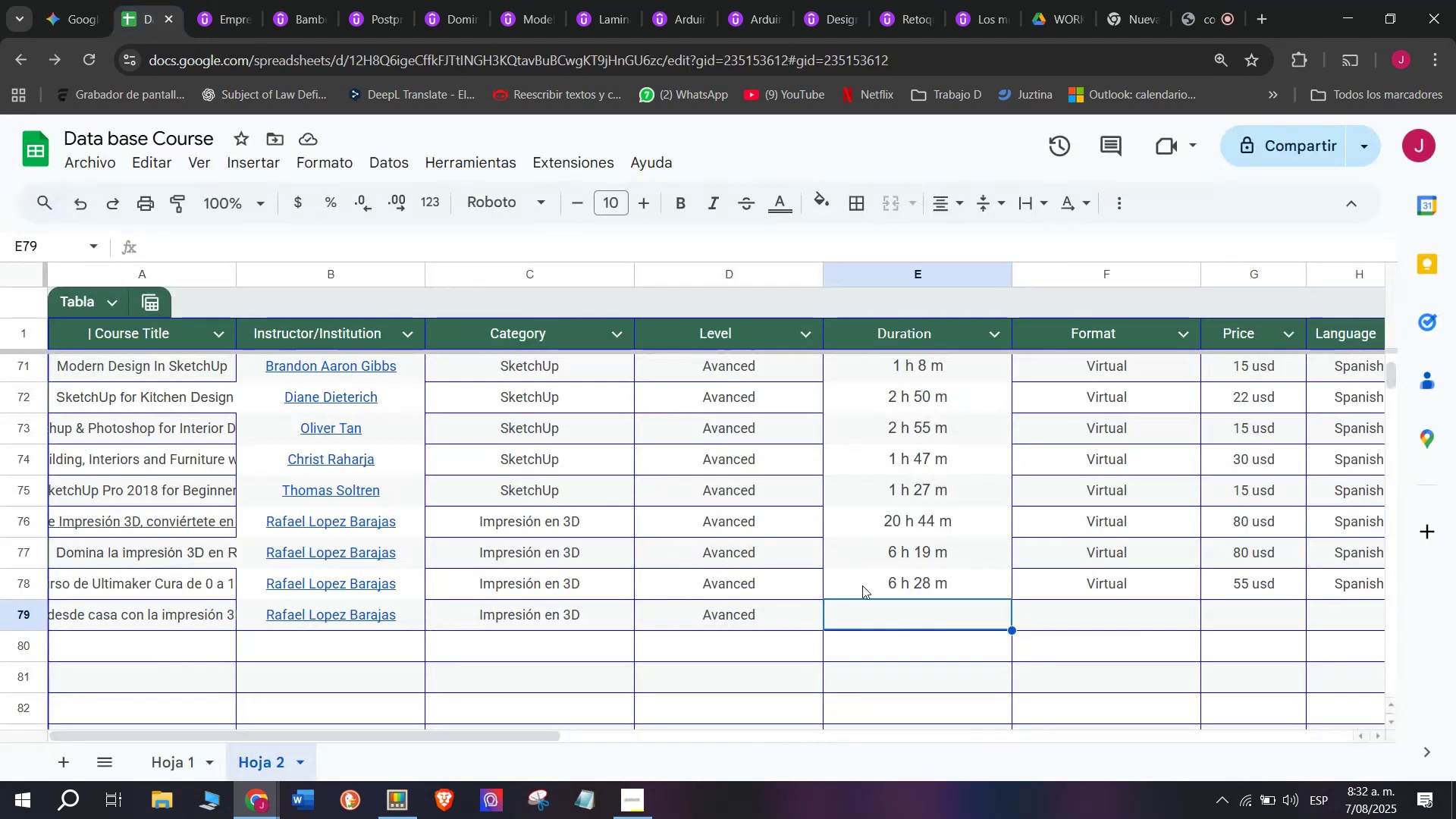 
key(Control+V)
 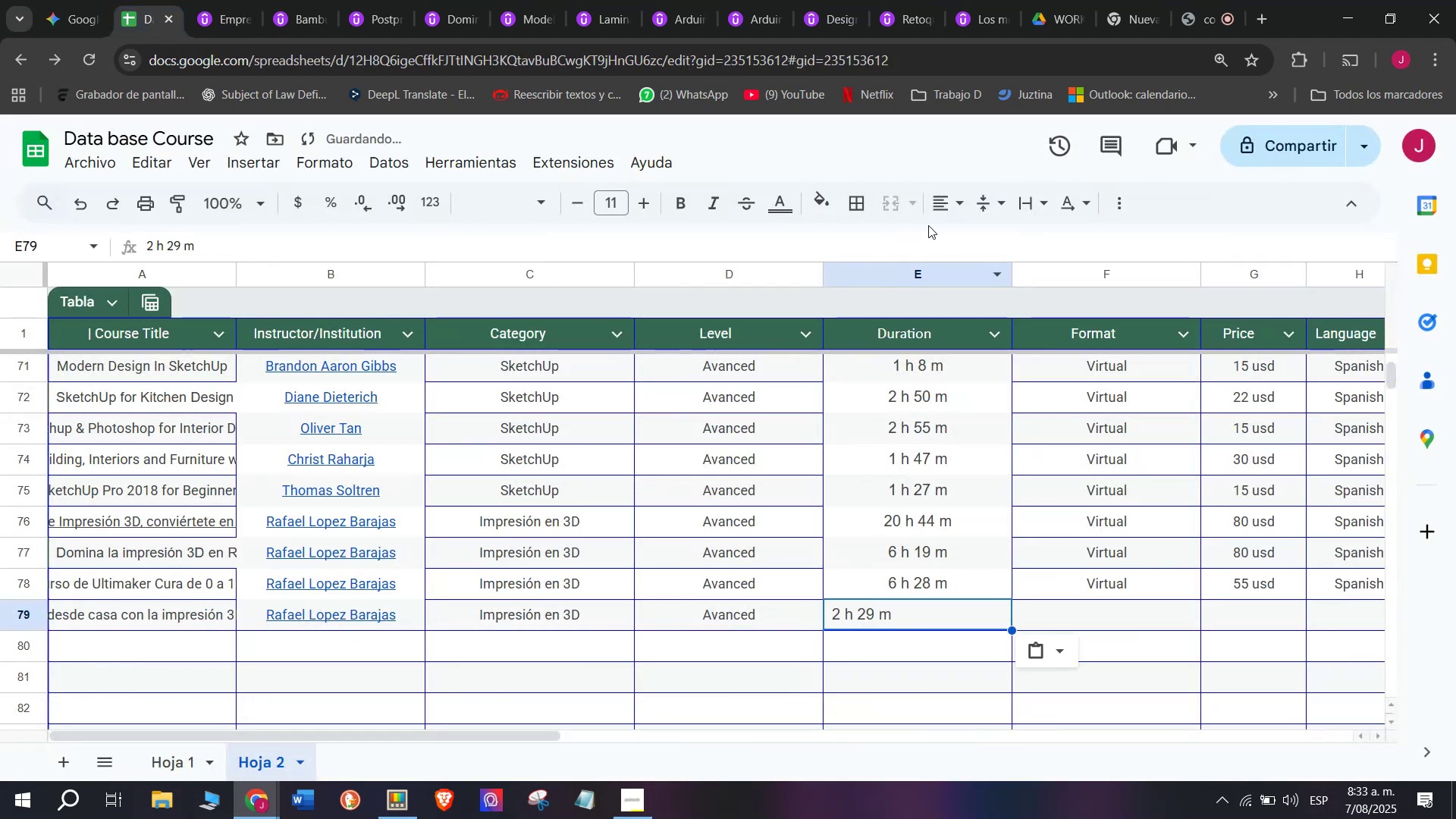 
left_click([949, 204])
 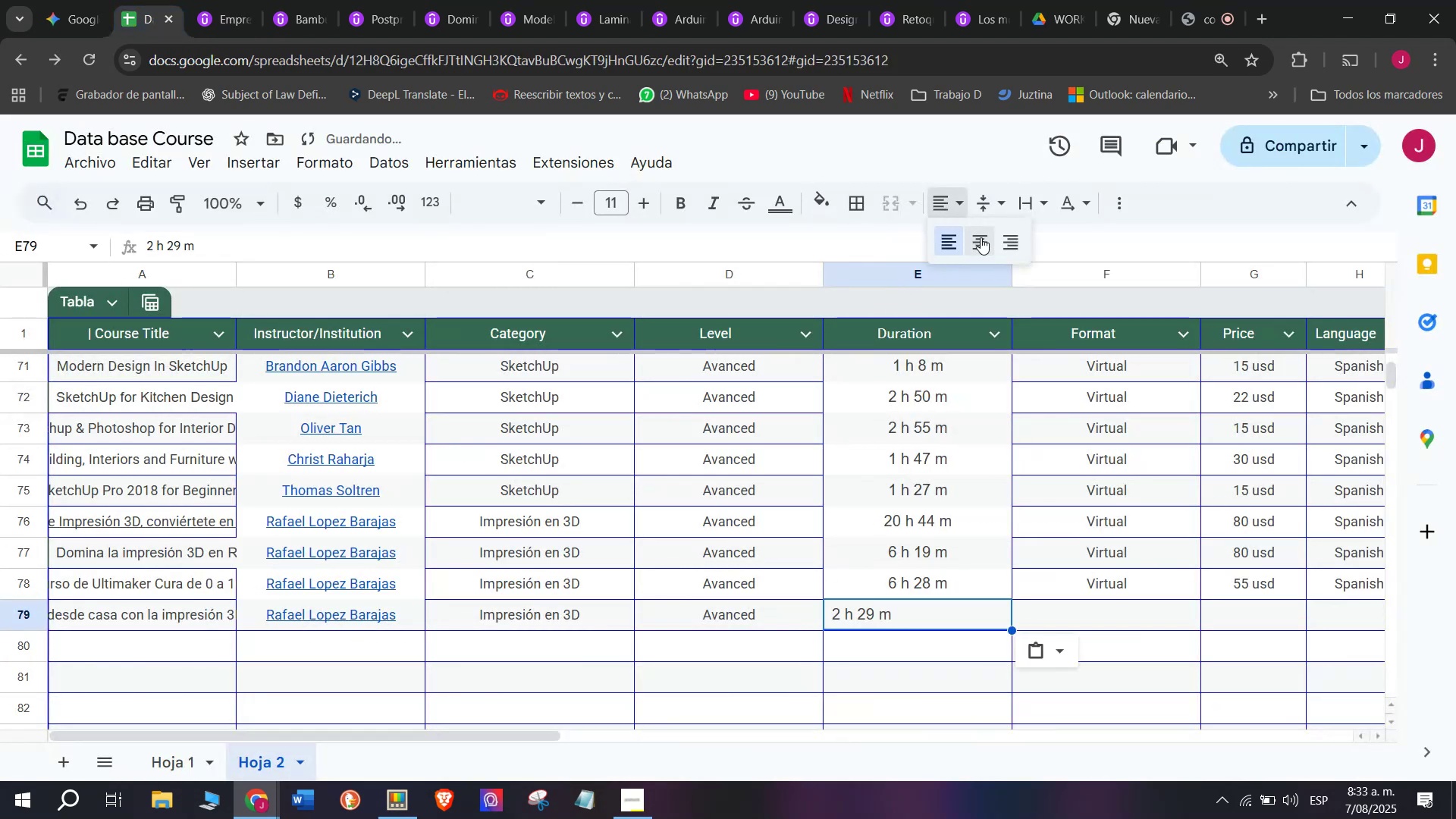 
left_click([981, 238])
 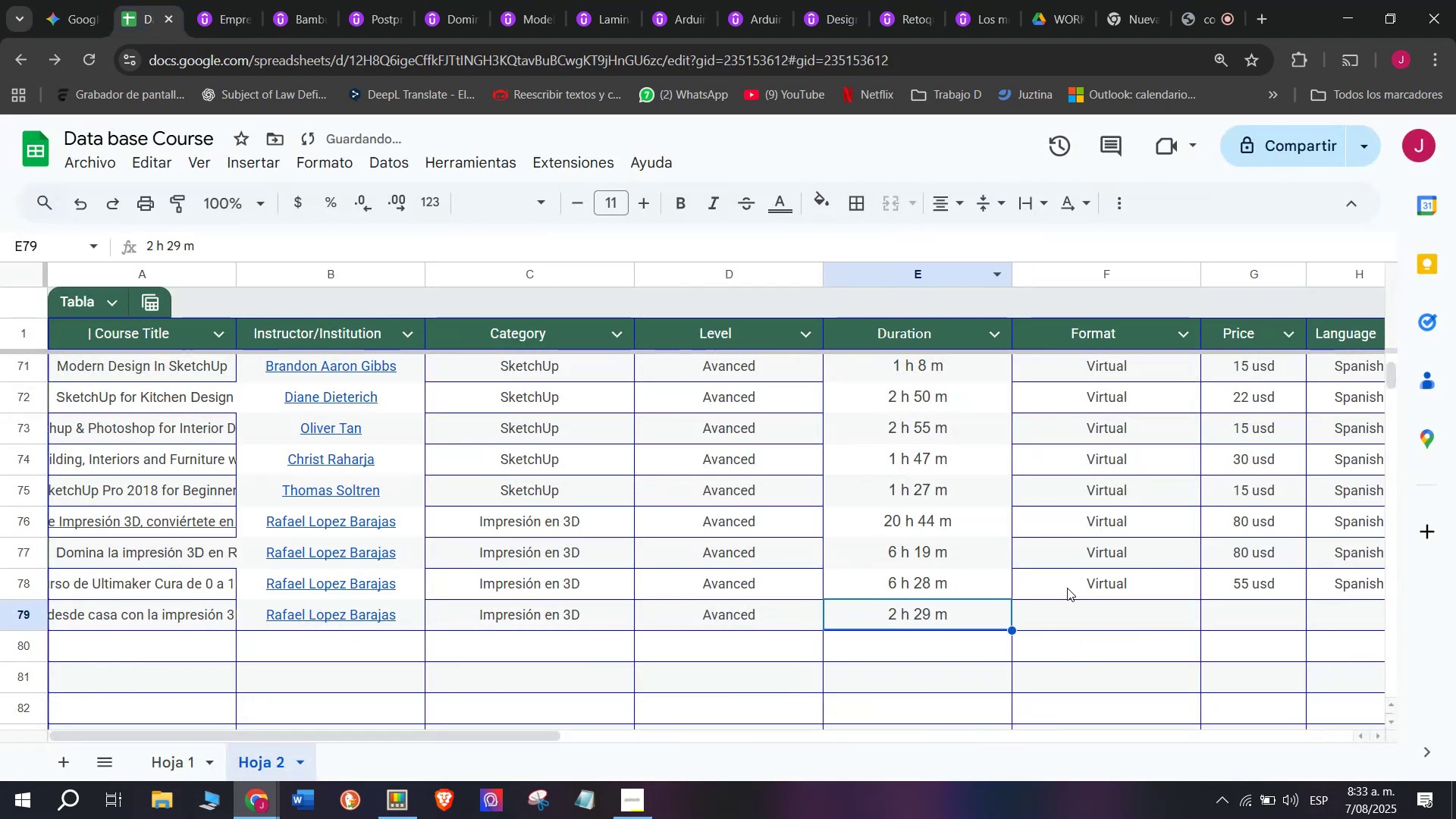 
left_click([1067, 588])
 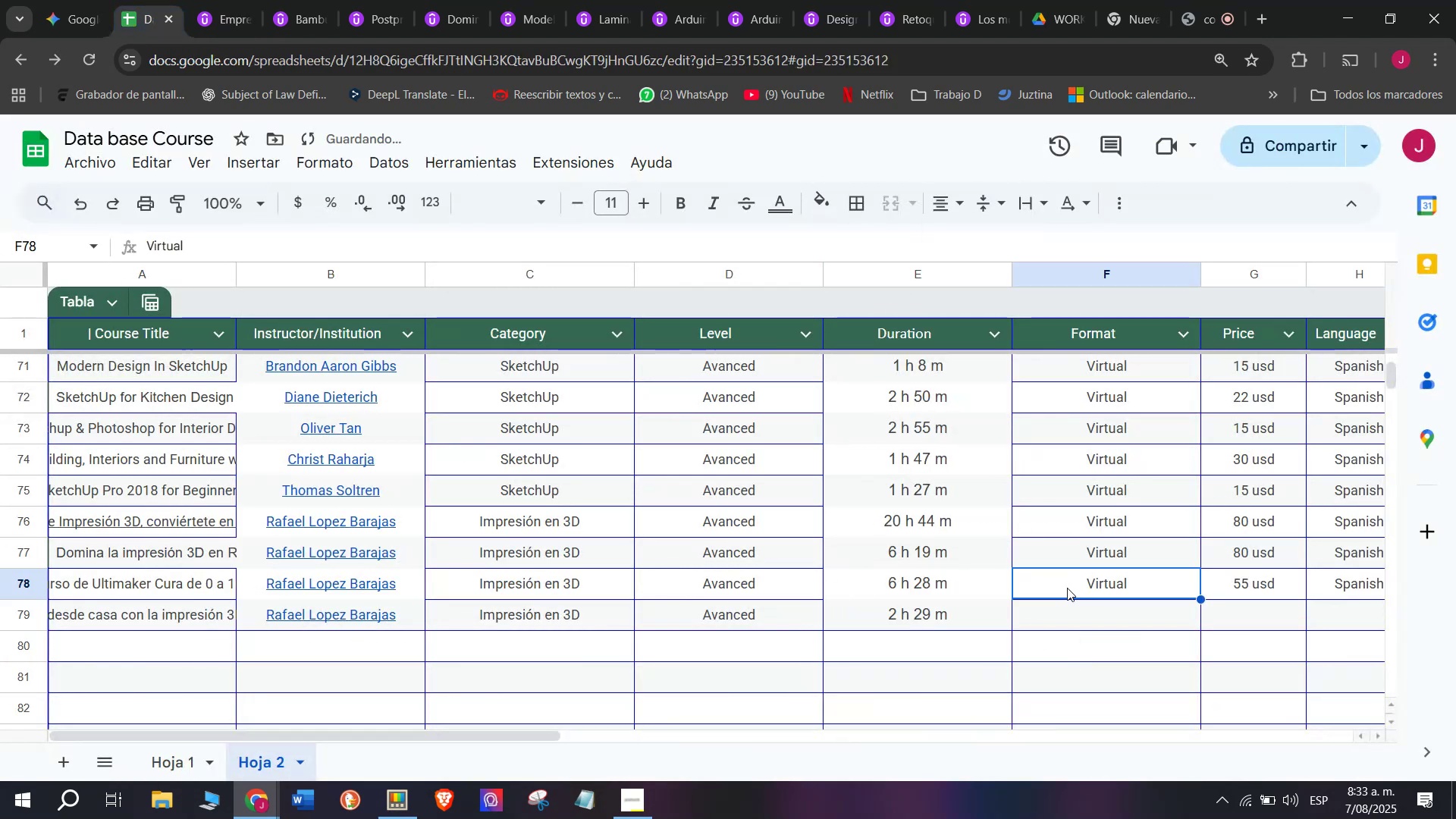 
key(Break)
 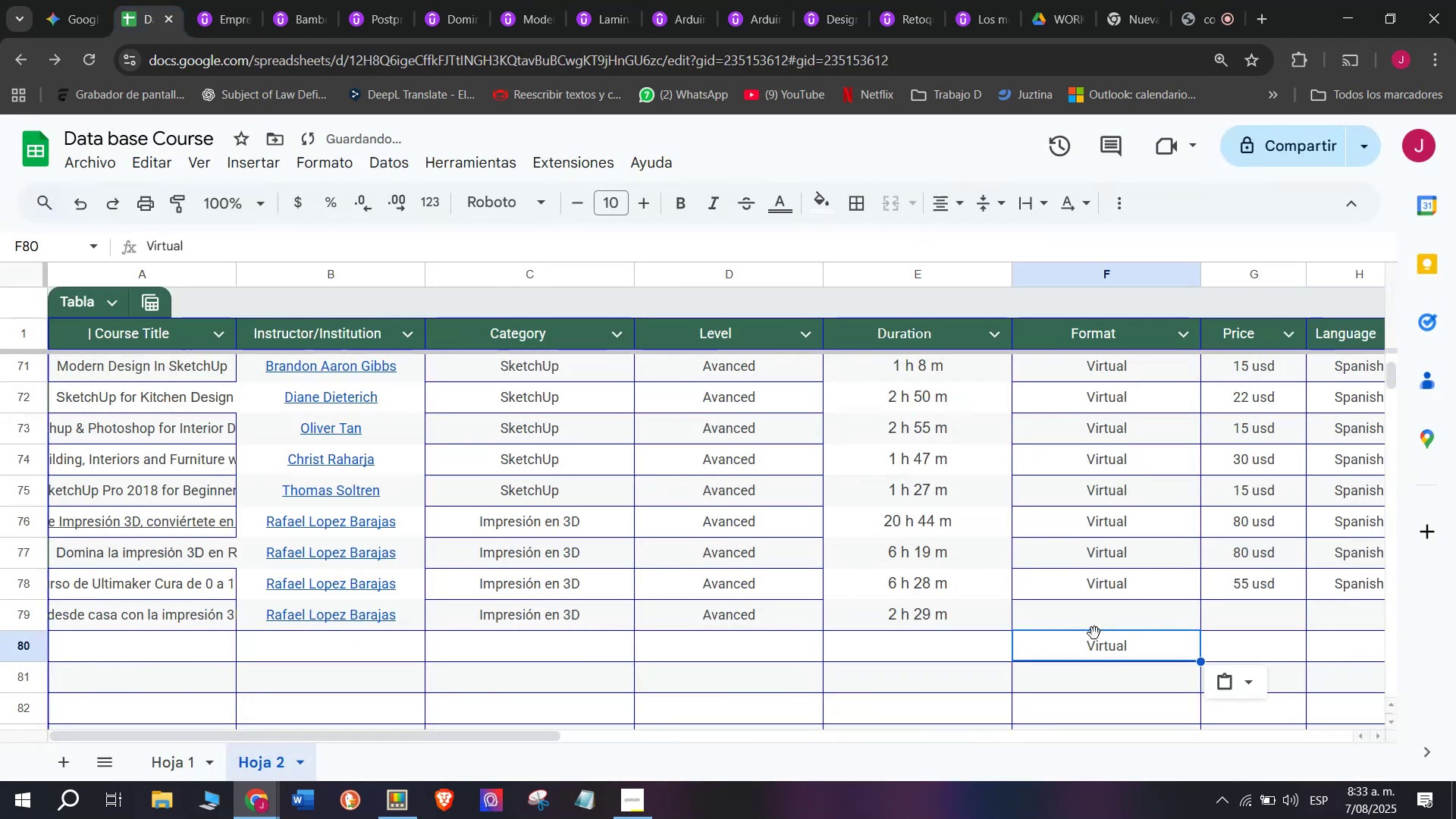 
key(Control+ControlLeft)
 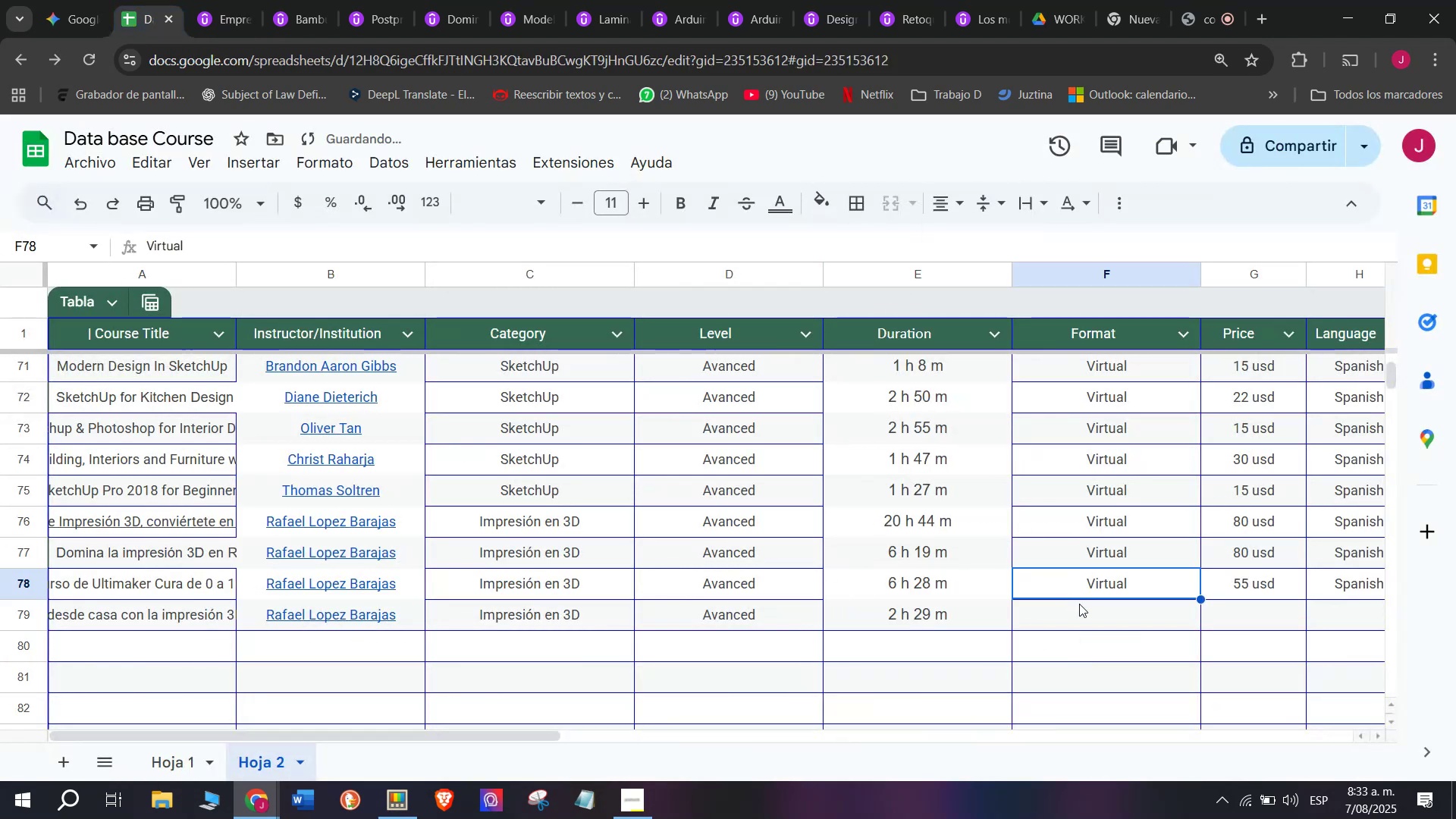 
key(Control+C)
 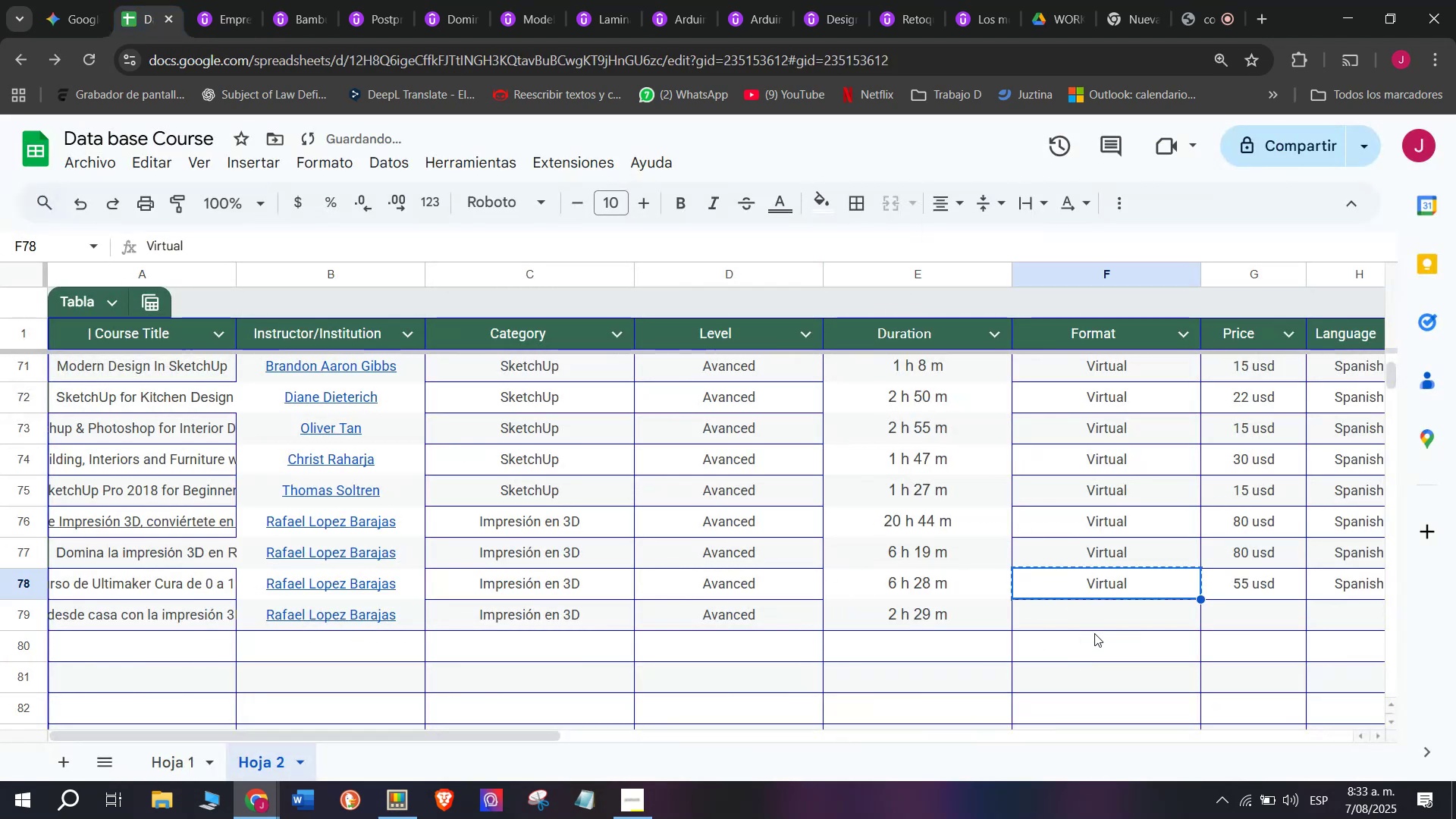 
key(Z)
 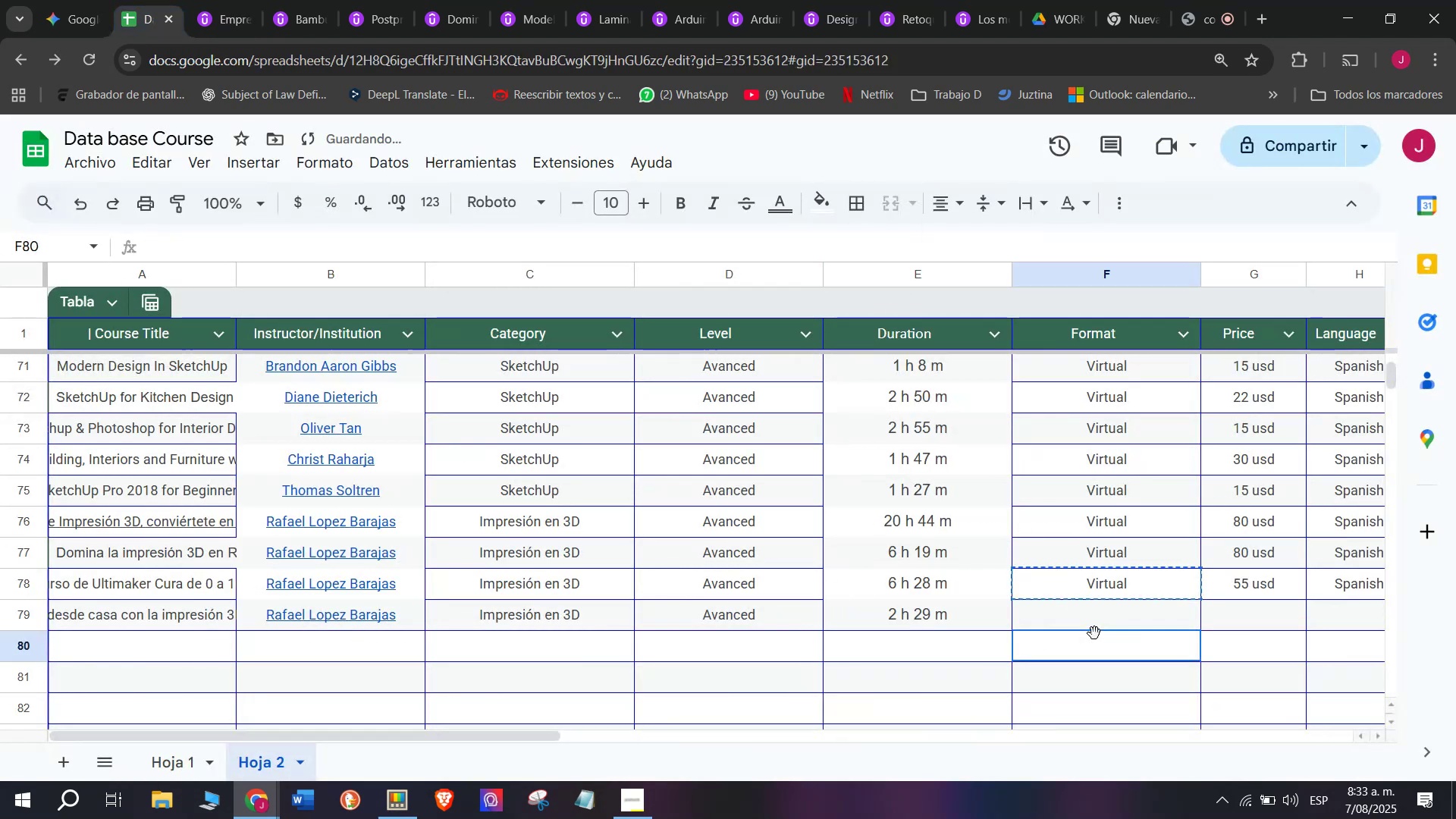 
key(Control+ControlLeft)
 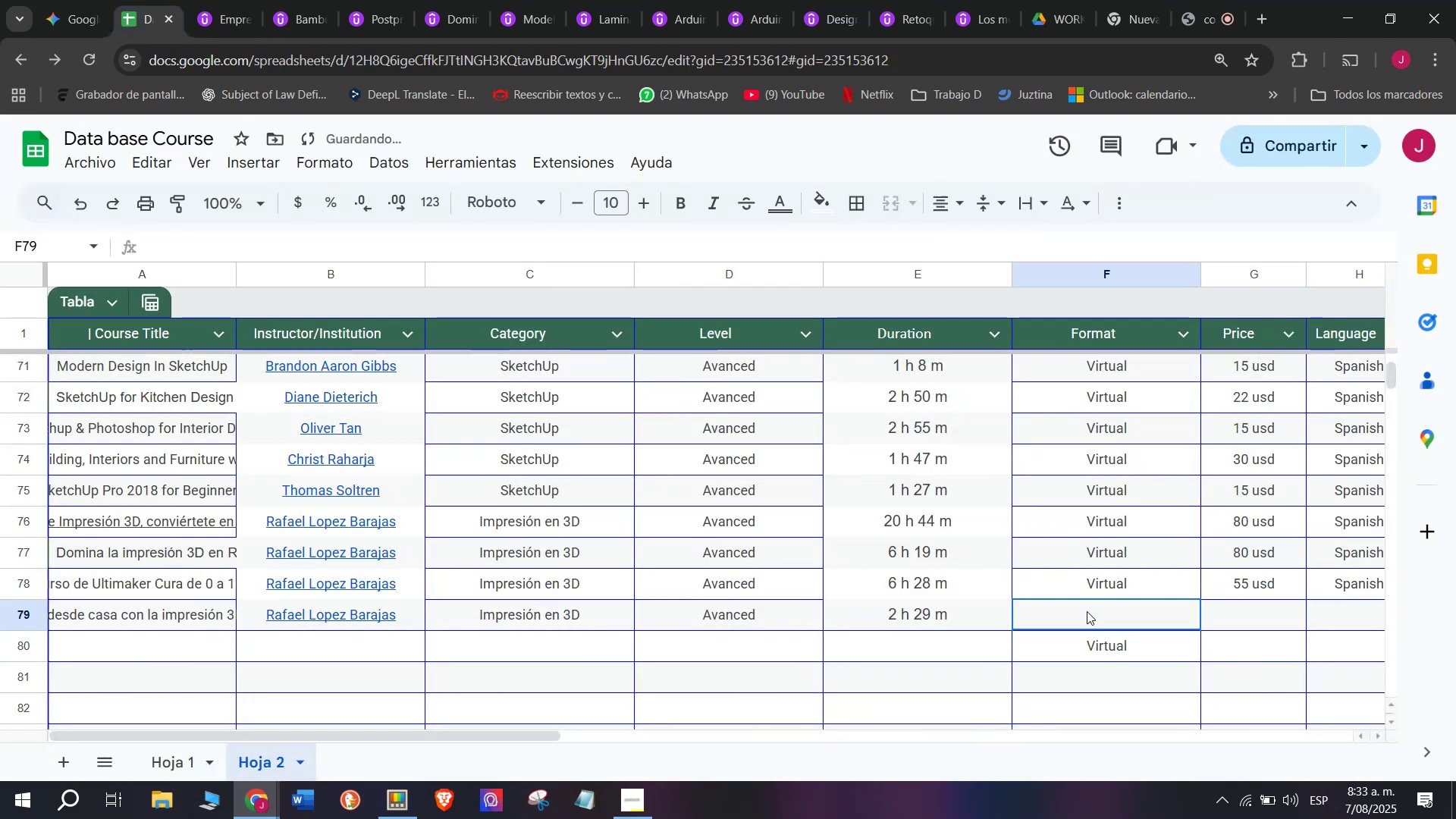 
key(Control+V)
 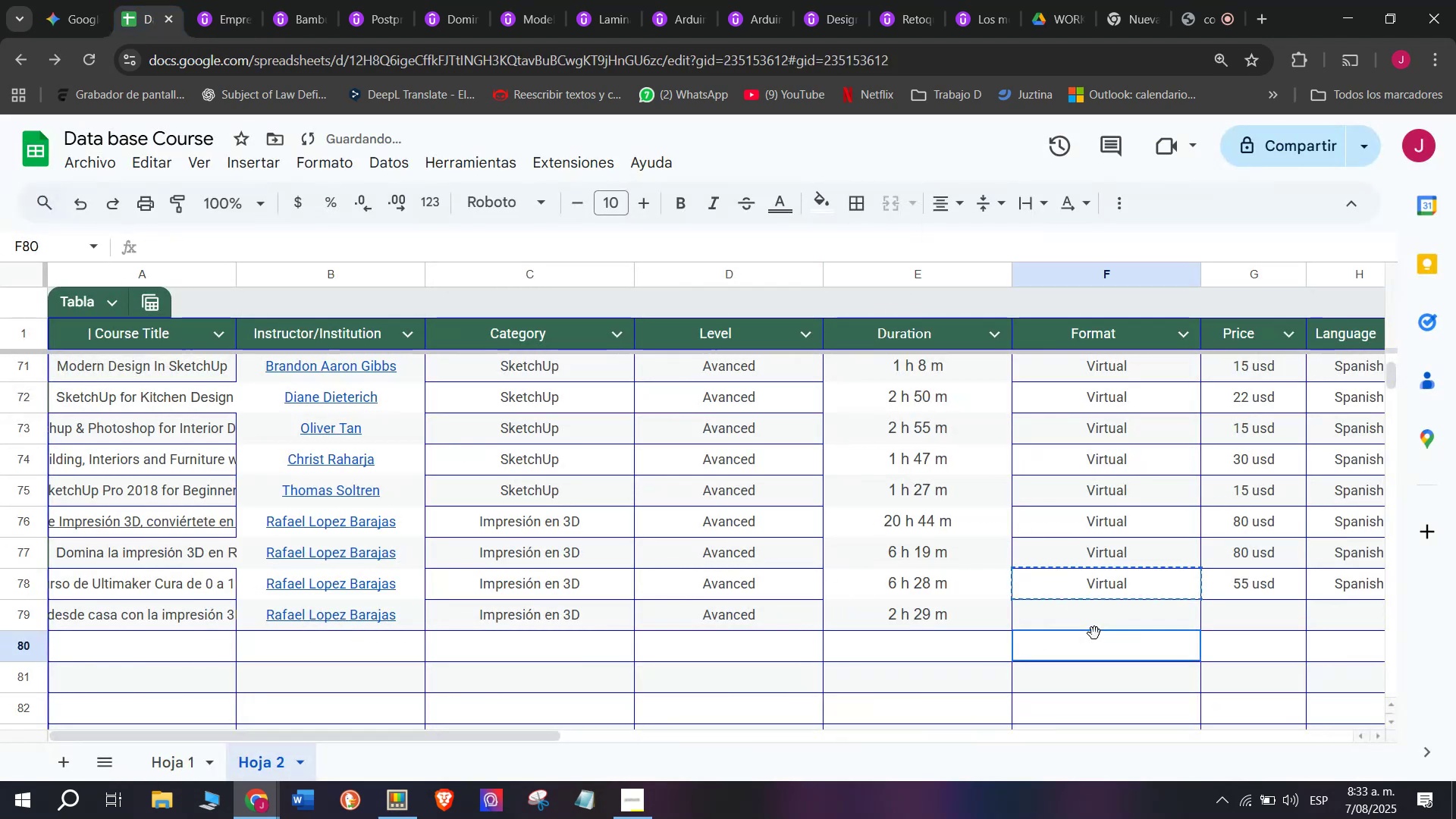 
double_click([1094, 633])
 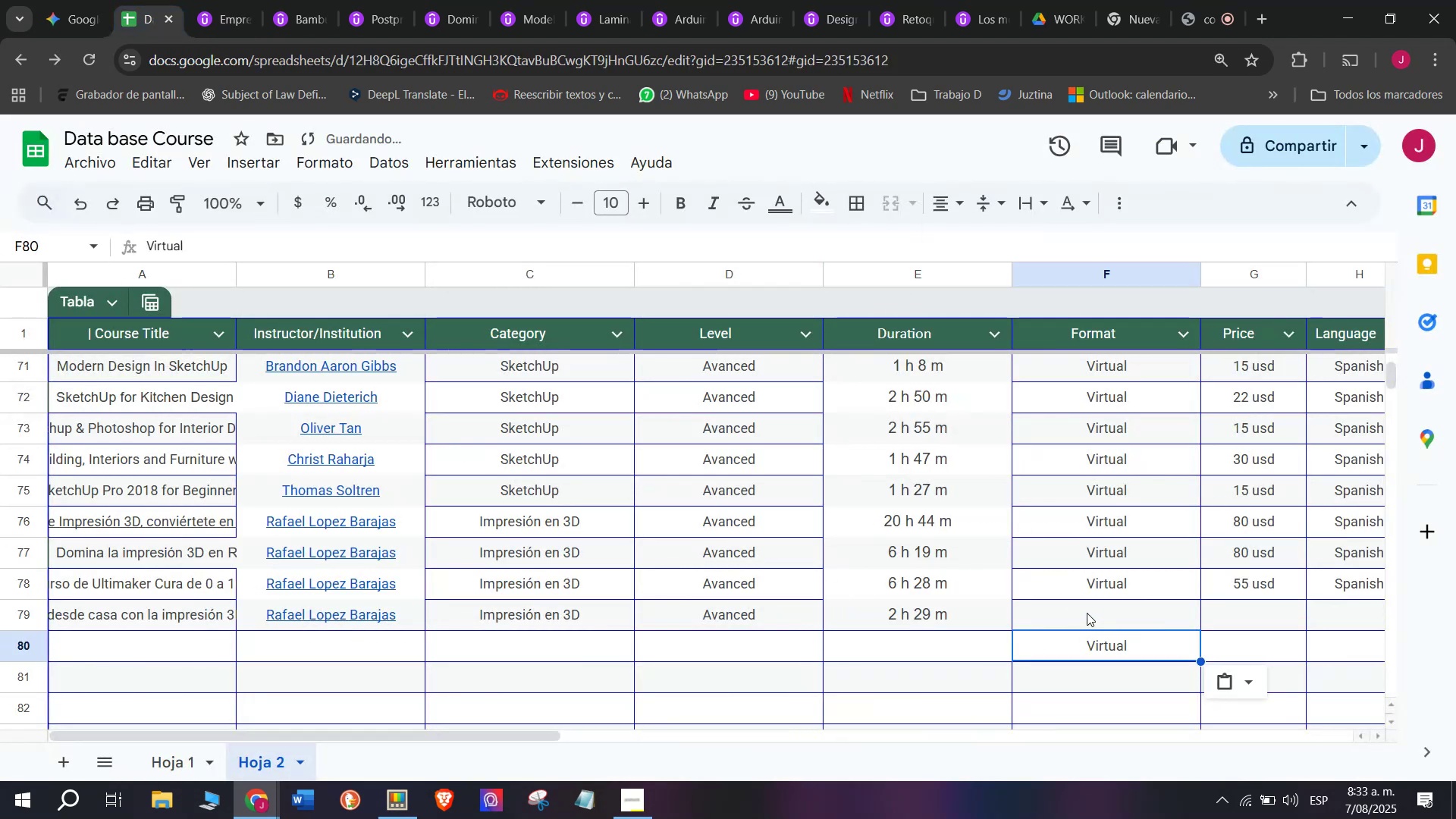 
left_click([1087, 611])
 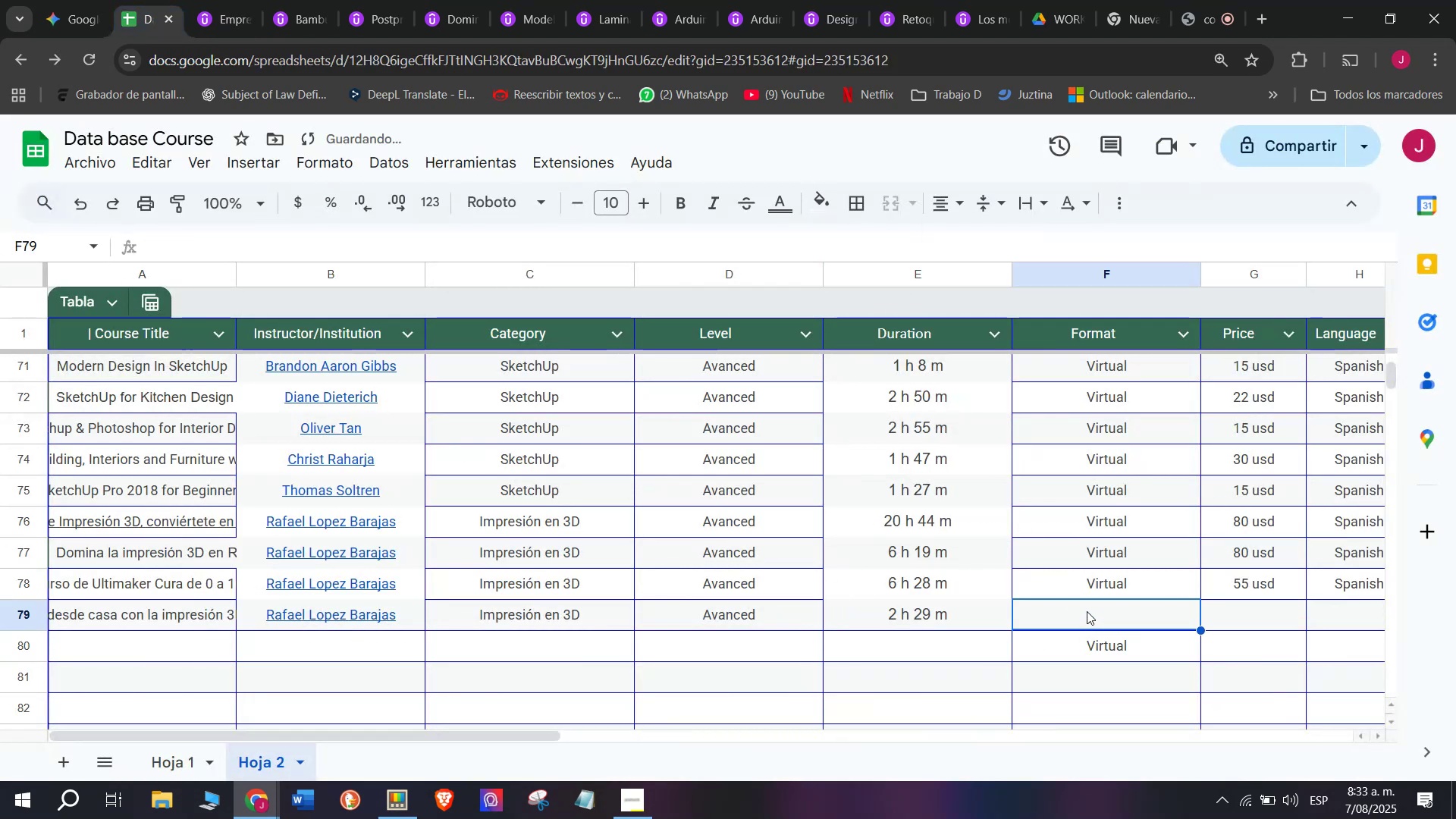 
key(Control+ControlLeft)
 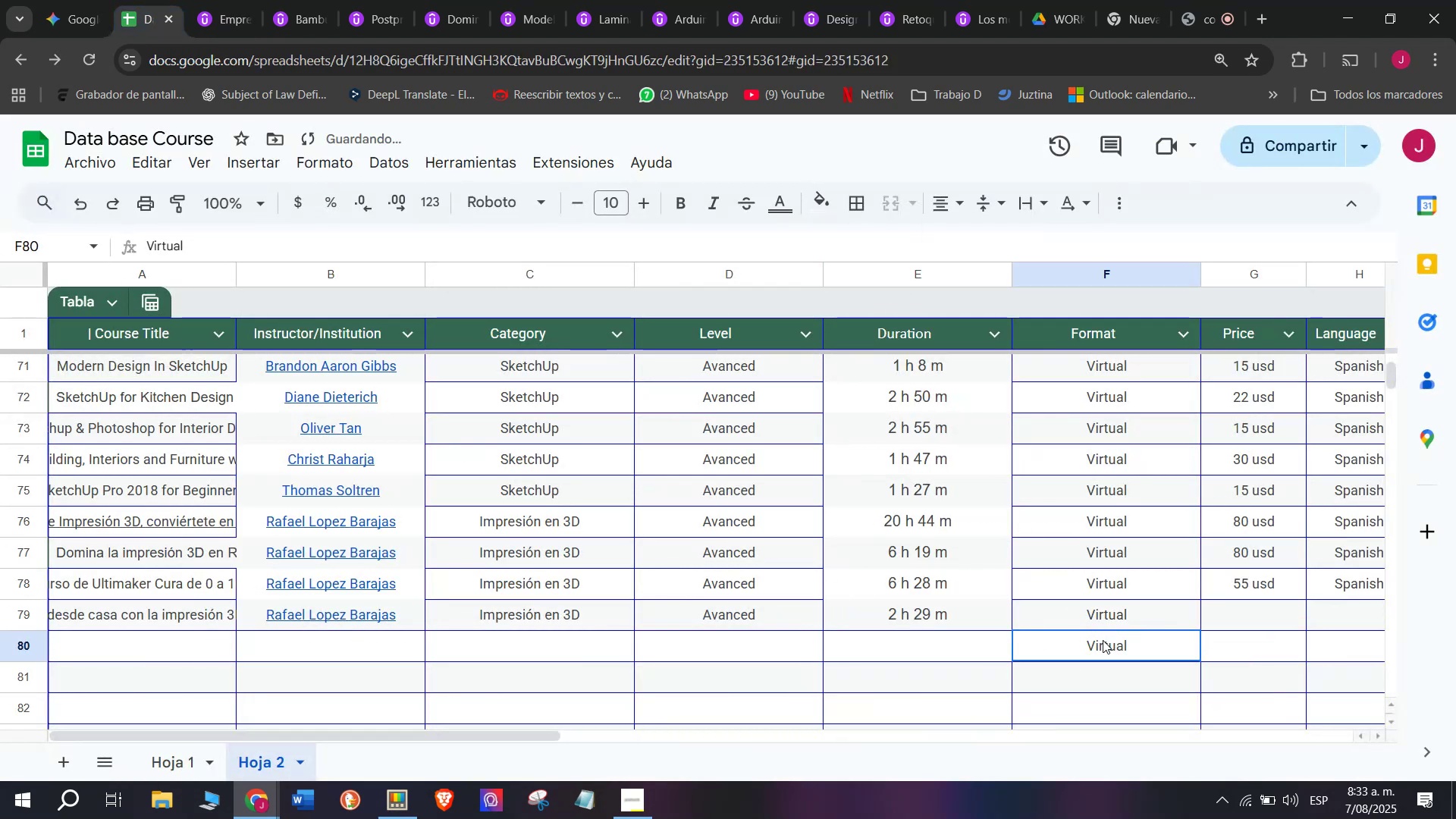 
key(Z)
 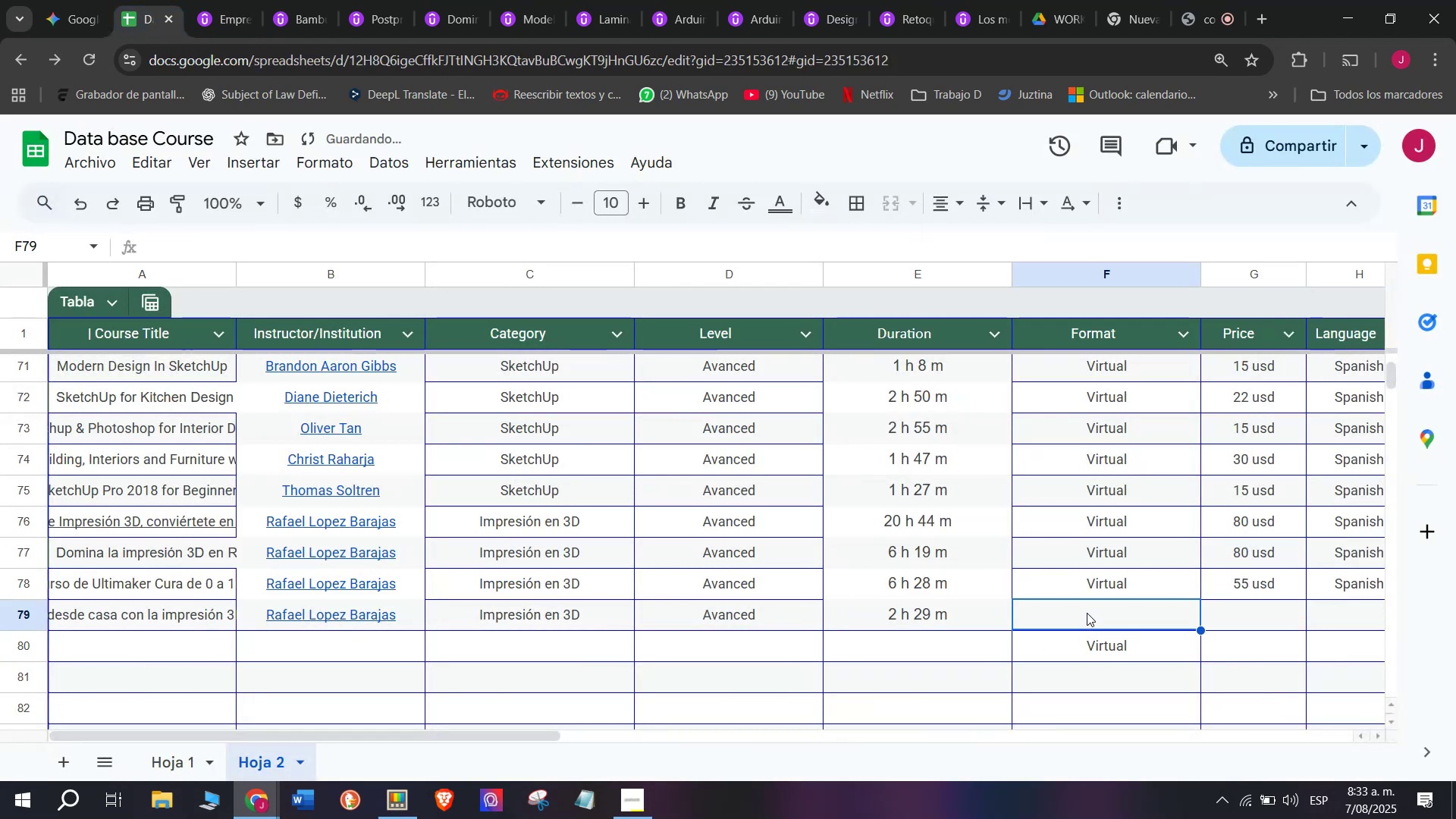 
key(Control+V)
 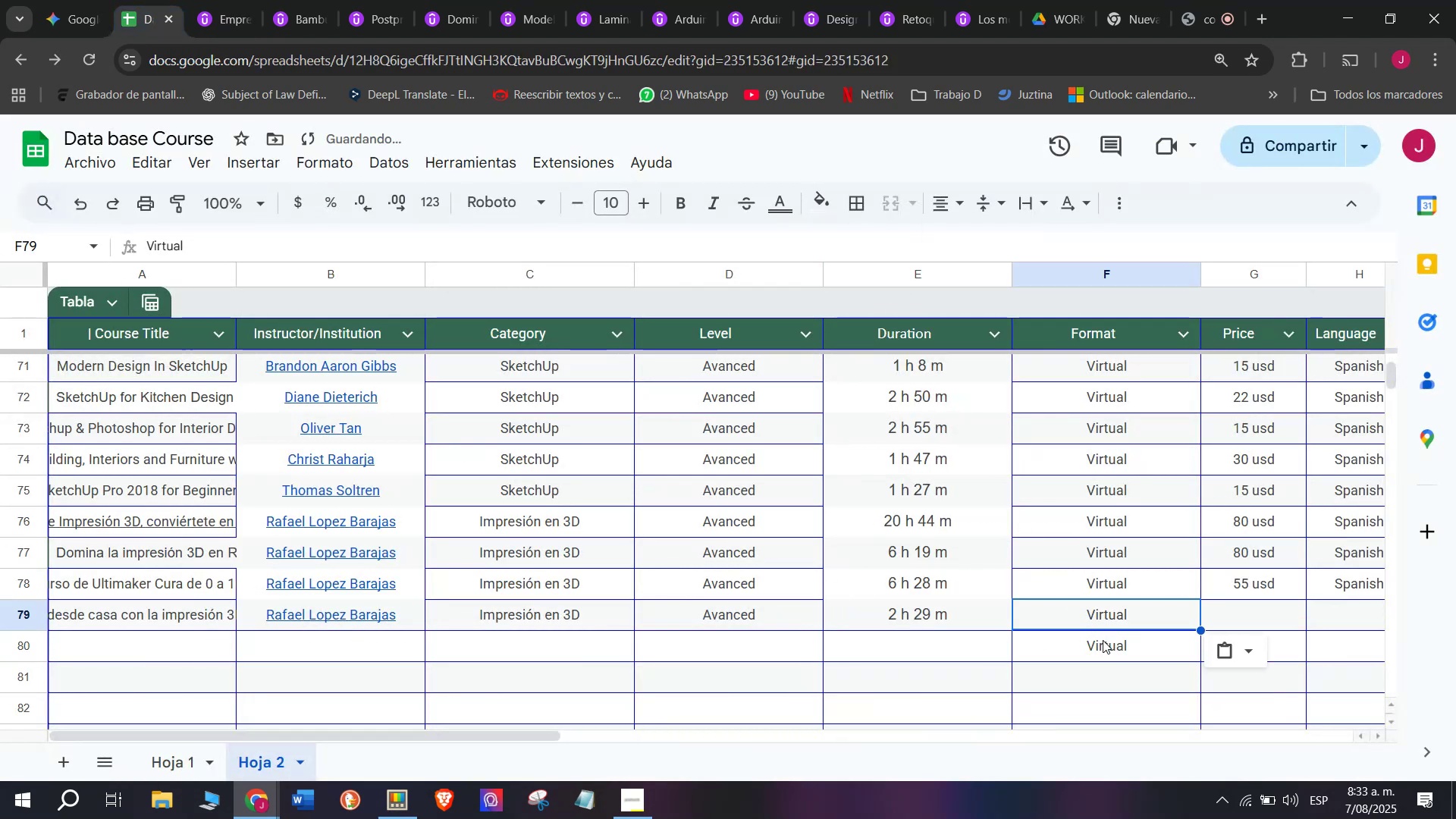 
left_click([1103, 640])
 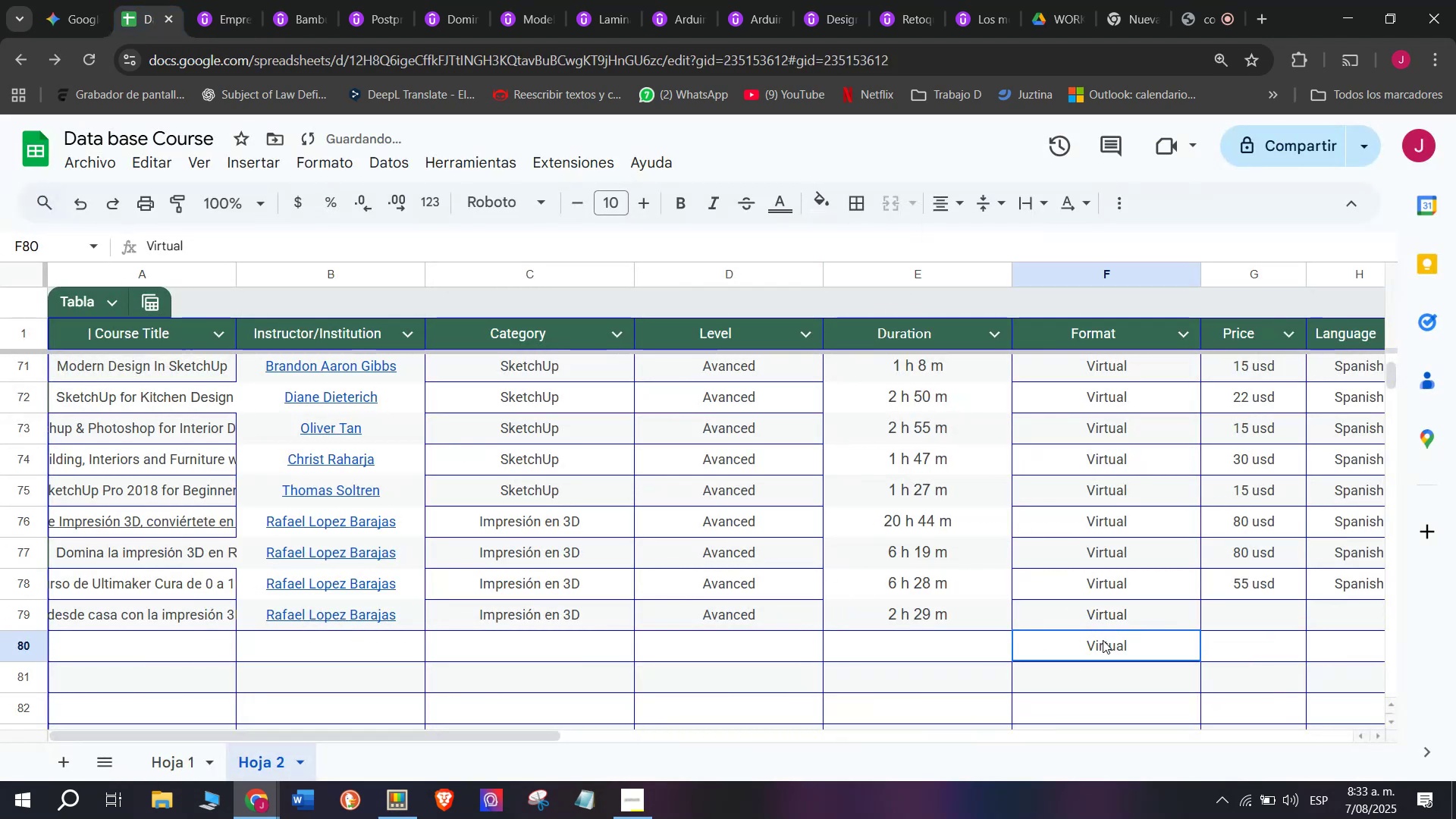 
key(Backspace)
 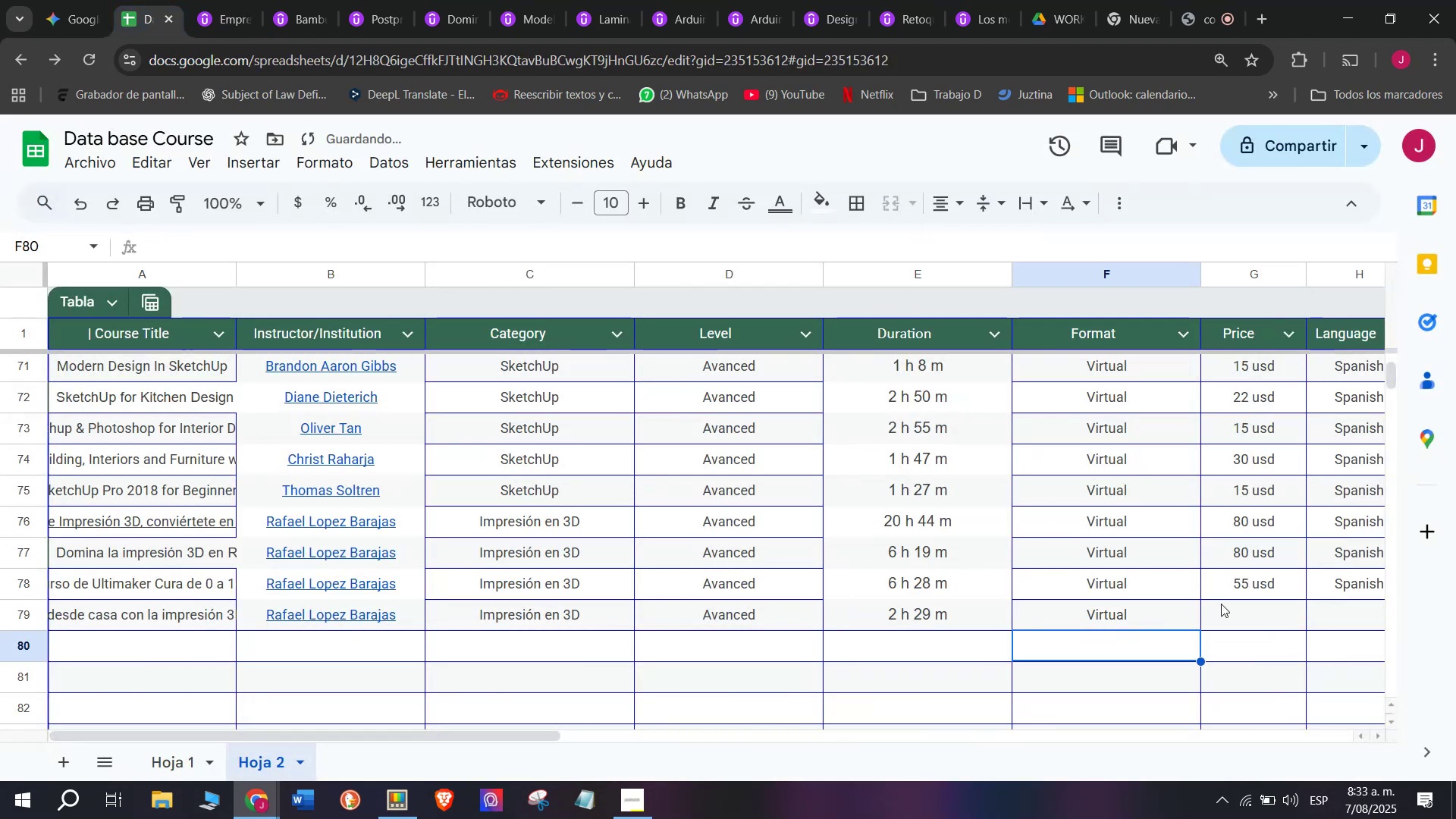 
key(Q)
 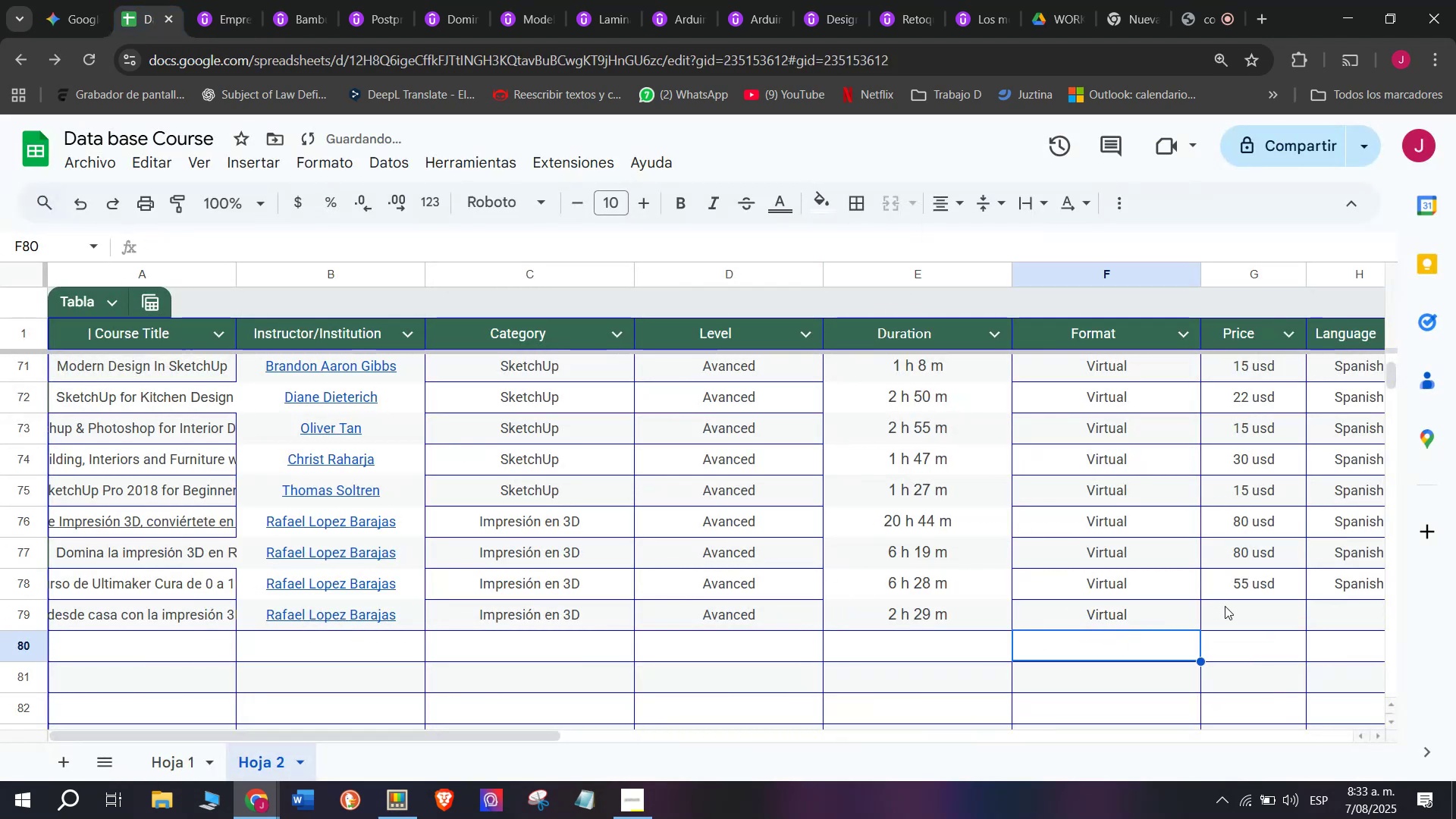 
left_click([1225, 607])
 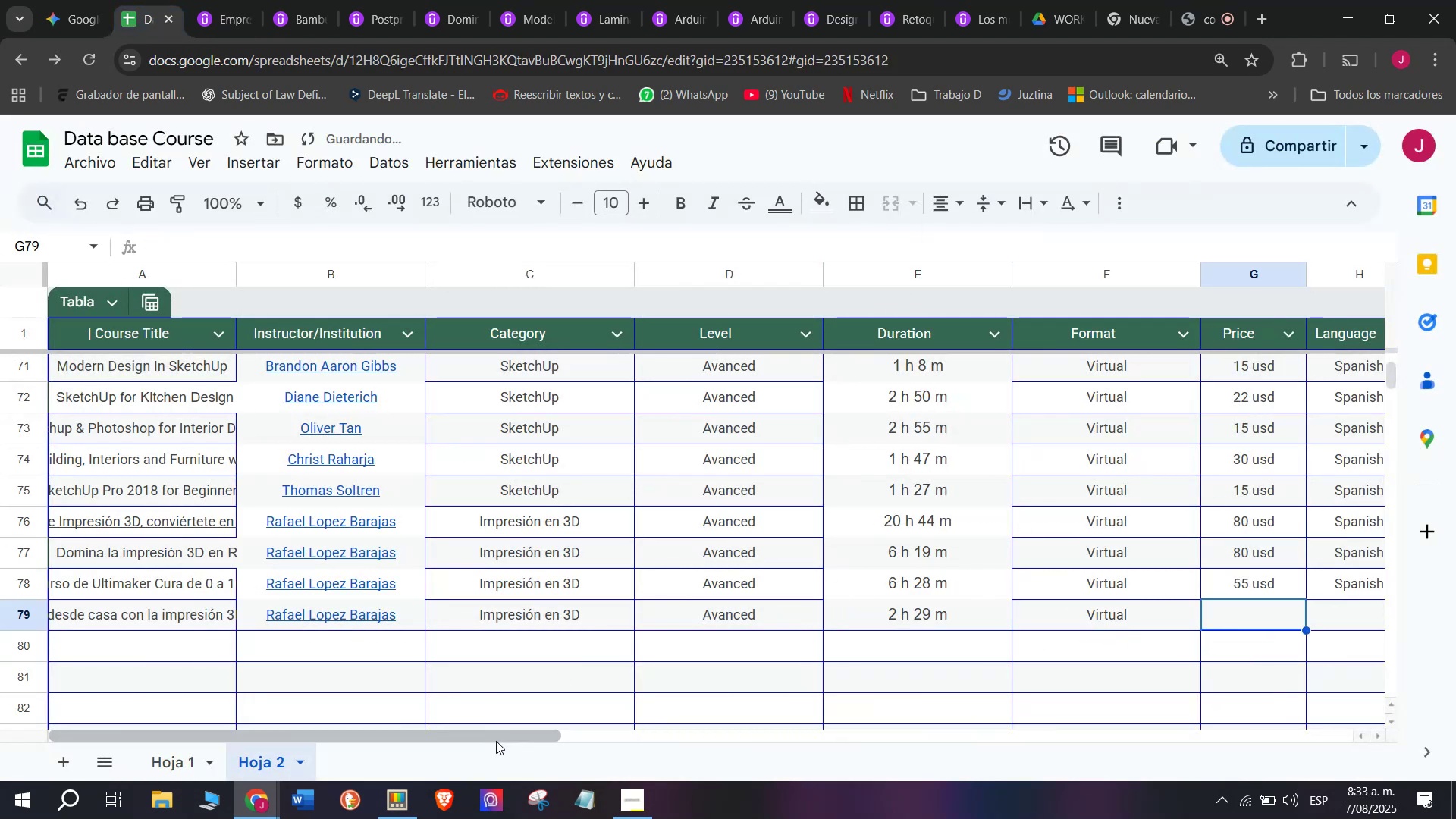 
left_click([496, 742])
 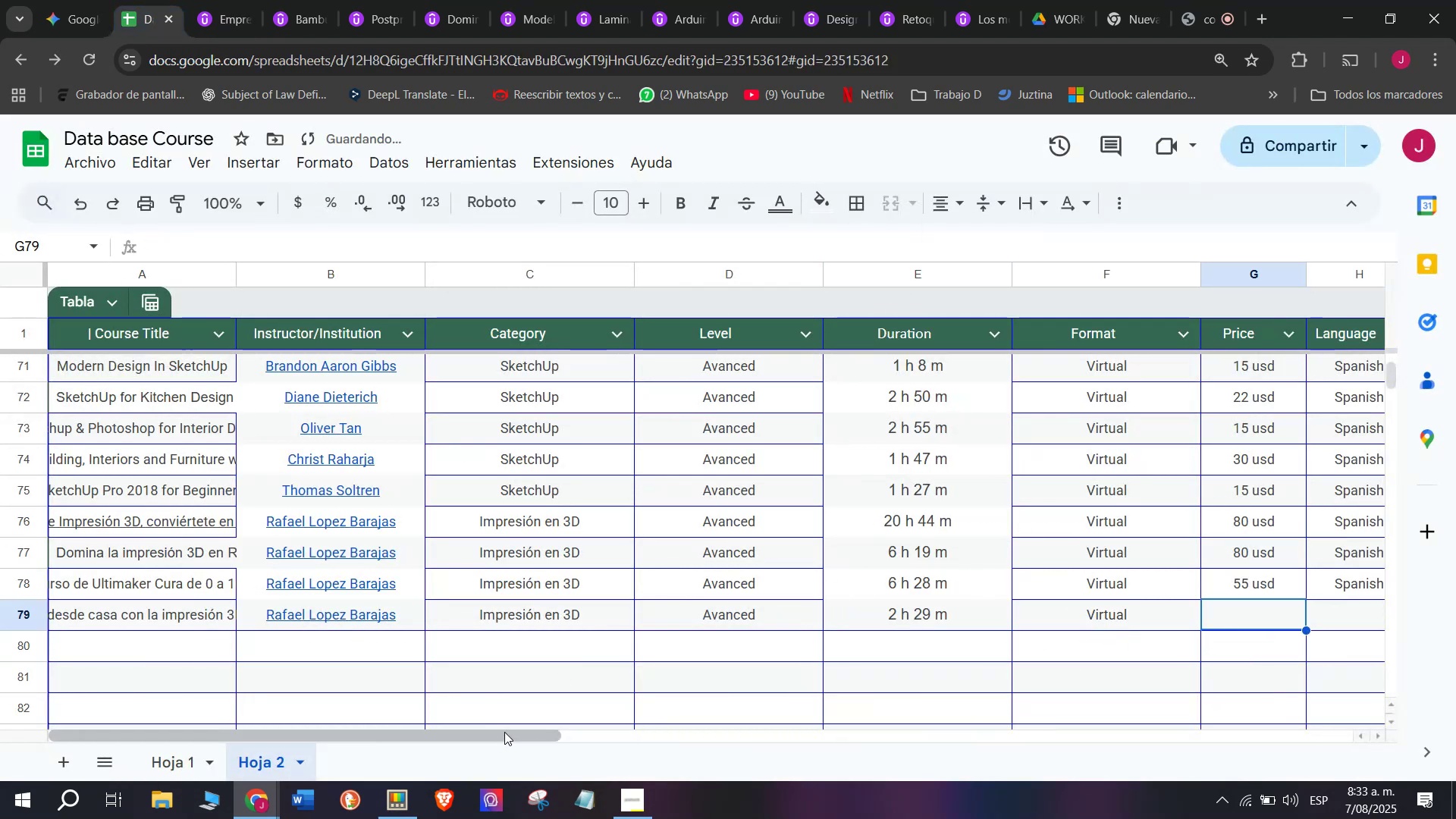 
left_click_drag(start_coordinate=[504, 731], to_coordinate=[751, 739])
 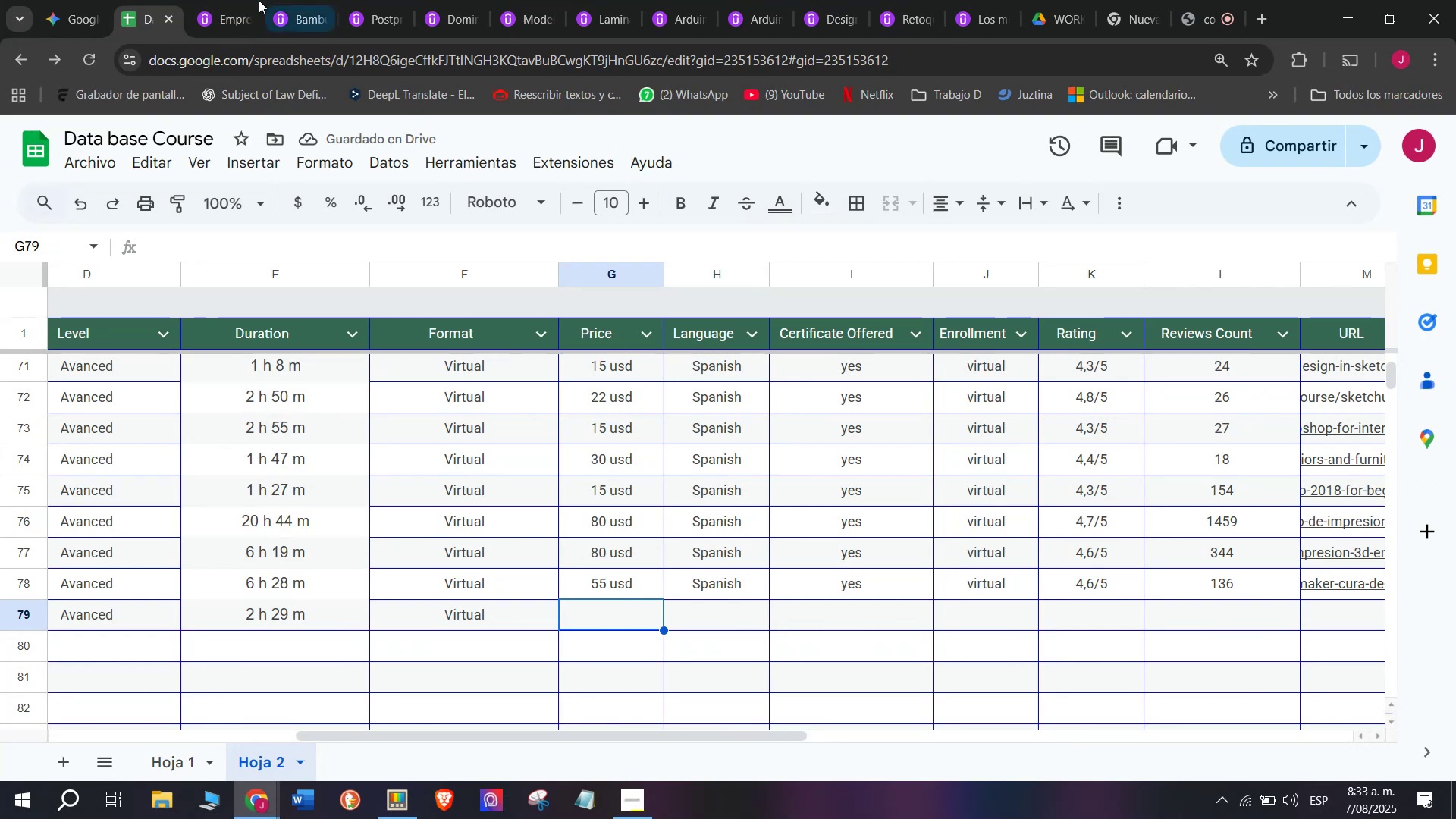 
left_click([219, 0])
 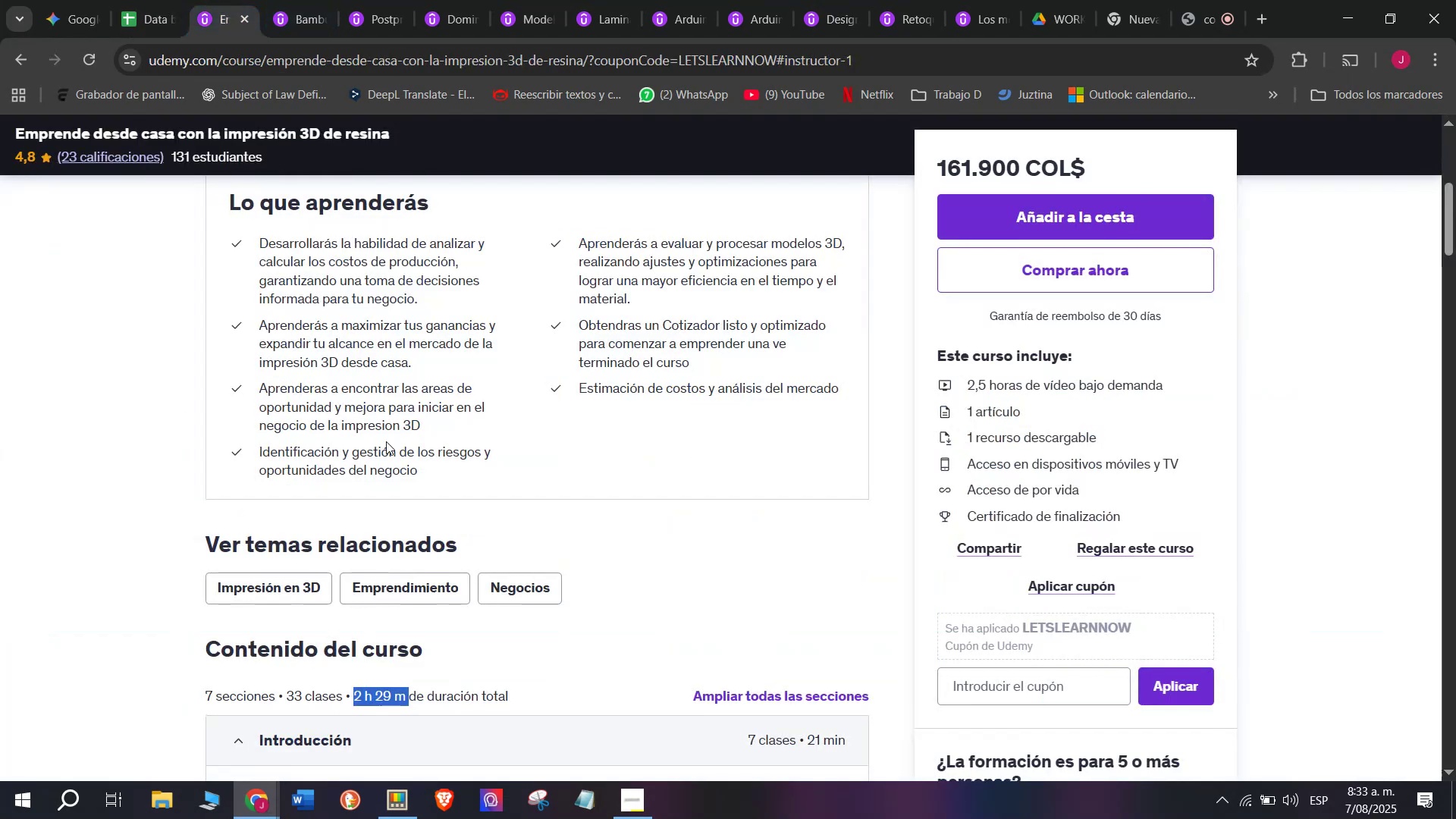 
scroll: coordinate [366, 462], scroll_direction: up, amount: 3.0
 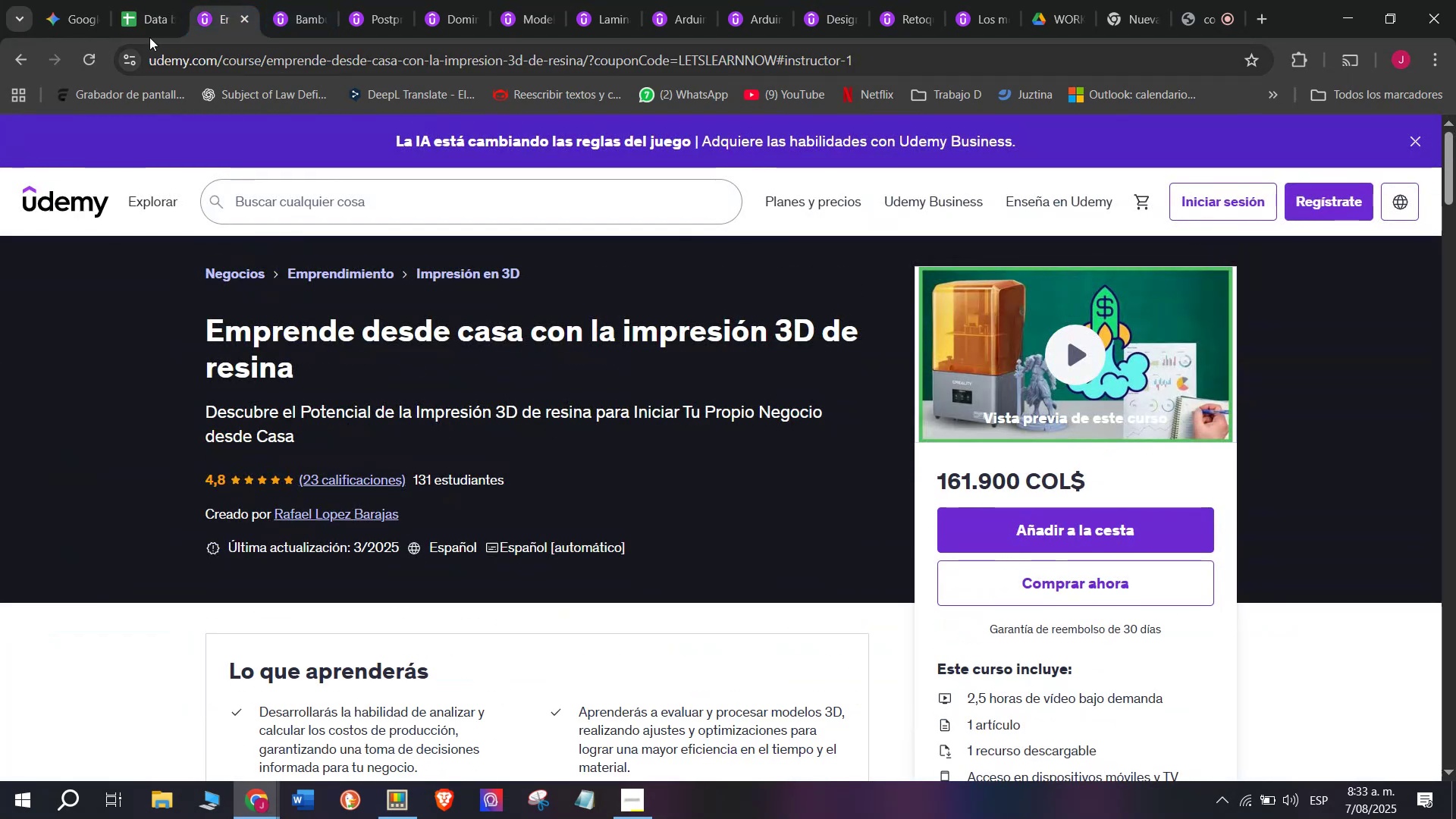 
left_click([141, 0])
 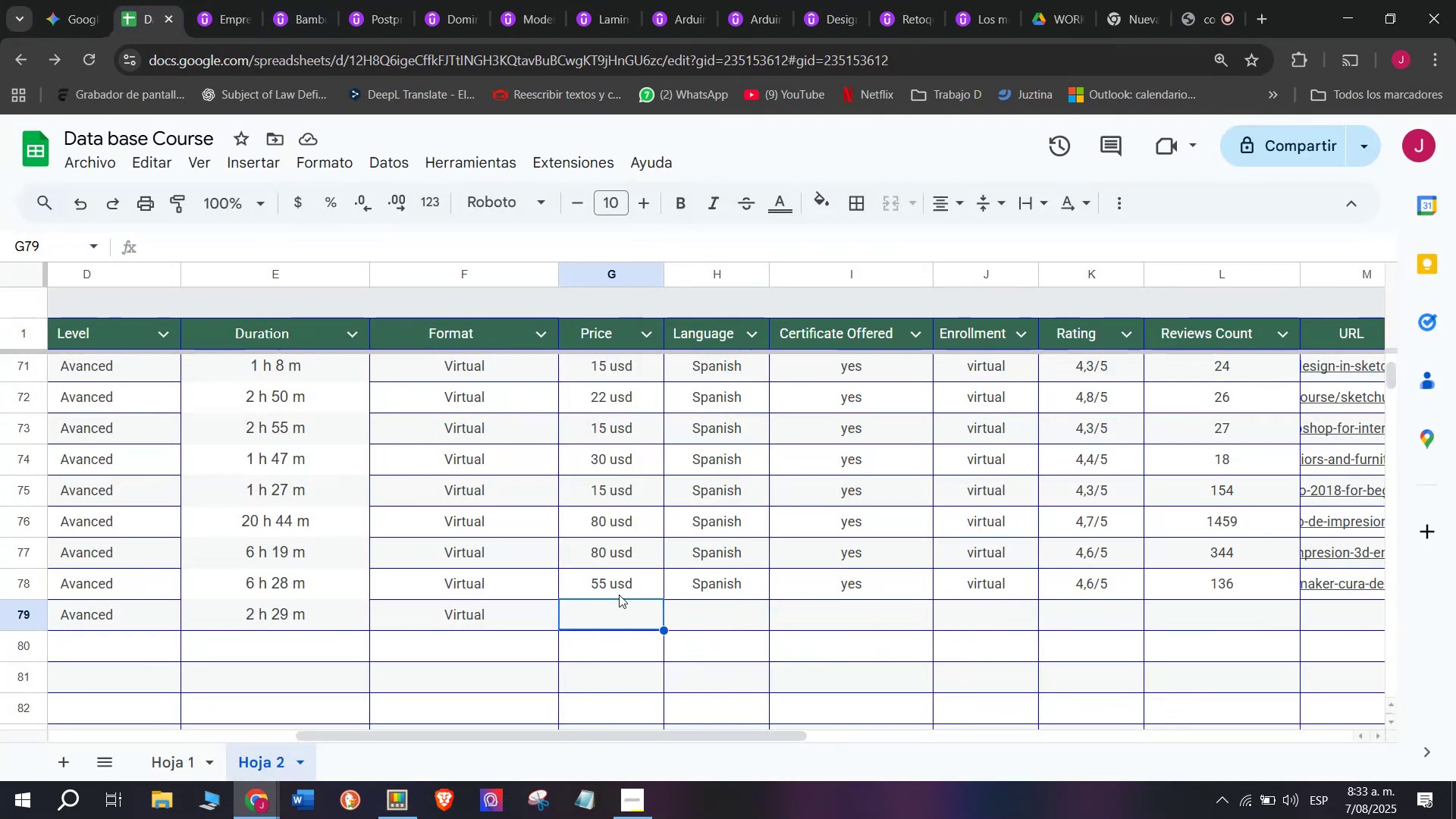 
left_click([1084, 584])
 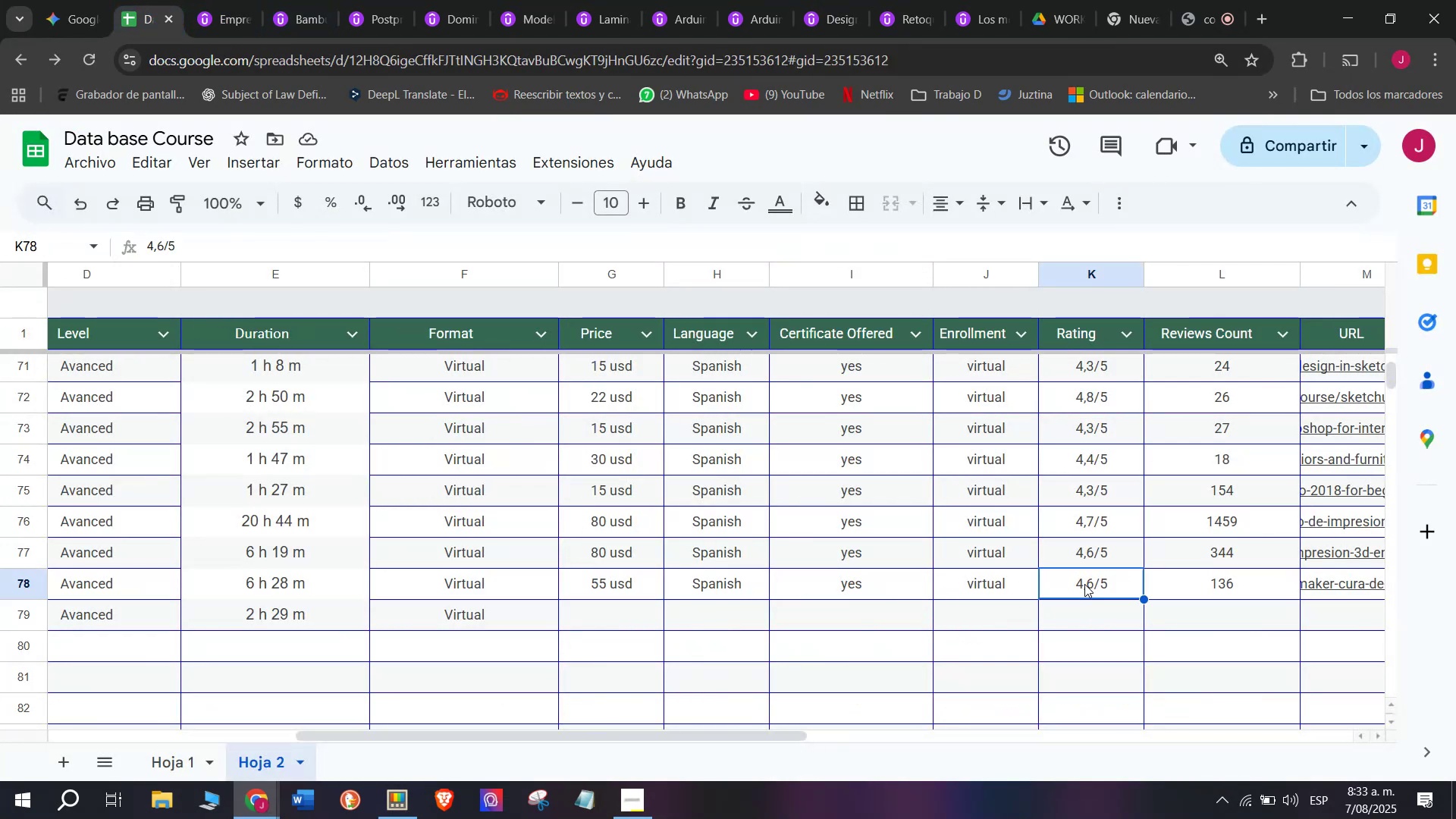 
key(Control+ControlLeft)
 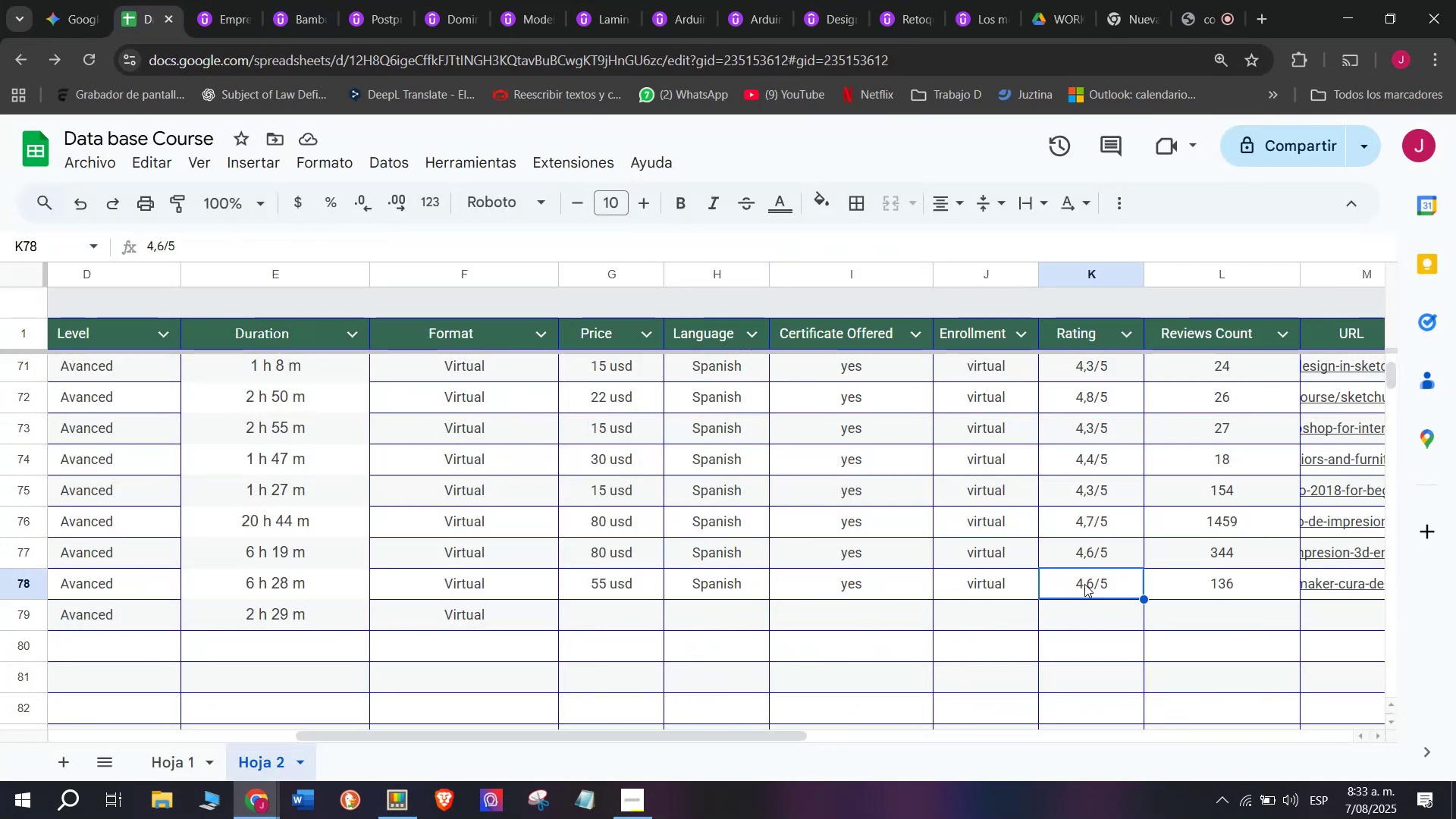 
key(Break)
 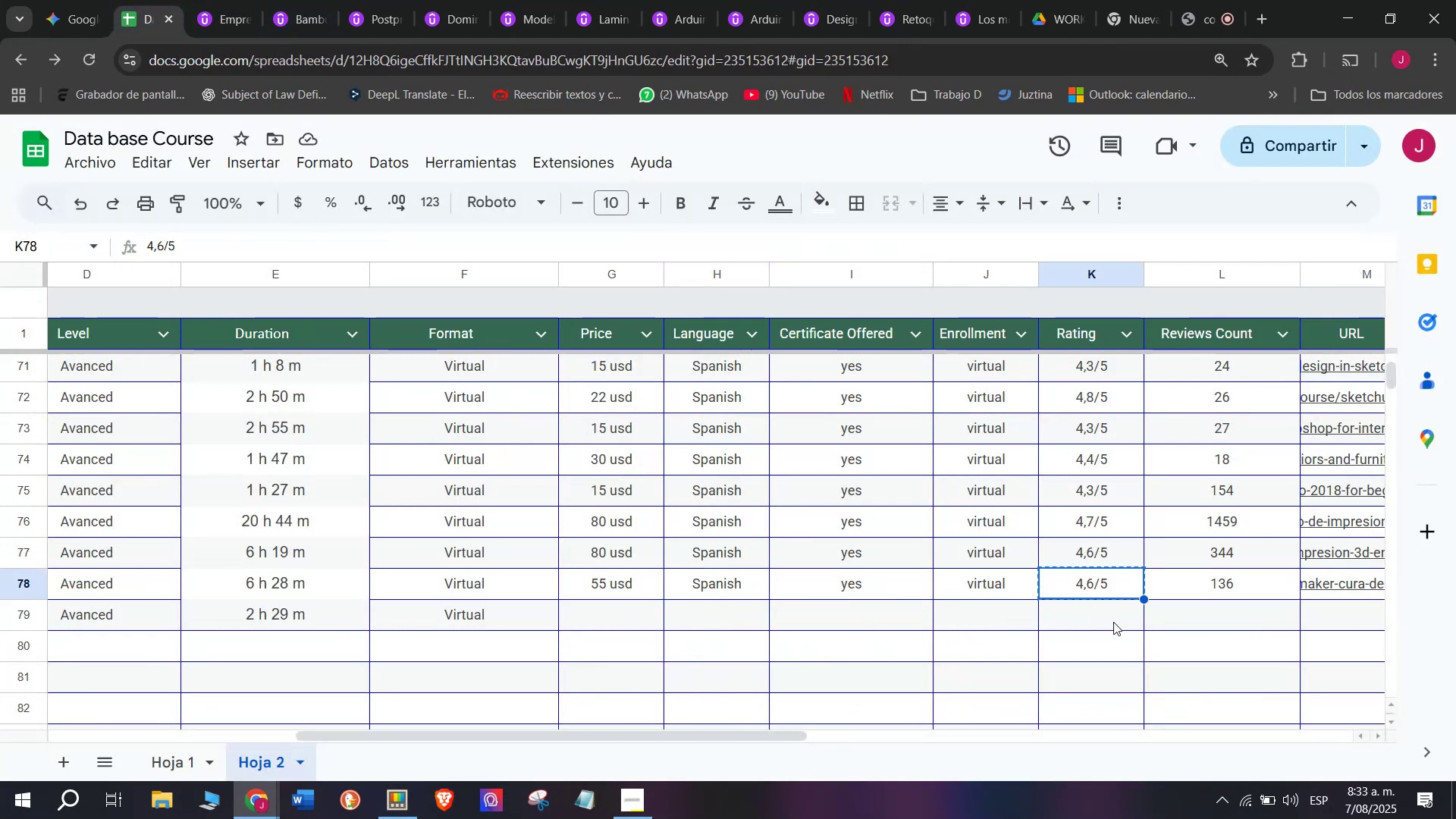 
key(Control+C)
 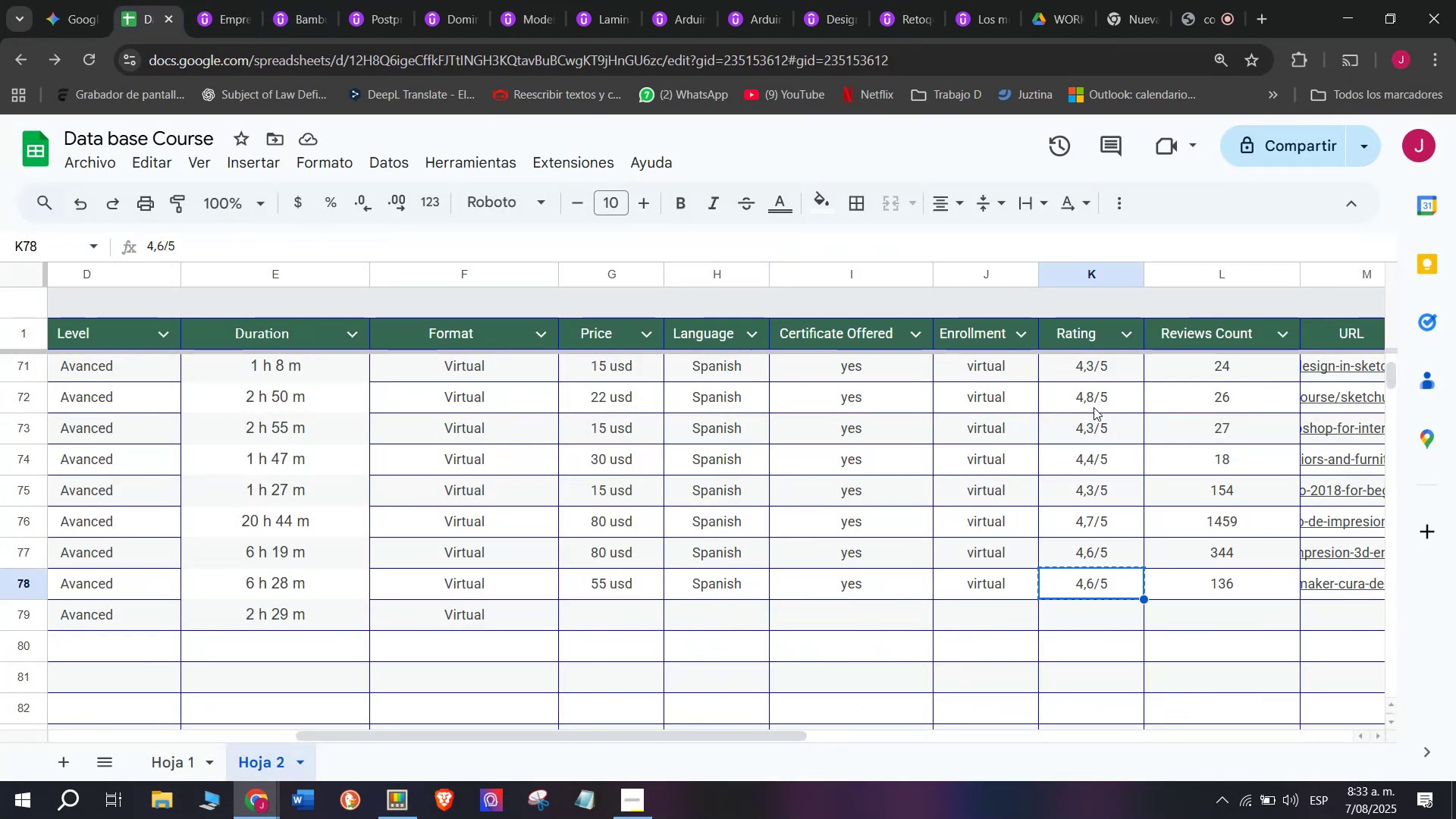 
left_click([1092, 390])
 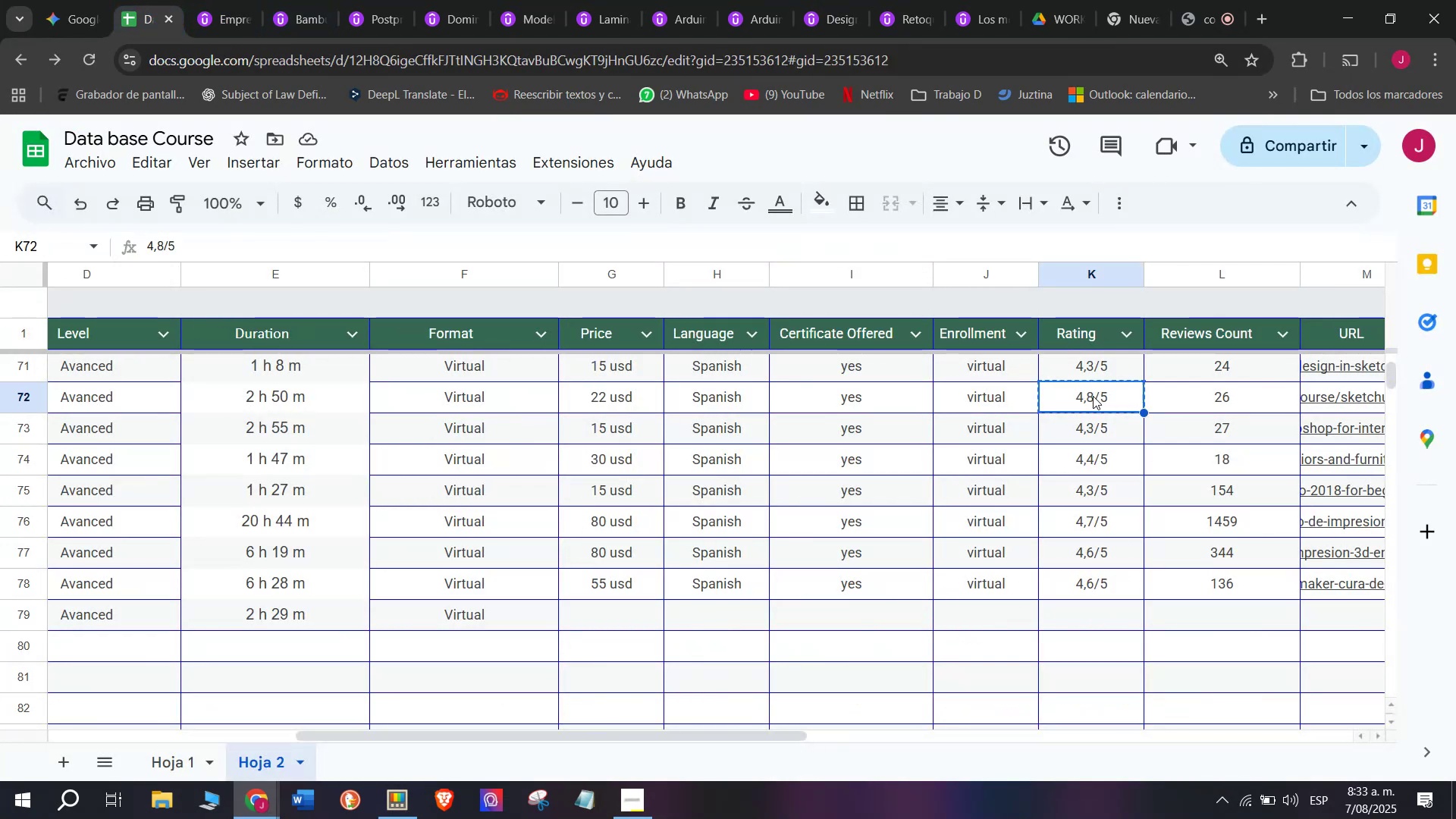 
key(Break)
 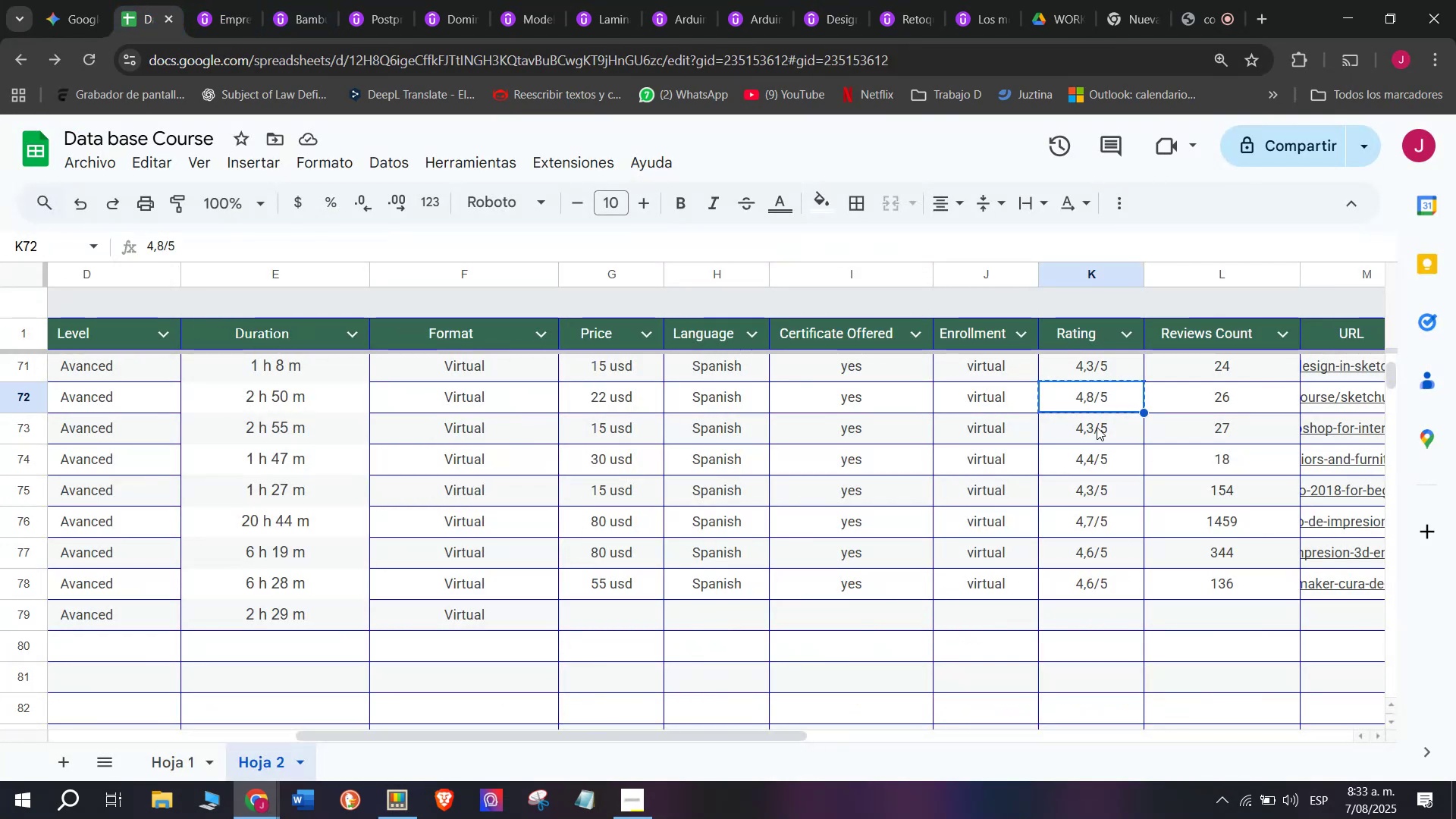 
key(Control+ControlLeft)
 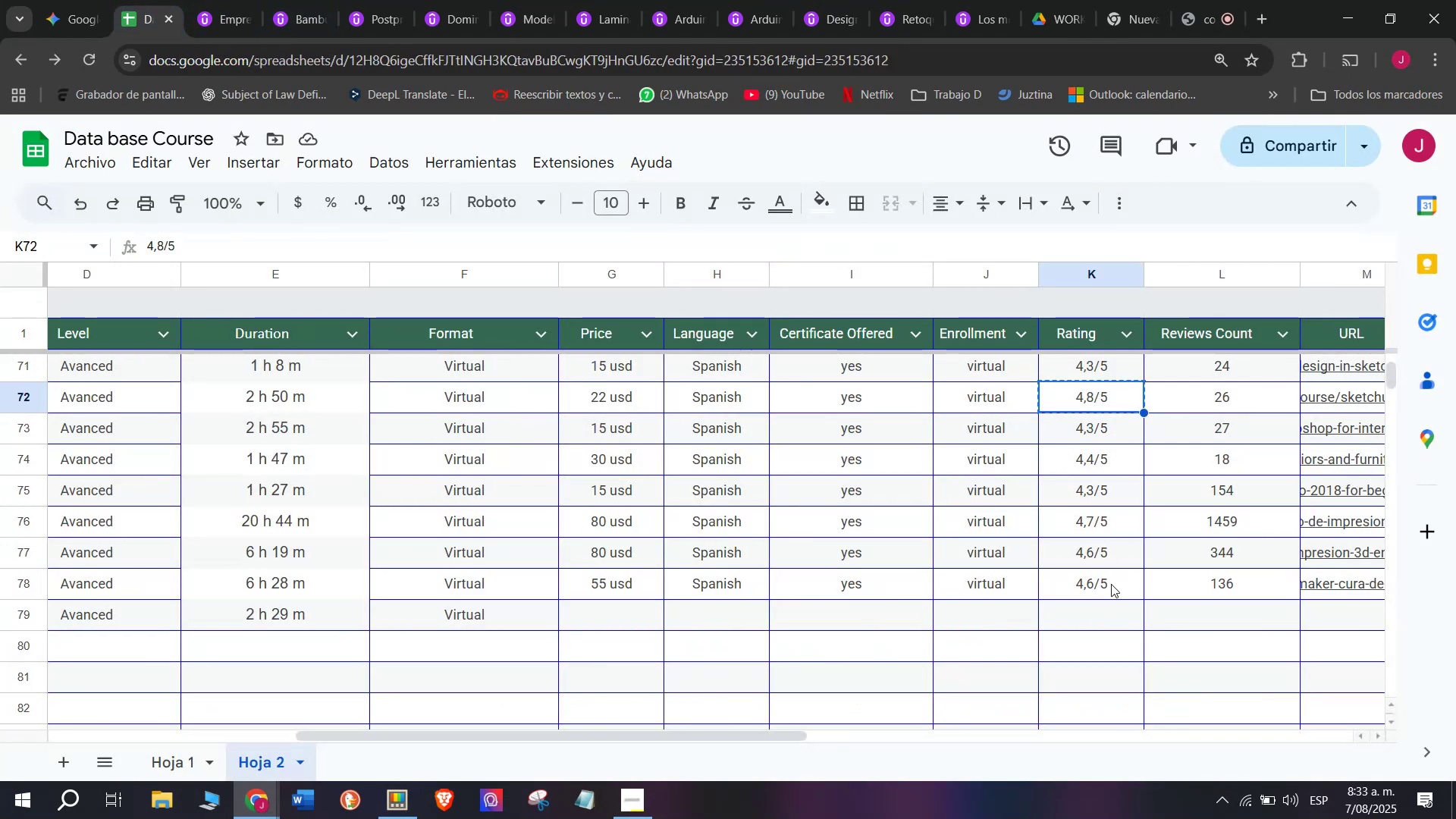 
key(Control+C)
 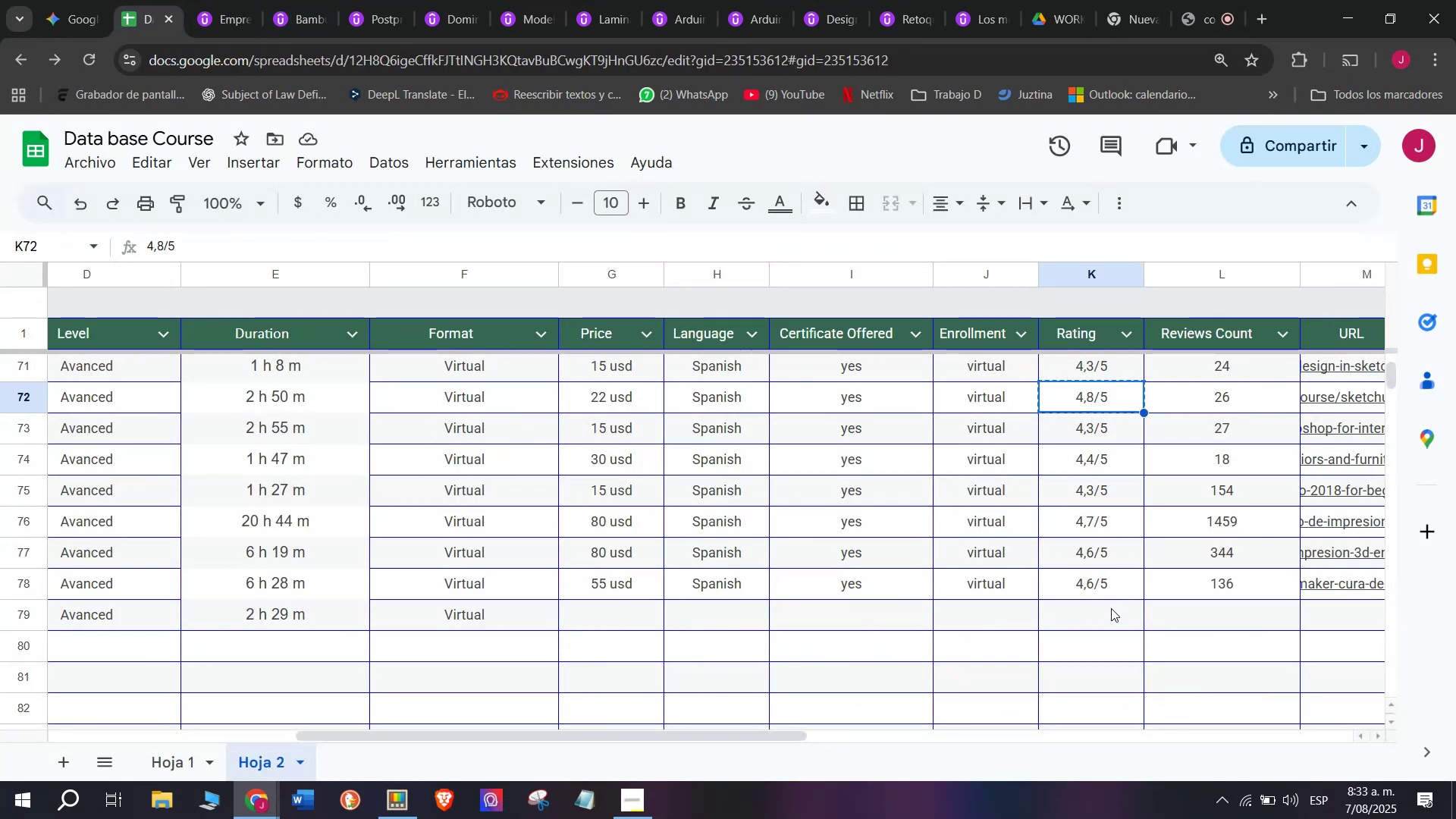 
left_click([1111, 608])
 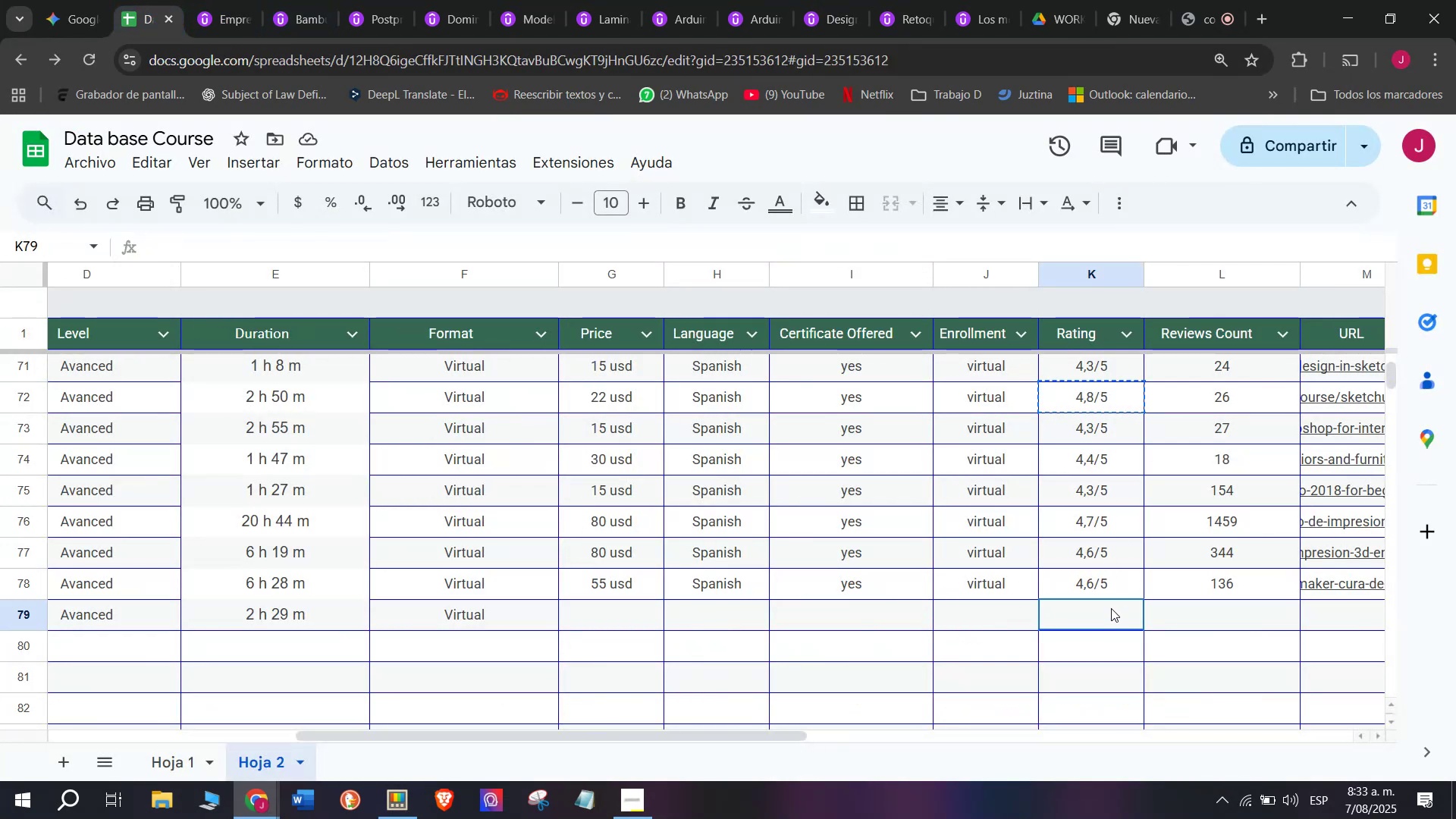 
key(Z)
 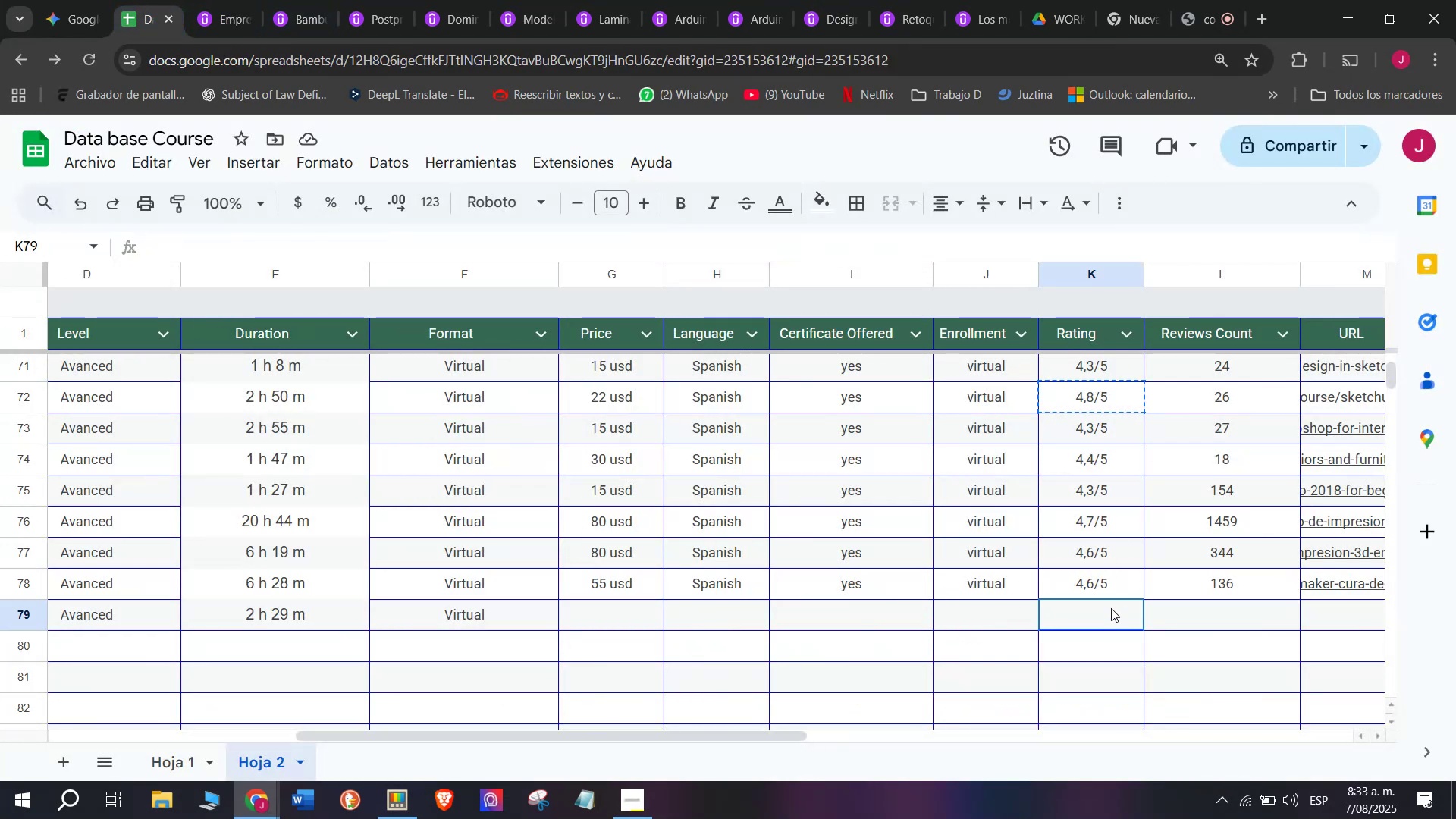 
key(Control+ControlLeft)
 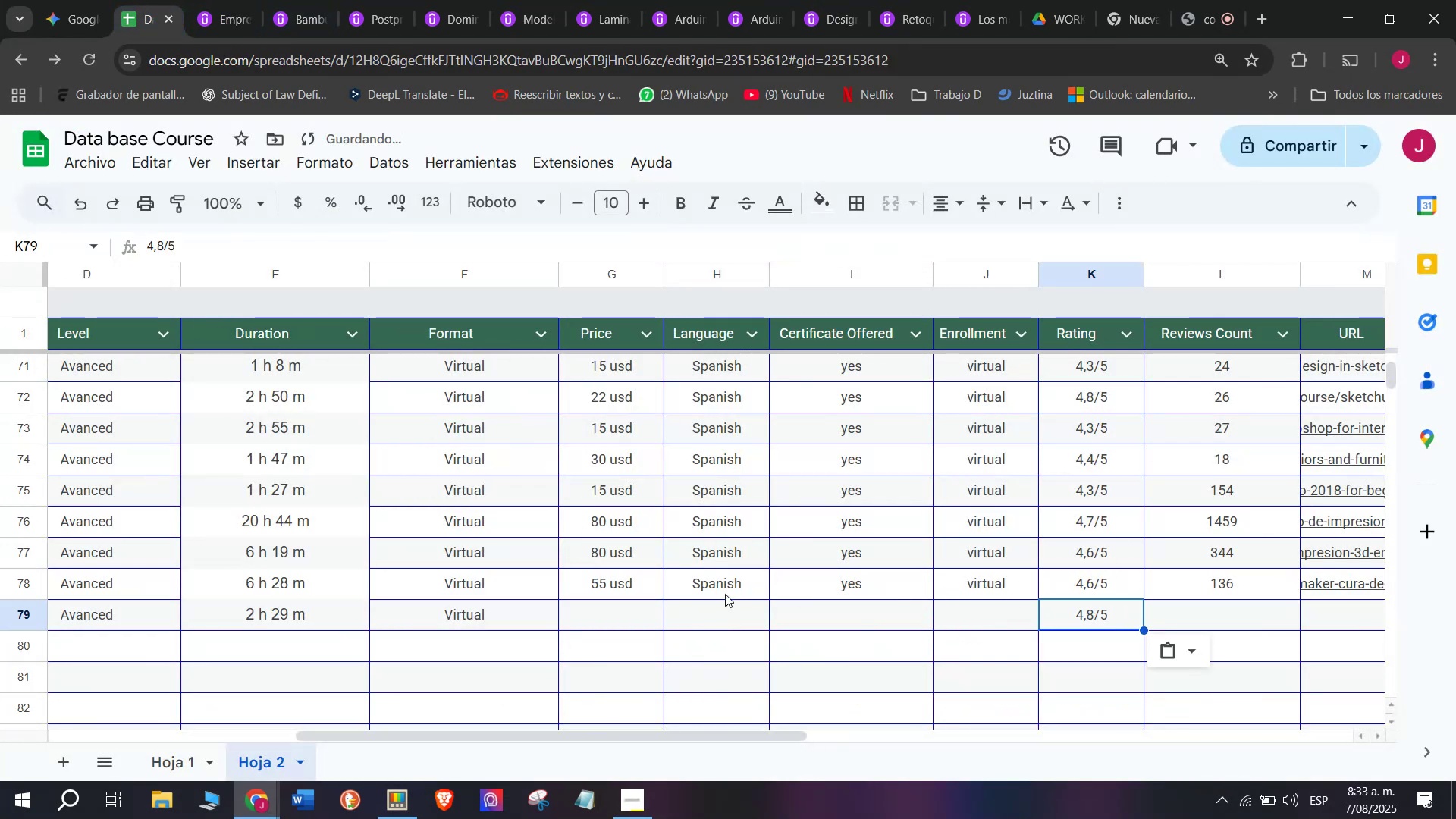 
key(Control+V)
 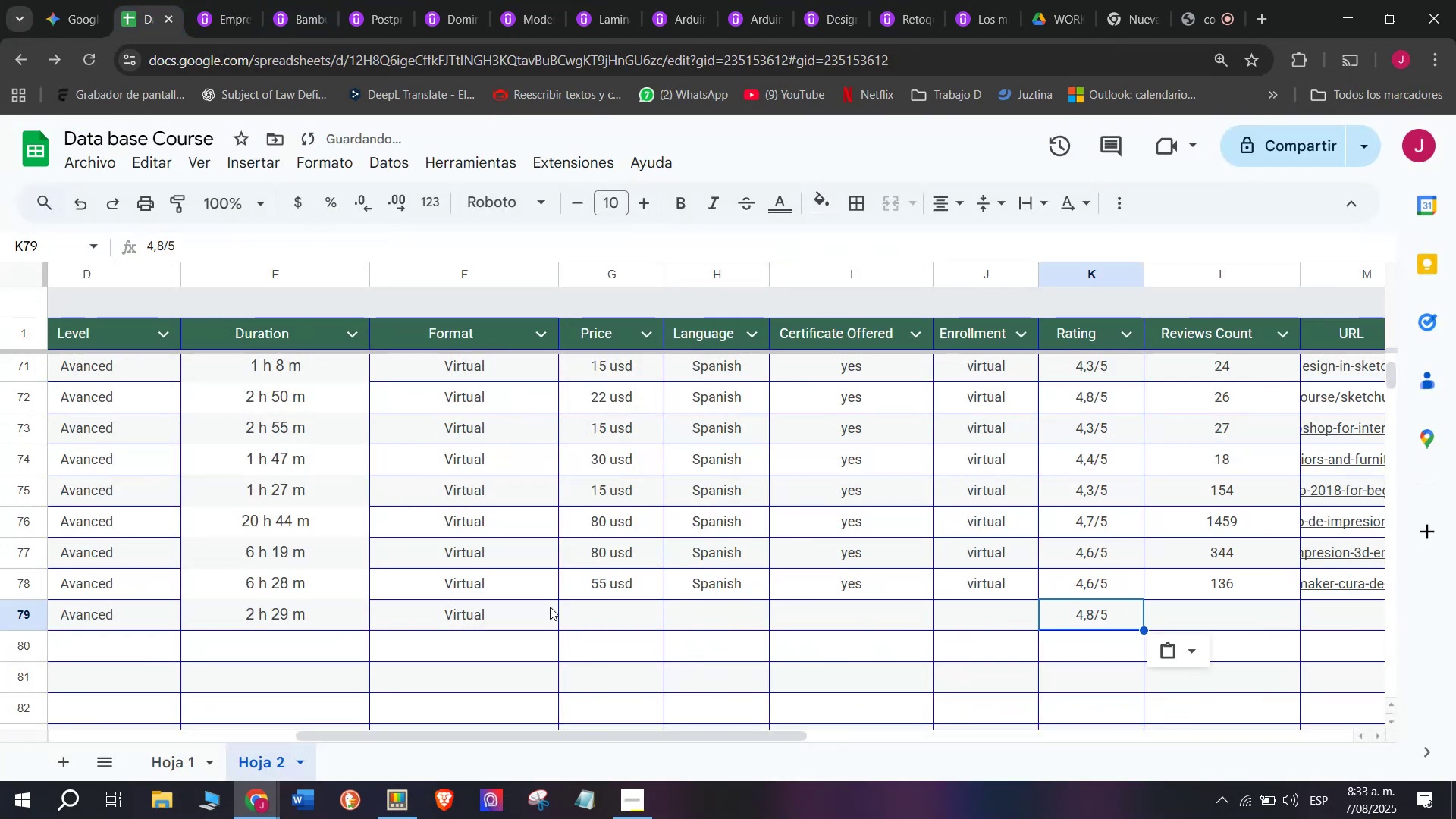 
left_click([600, 626])
 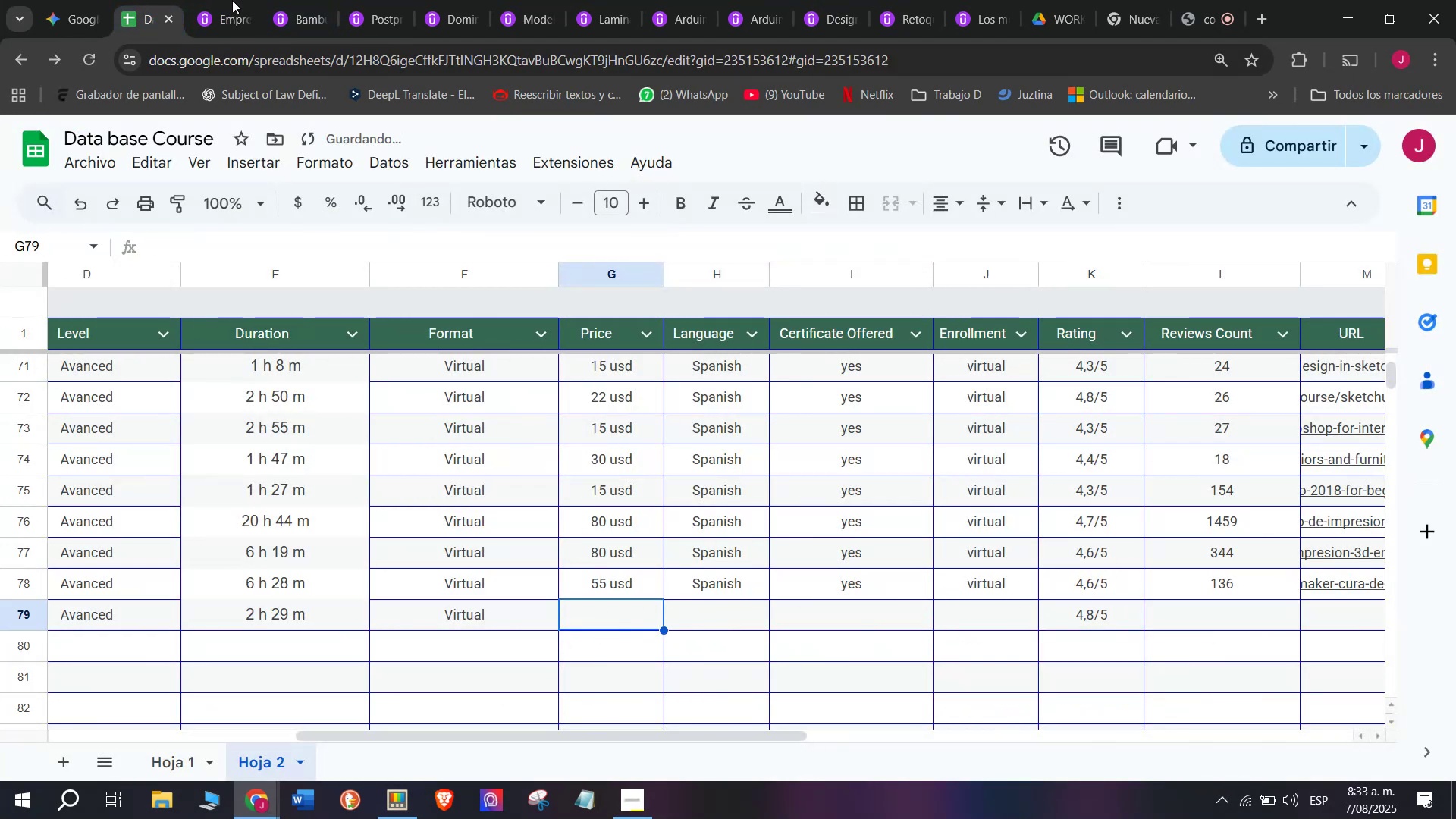 
left_click([219, 0])
 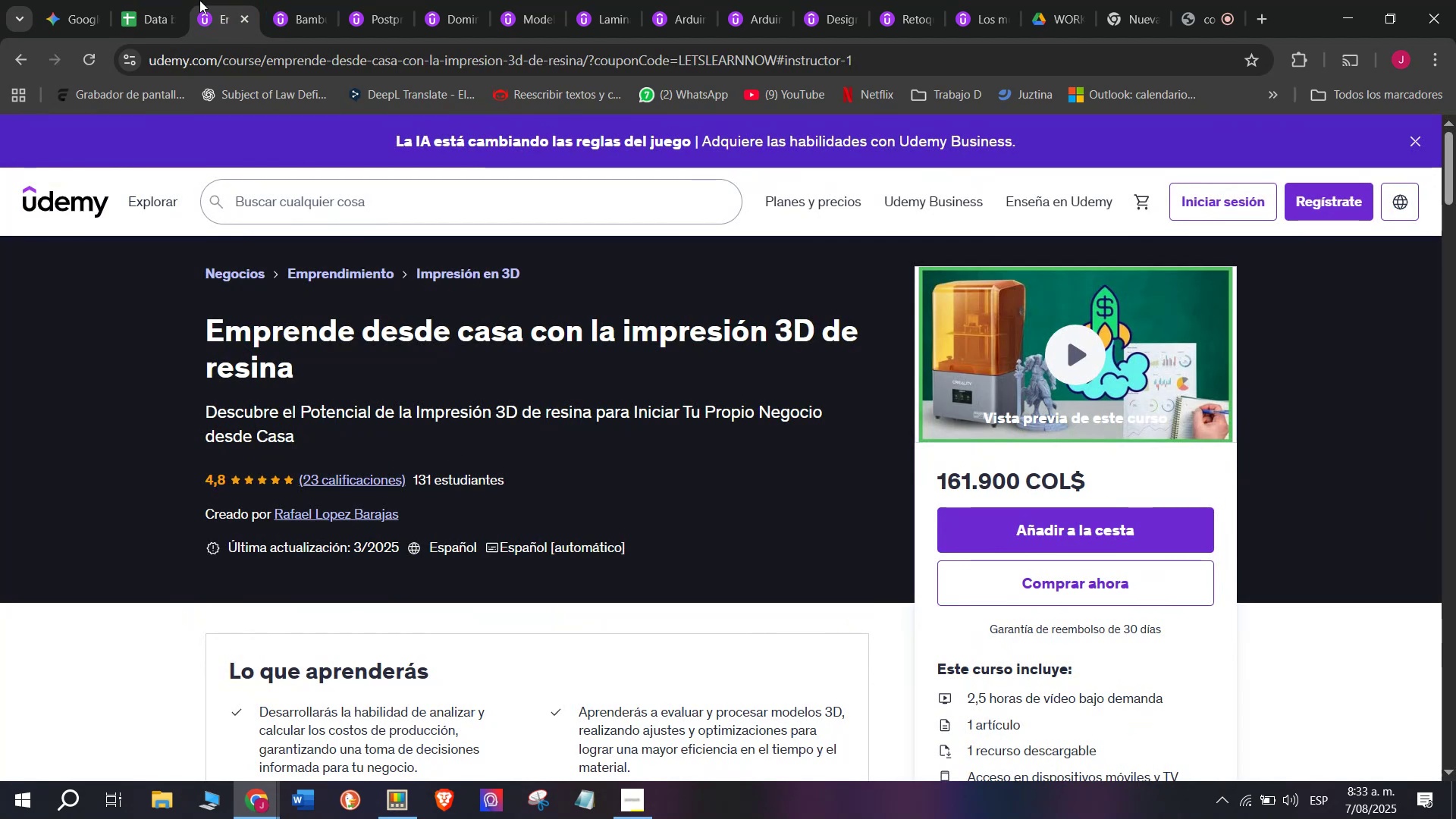 
left_click([166, 0])
 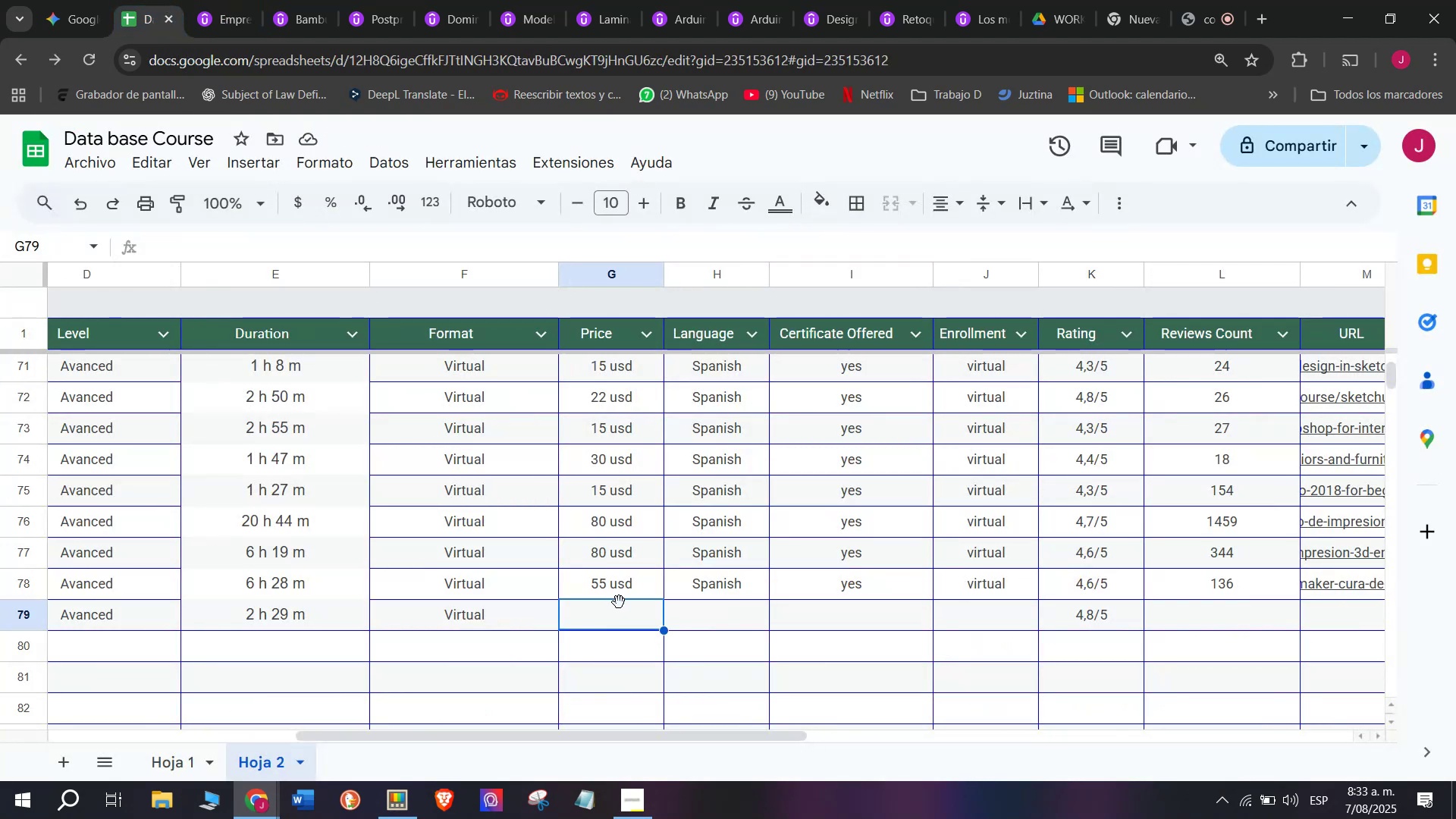 
type(40 usd)
 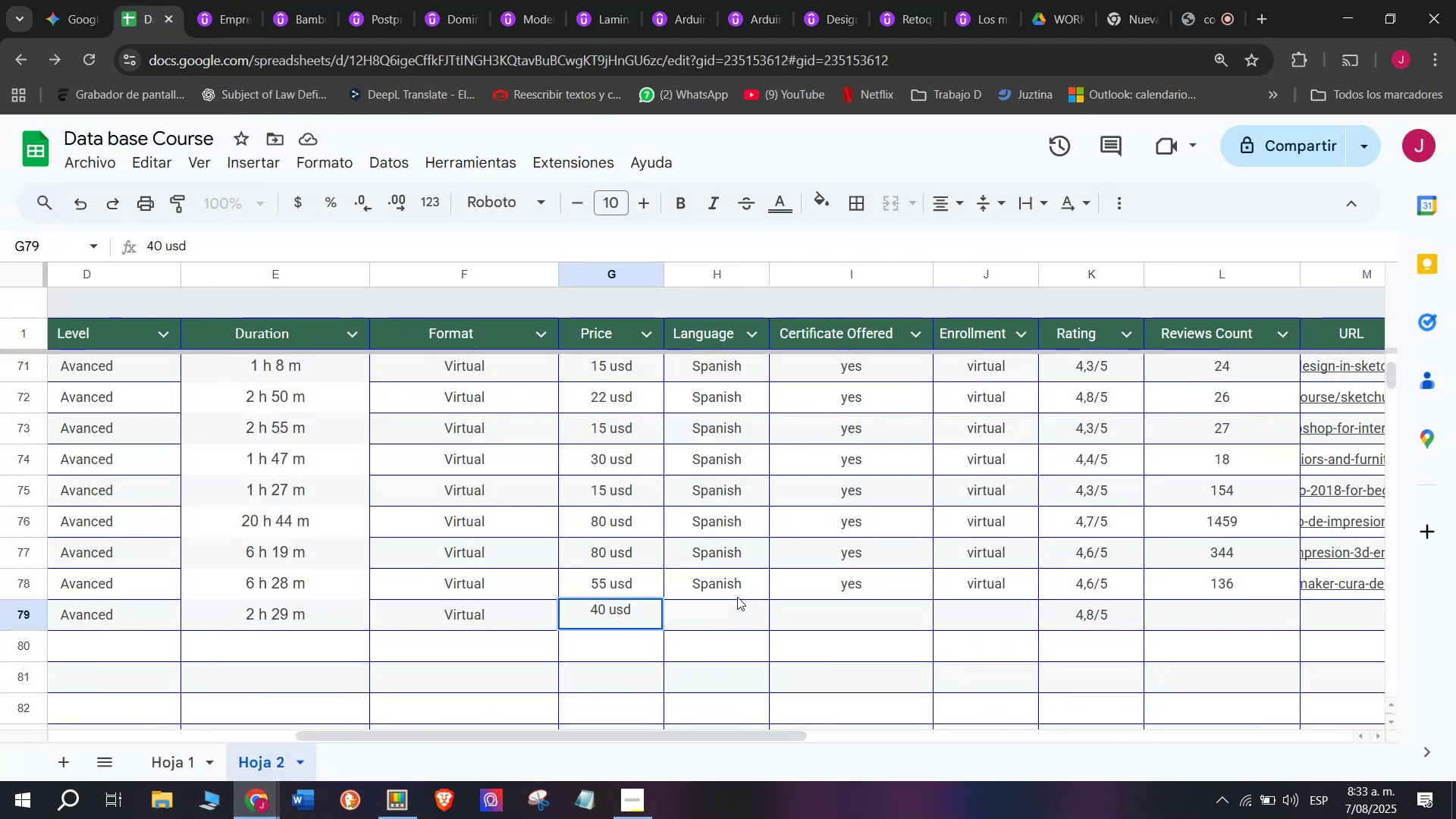 
double_click([729, 558])
 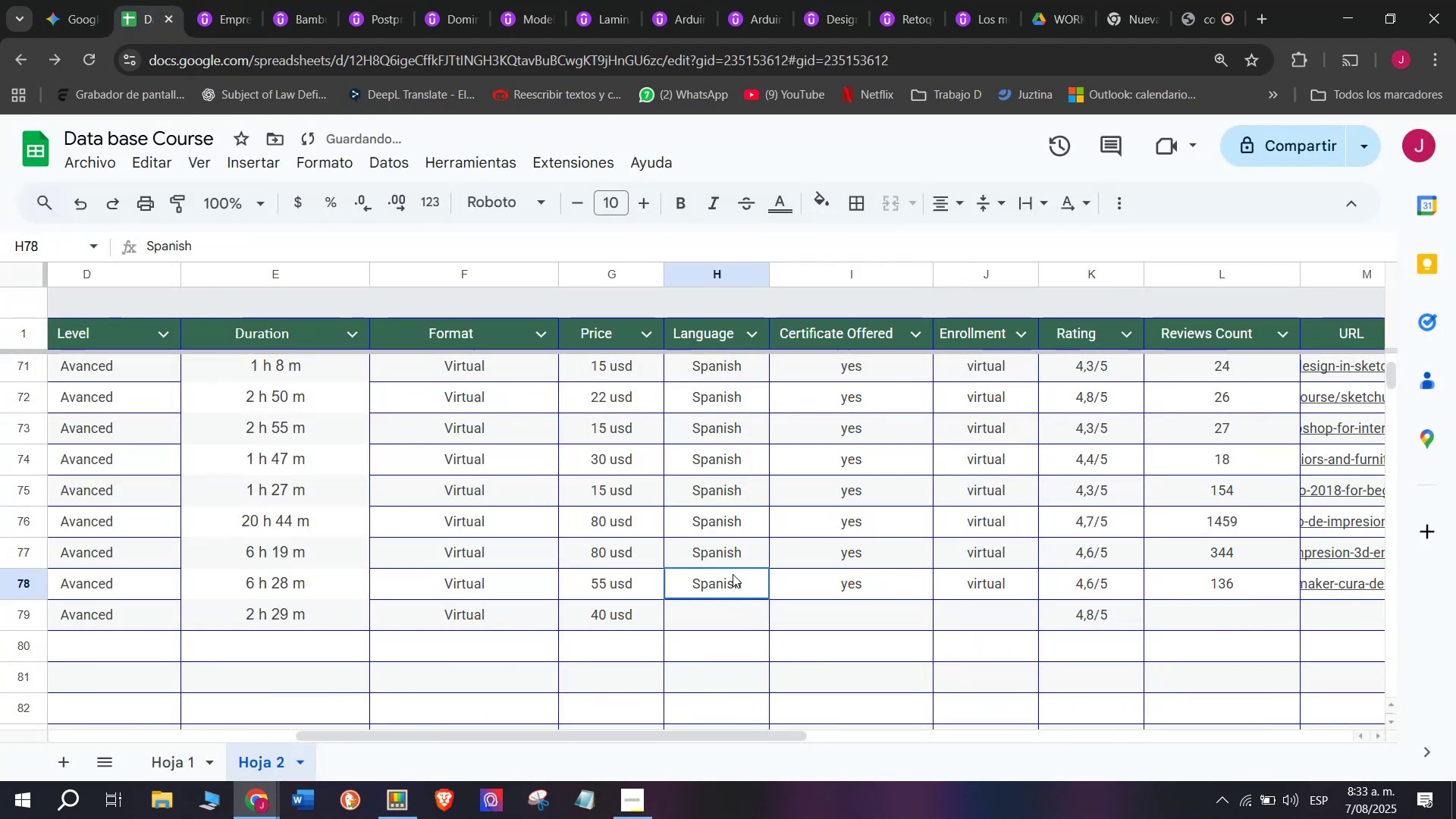 
triple_click([733, 574])
 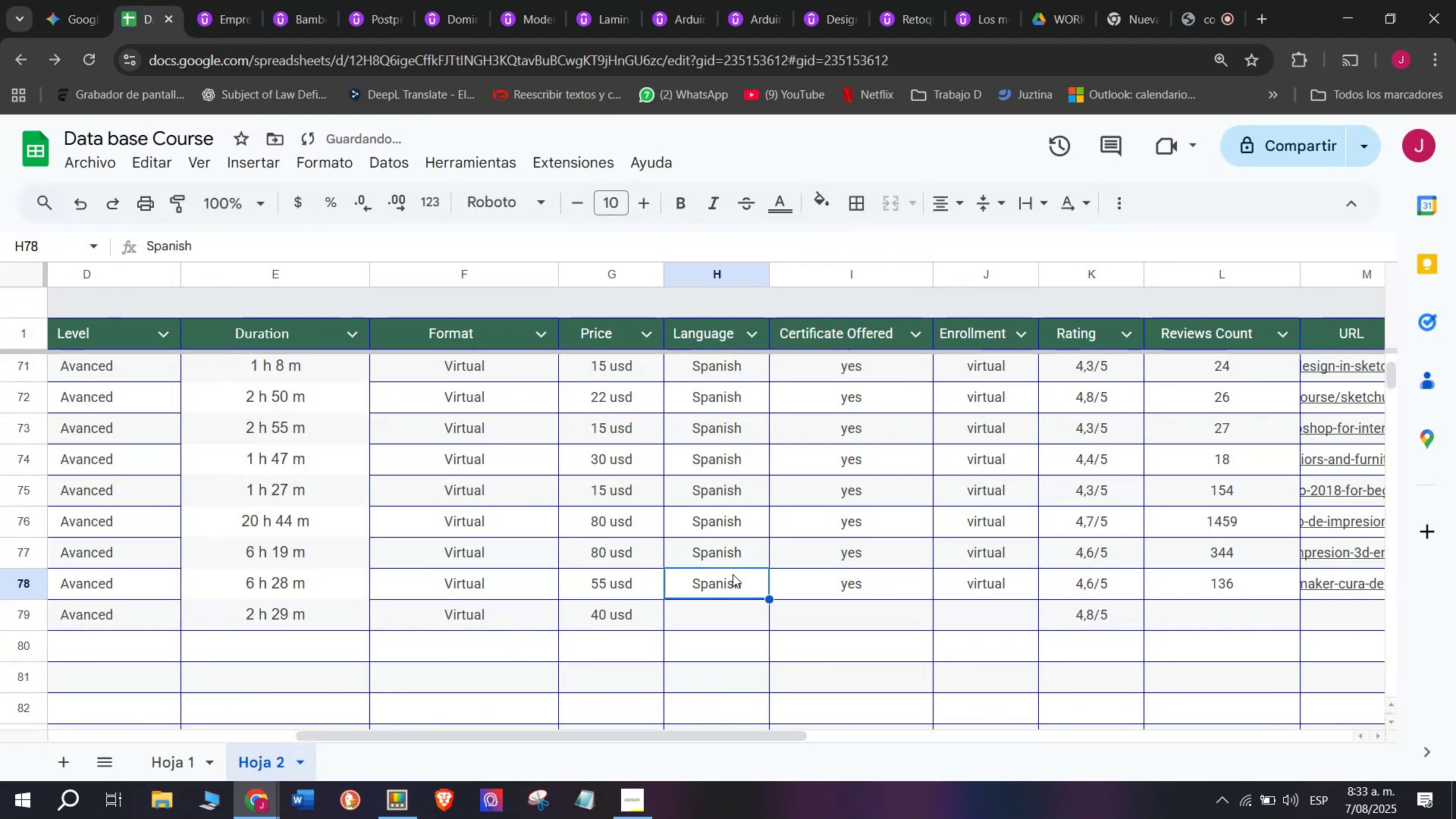 
key(Break)
 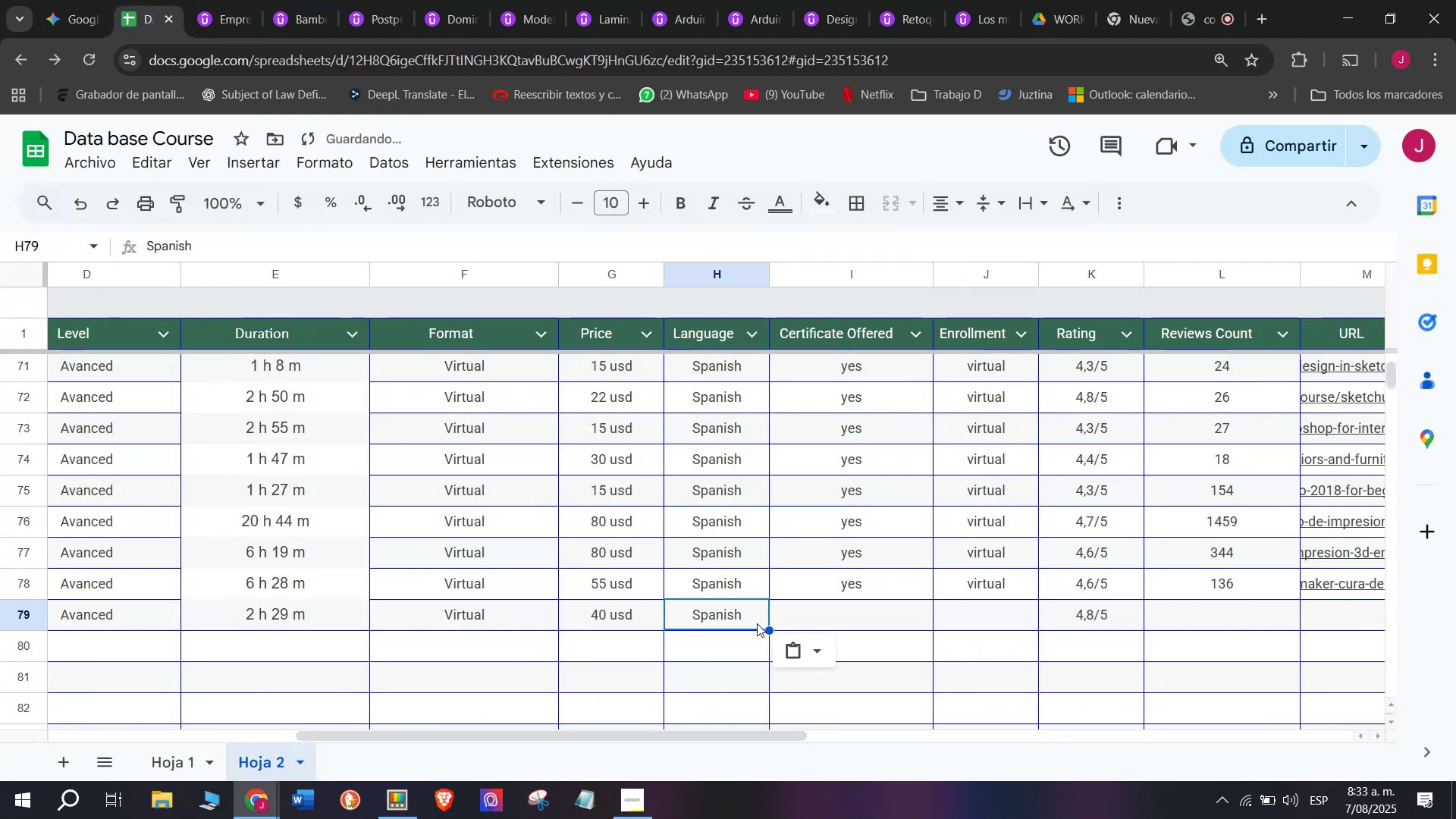 
key(Control+ControlLeft)
 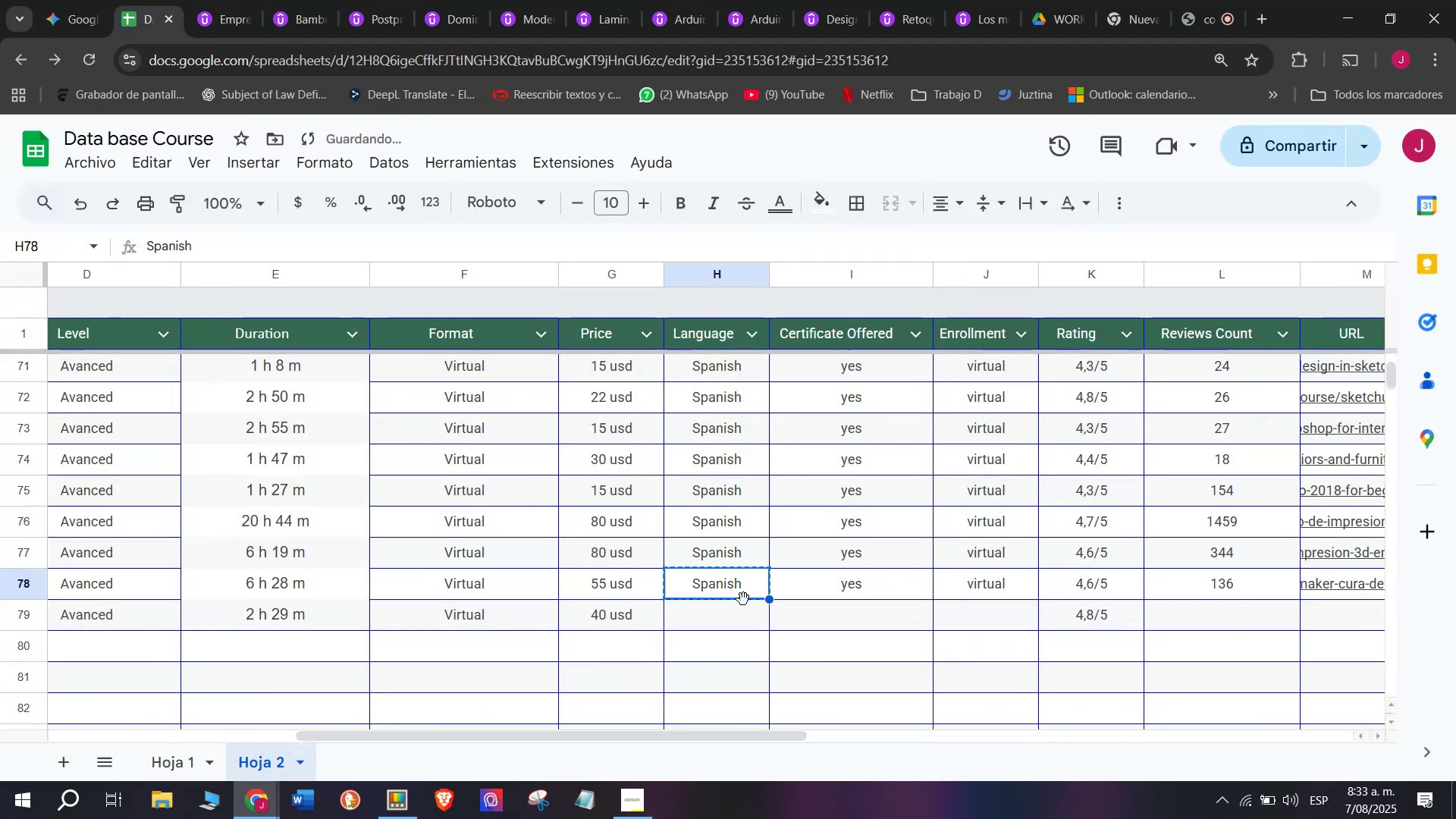 
key(Control+C)
 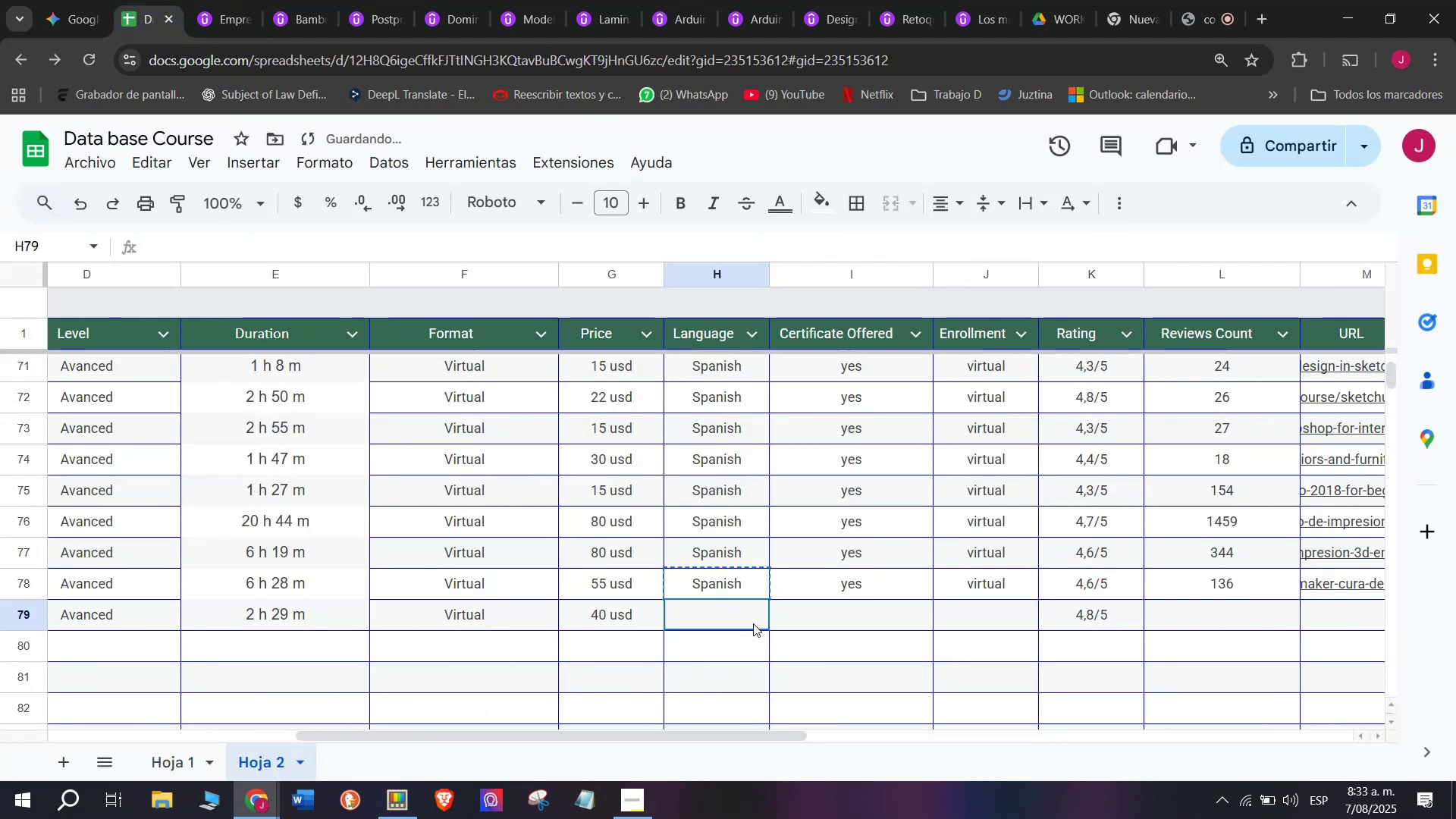 
triple_click([753, 623])
 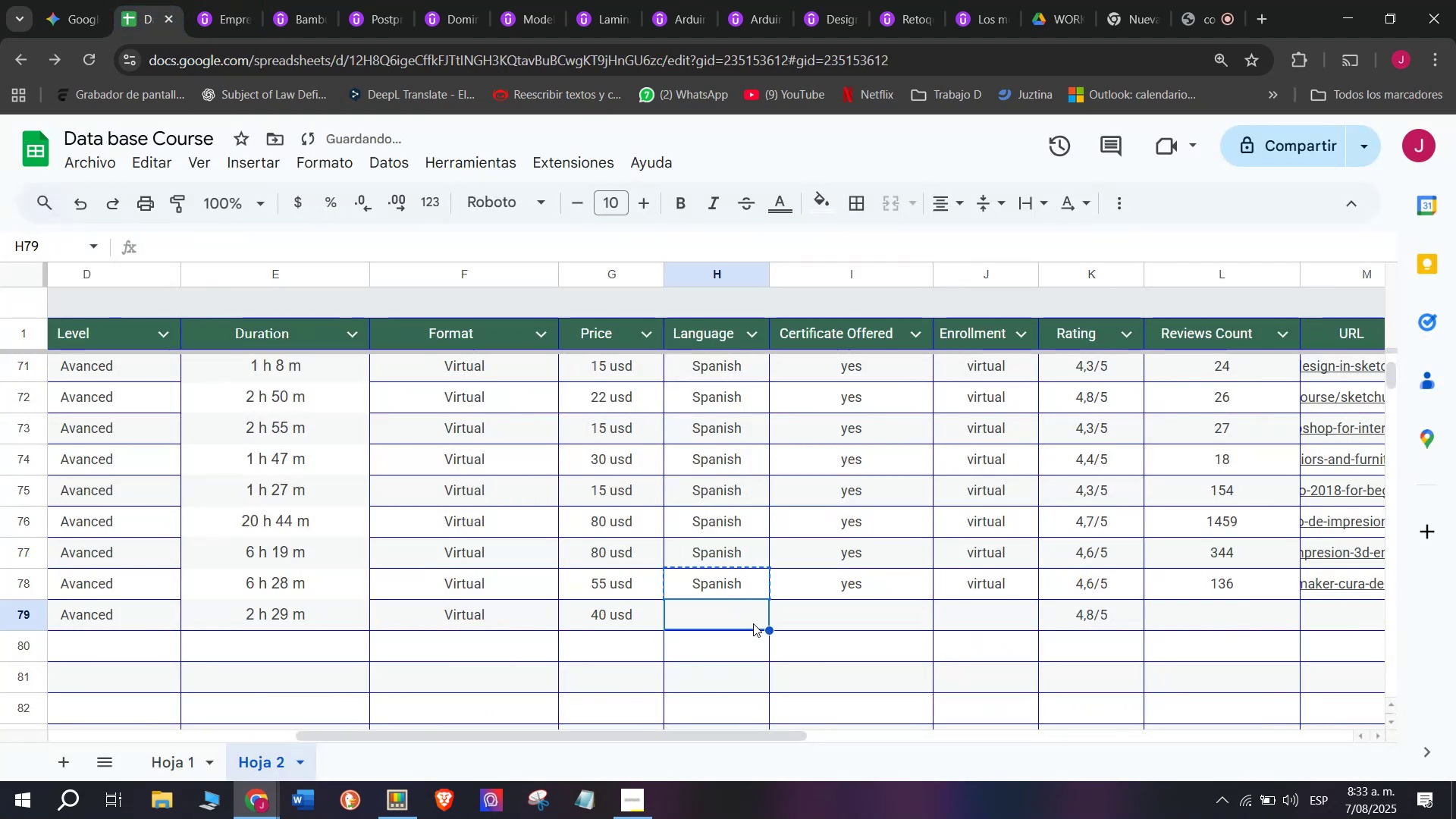 
key(Z)
 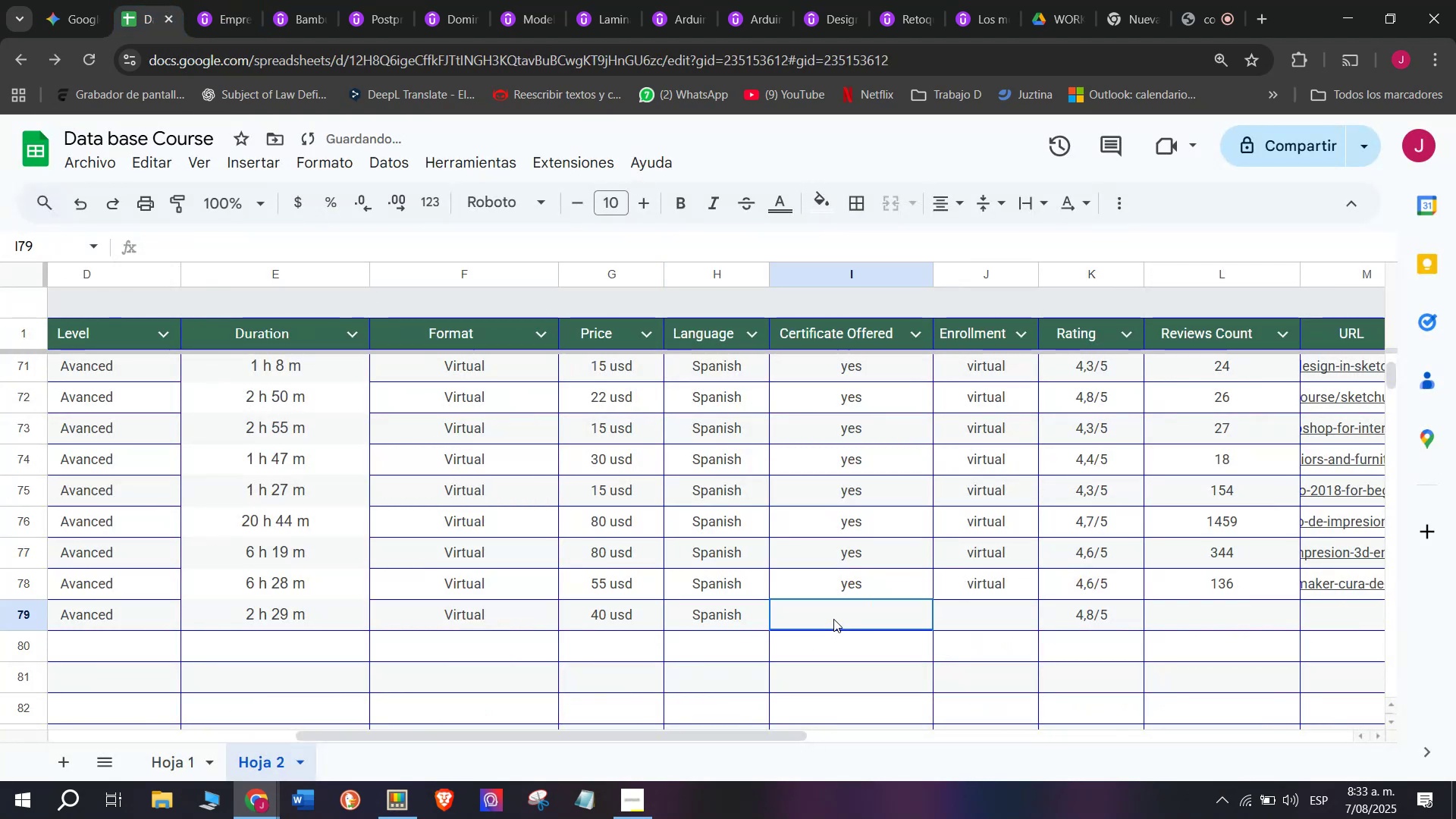 
key(Control+ControlLeft)
 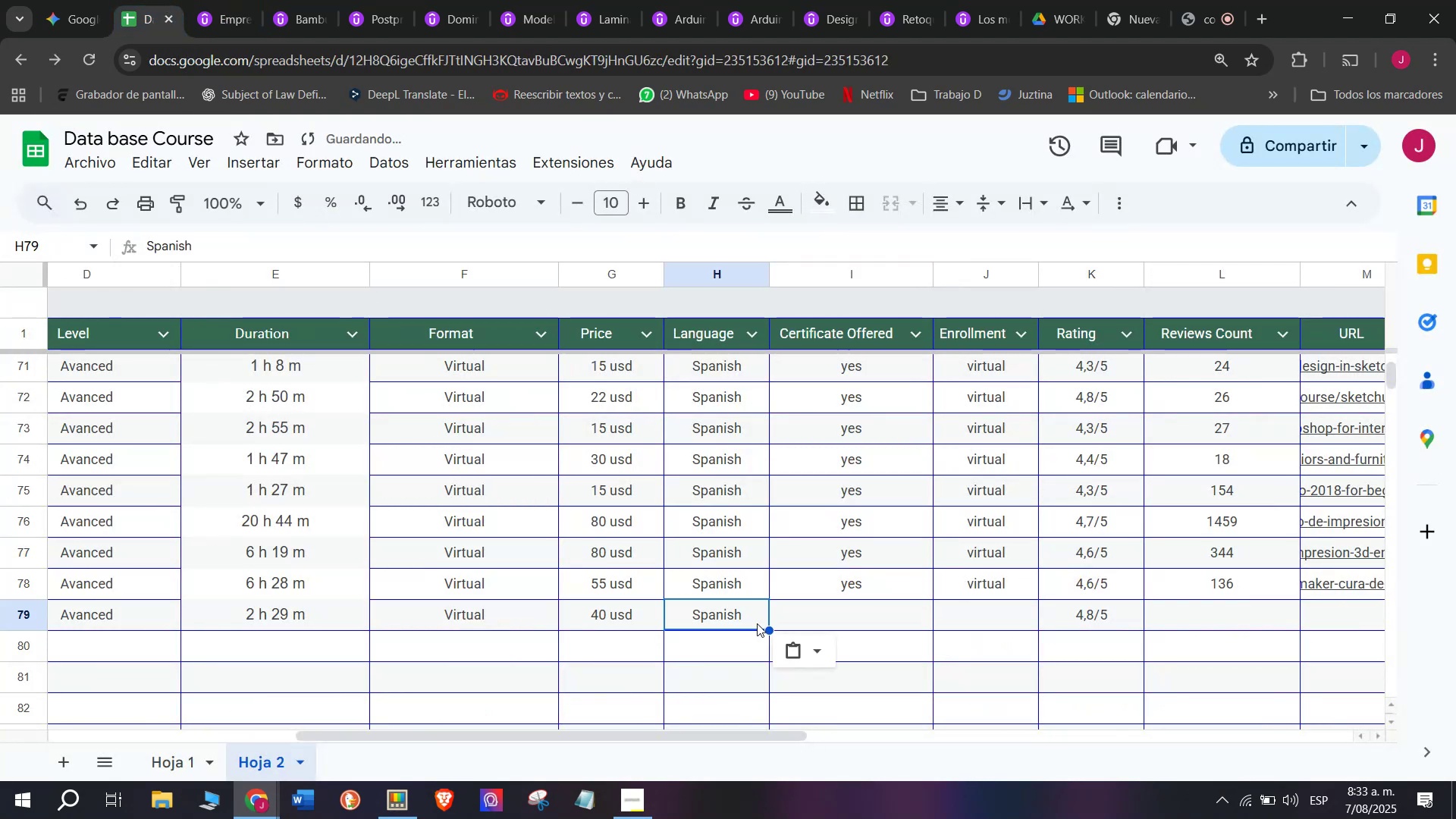 
key(Control+V)
 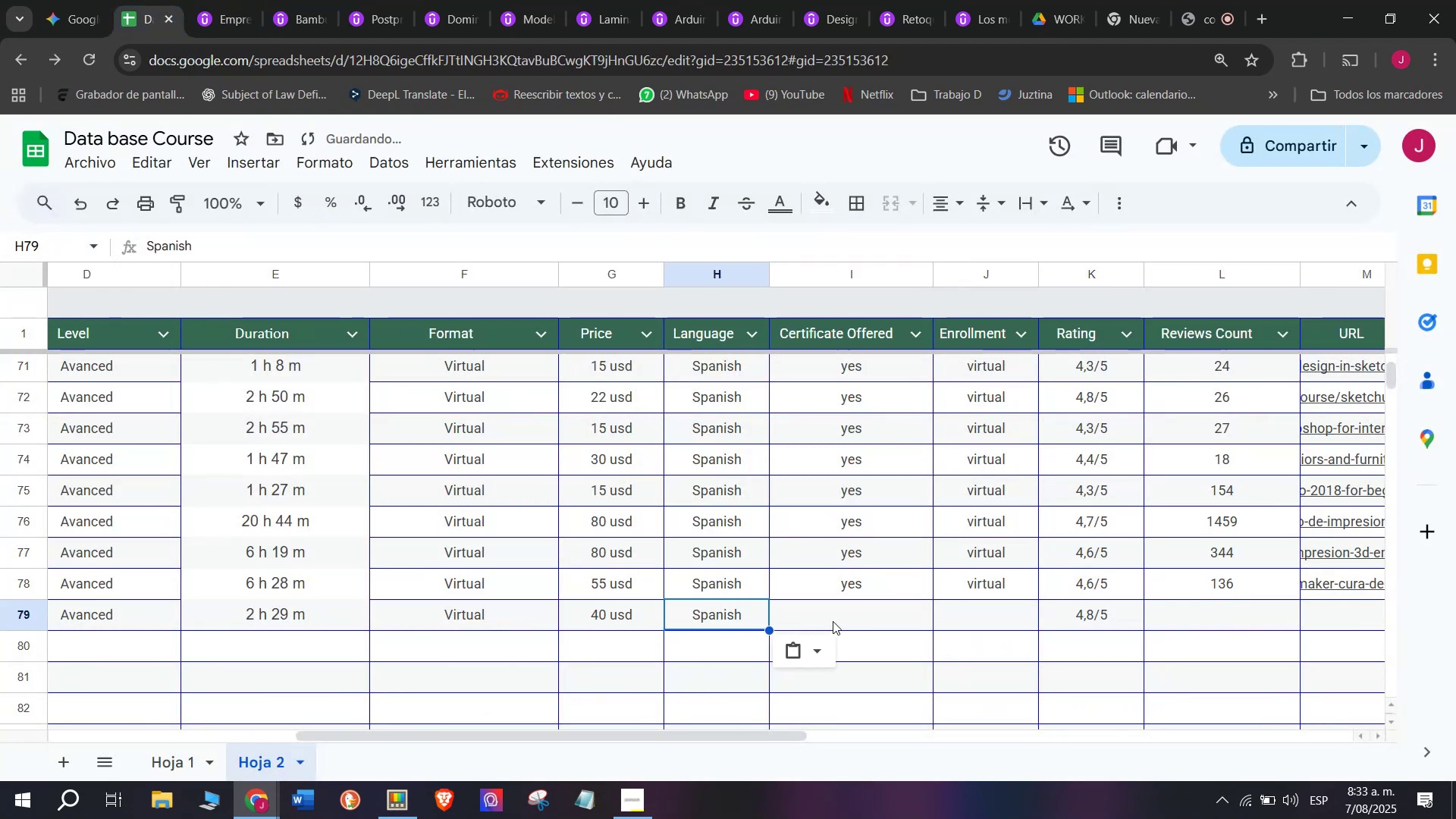 
triple_click([833, 619])
 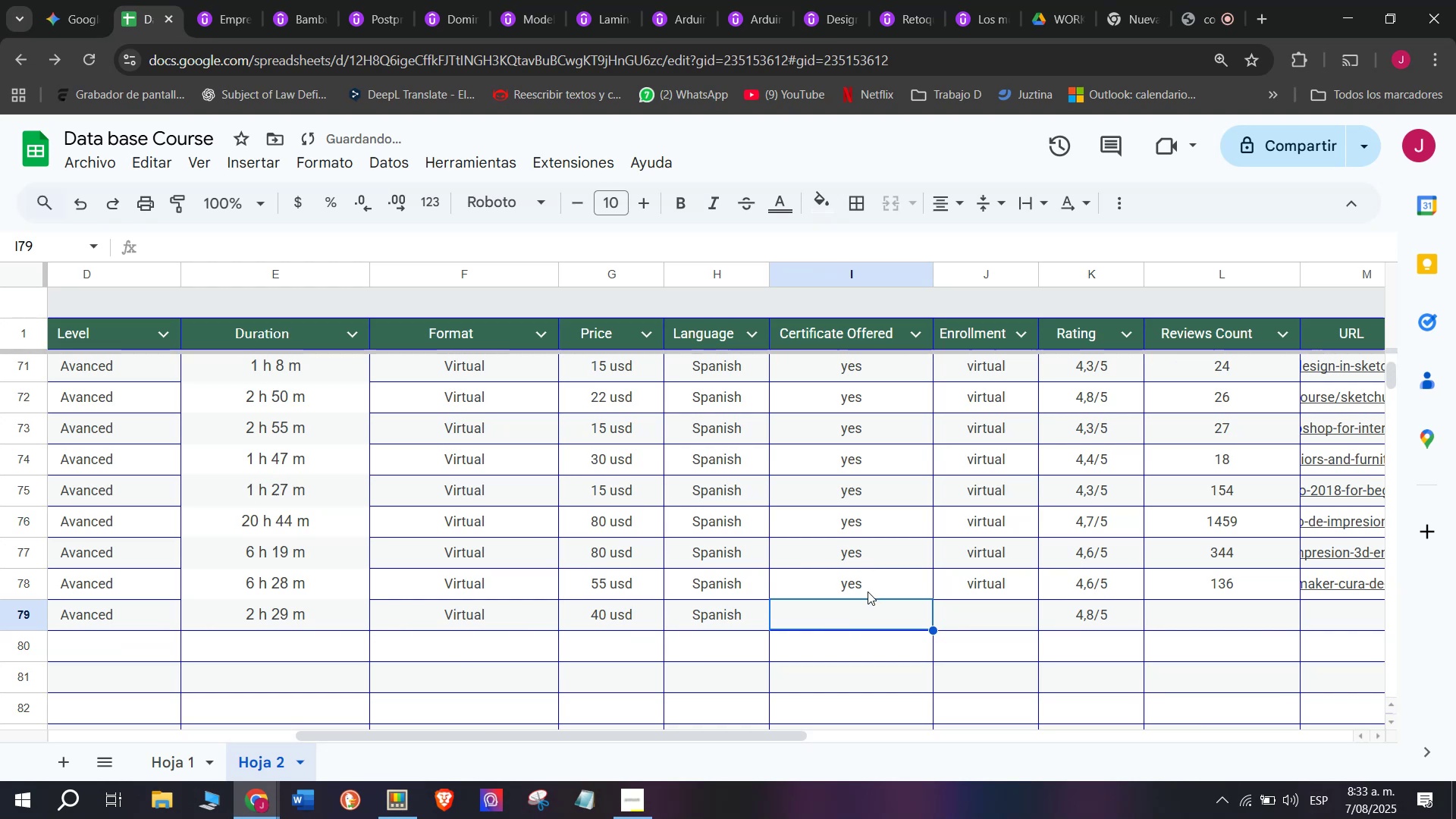 
left_click([868, 592])
 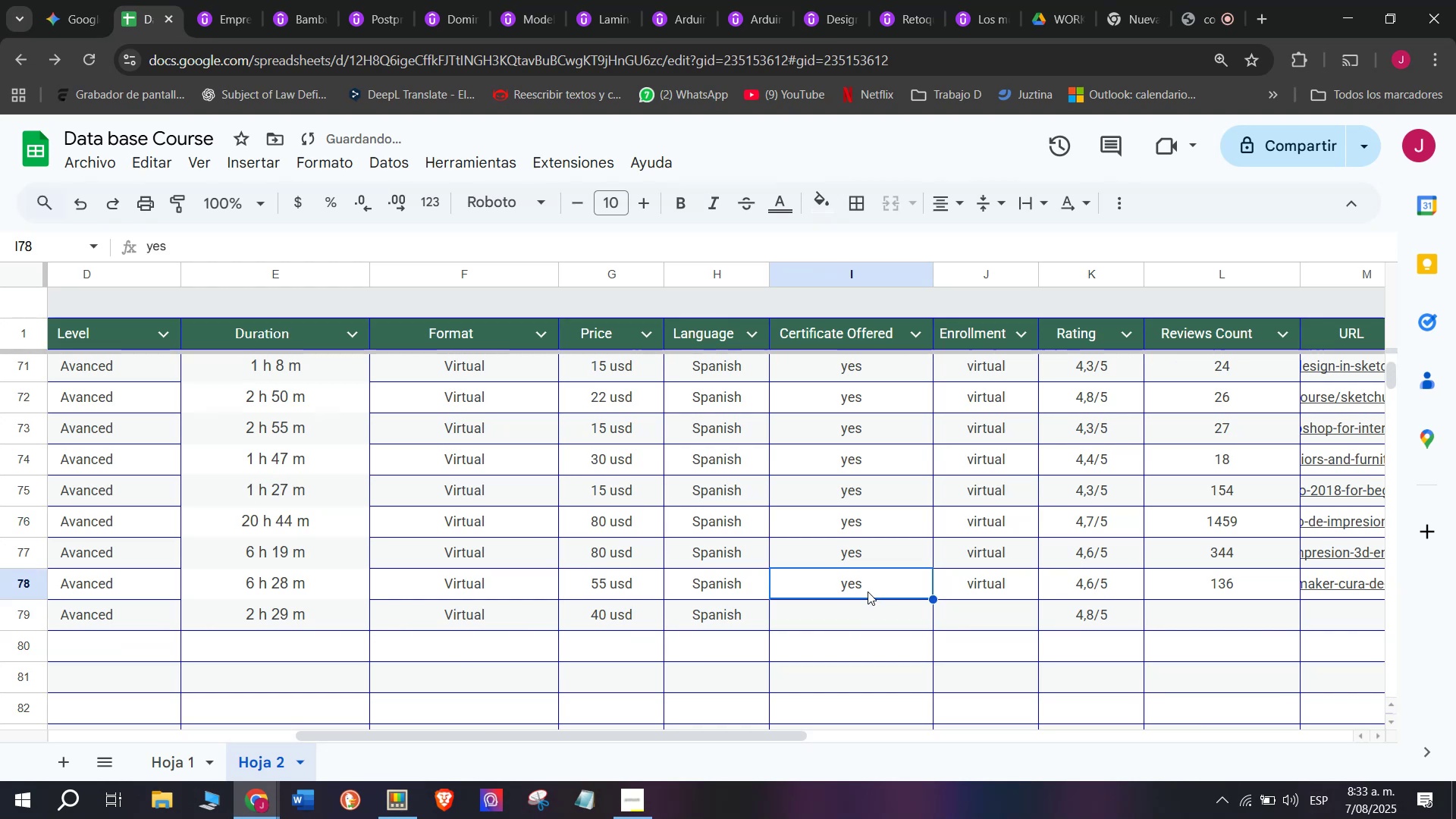 
key(Control+C)
 